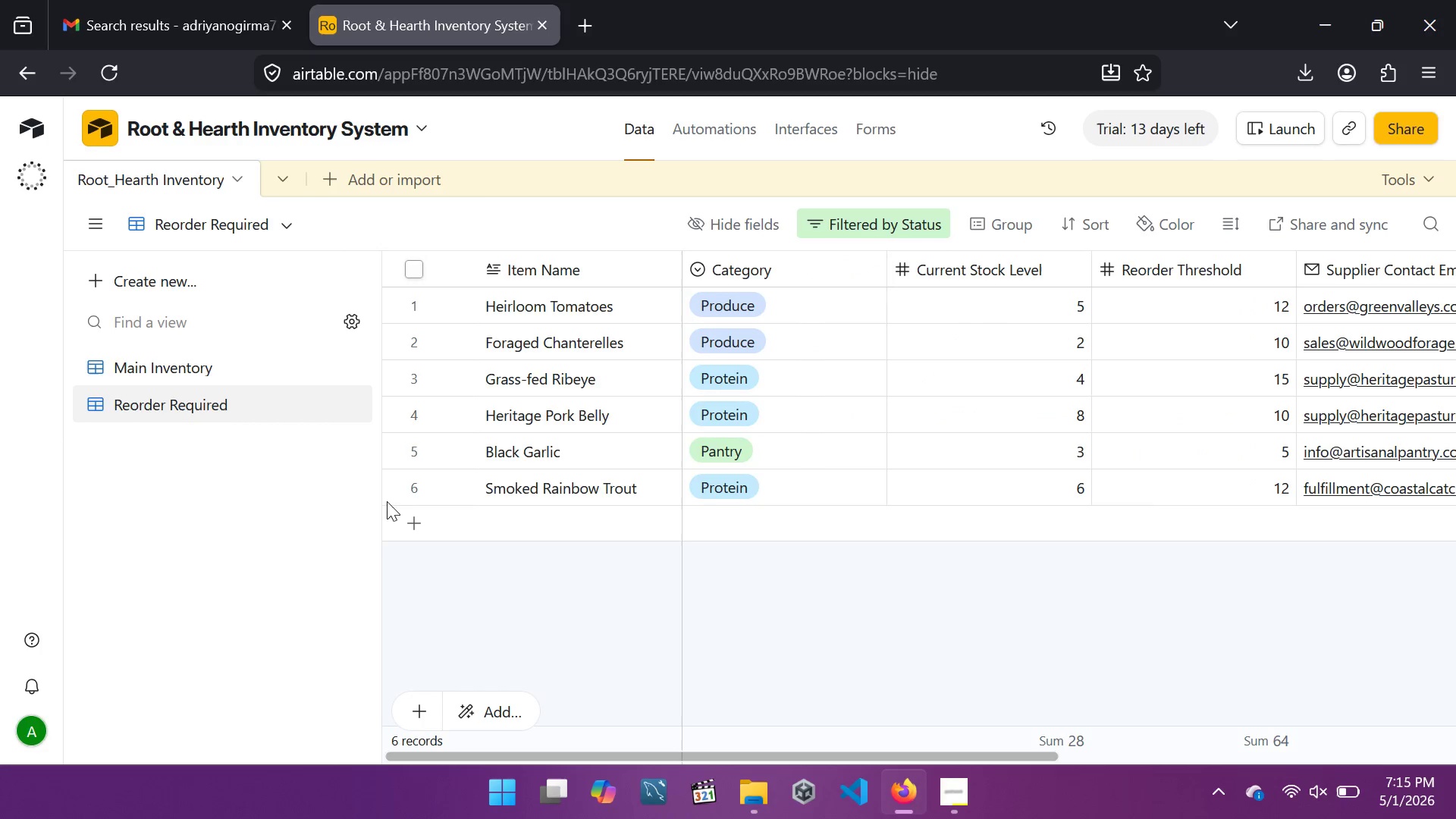 
wait(6.34)
 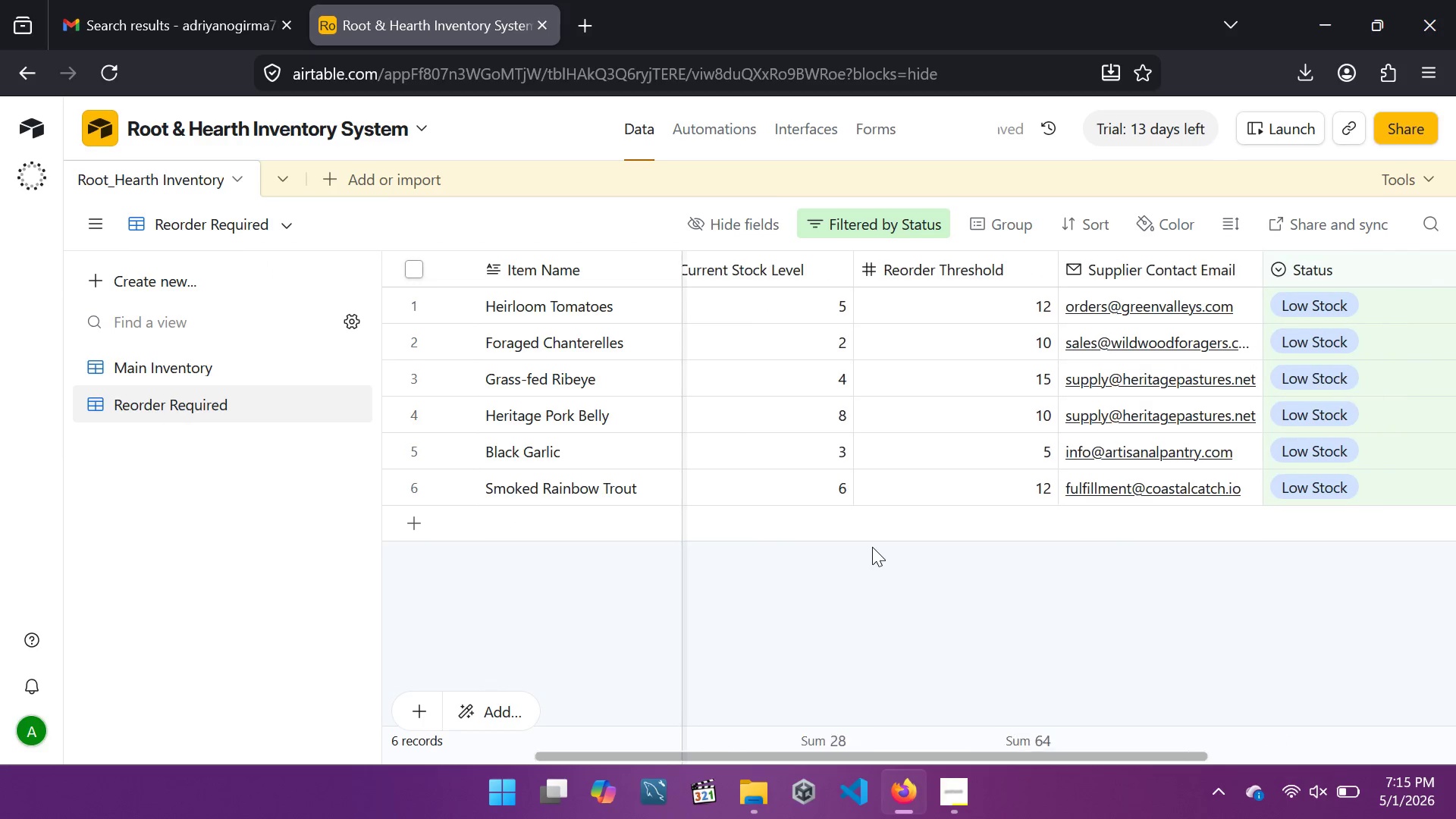 
left_click([284, 361])
 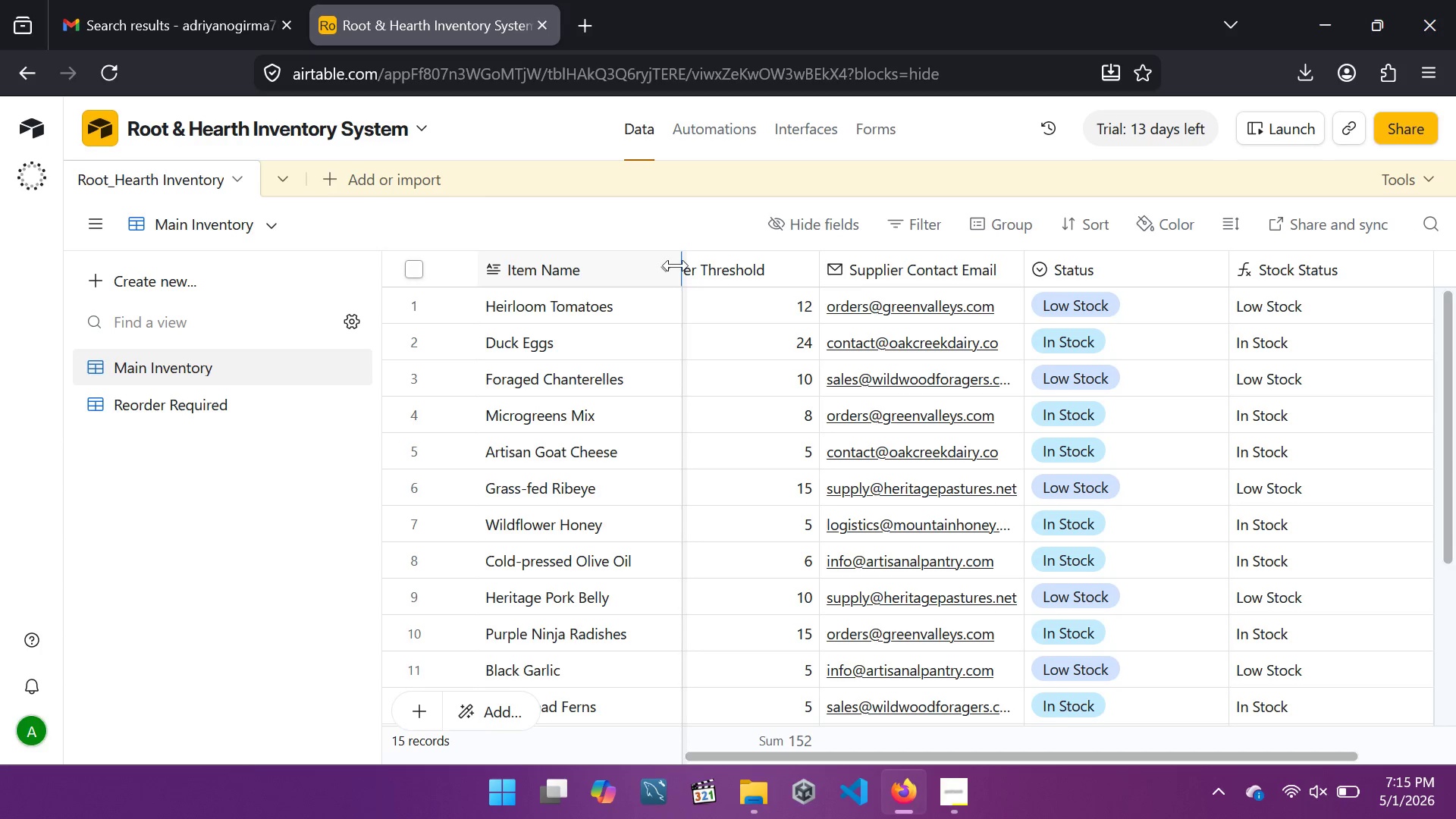 
left_click([671, 275])
 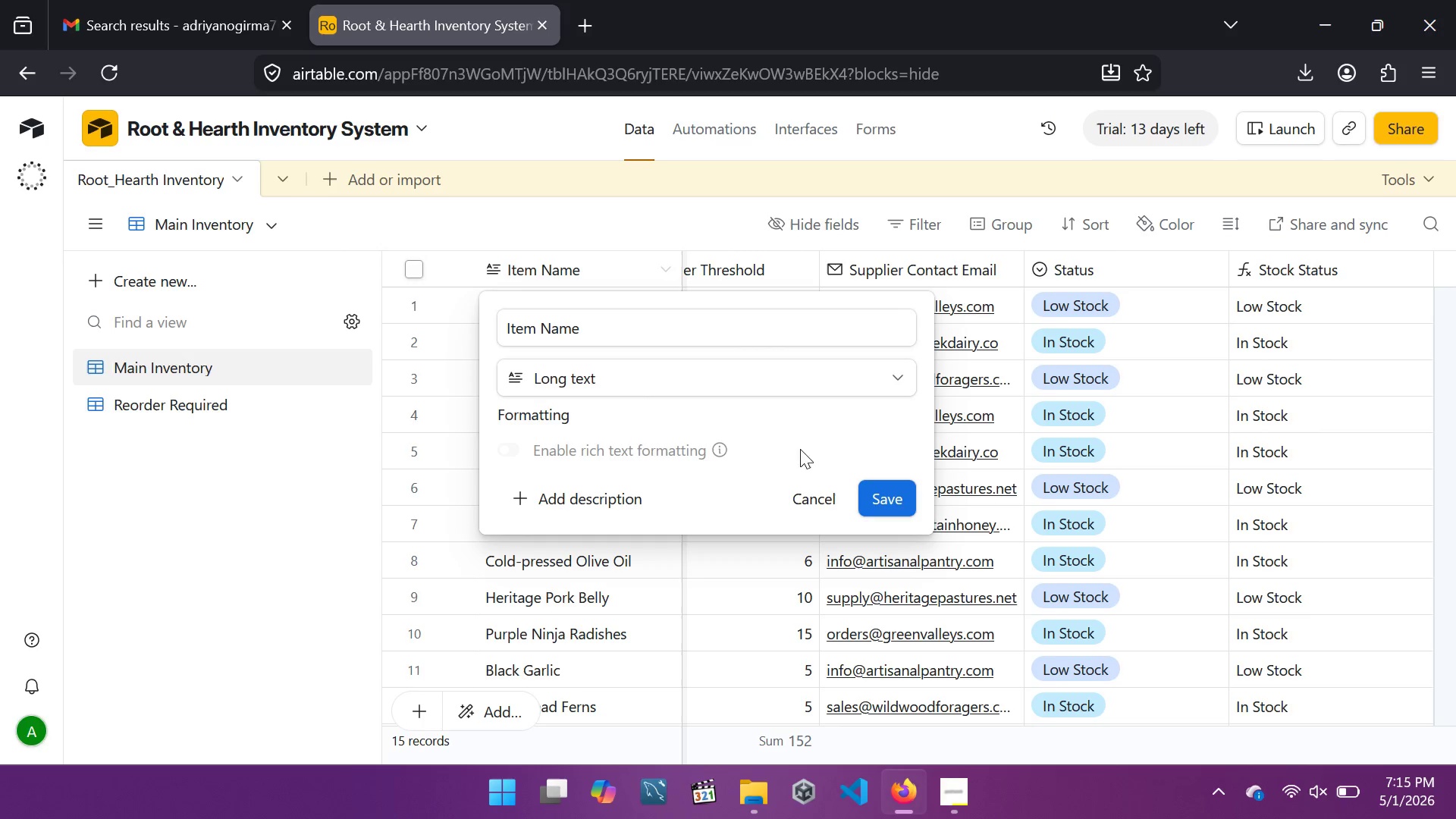 
wait(5.83)
 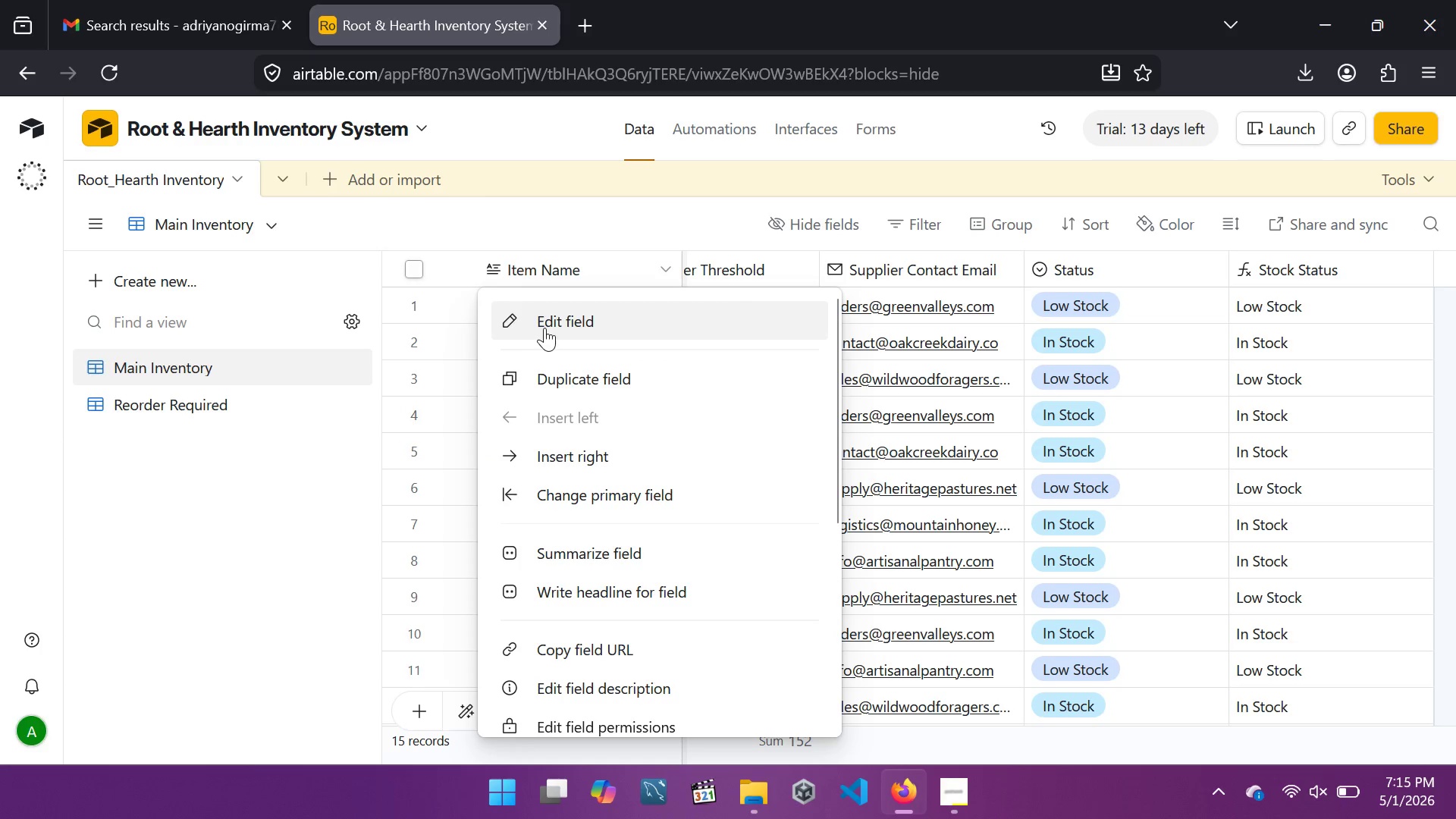 
left_click([890, 499])
 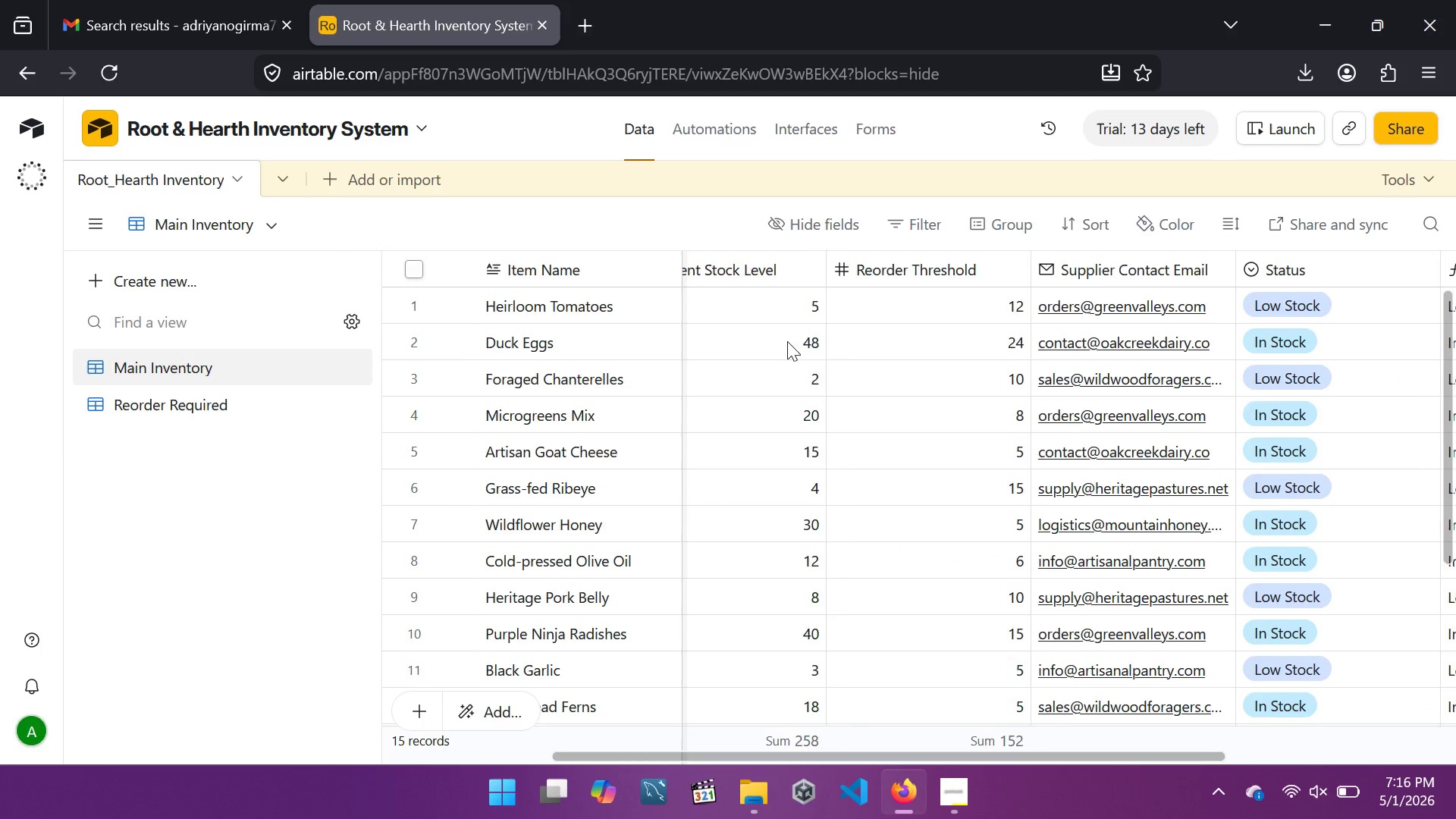 
mouse_move([795, 273])
 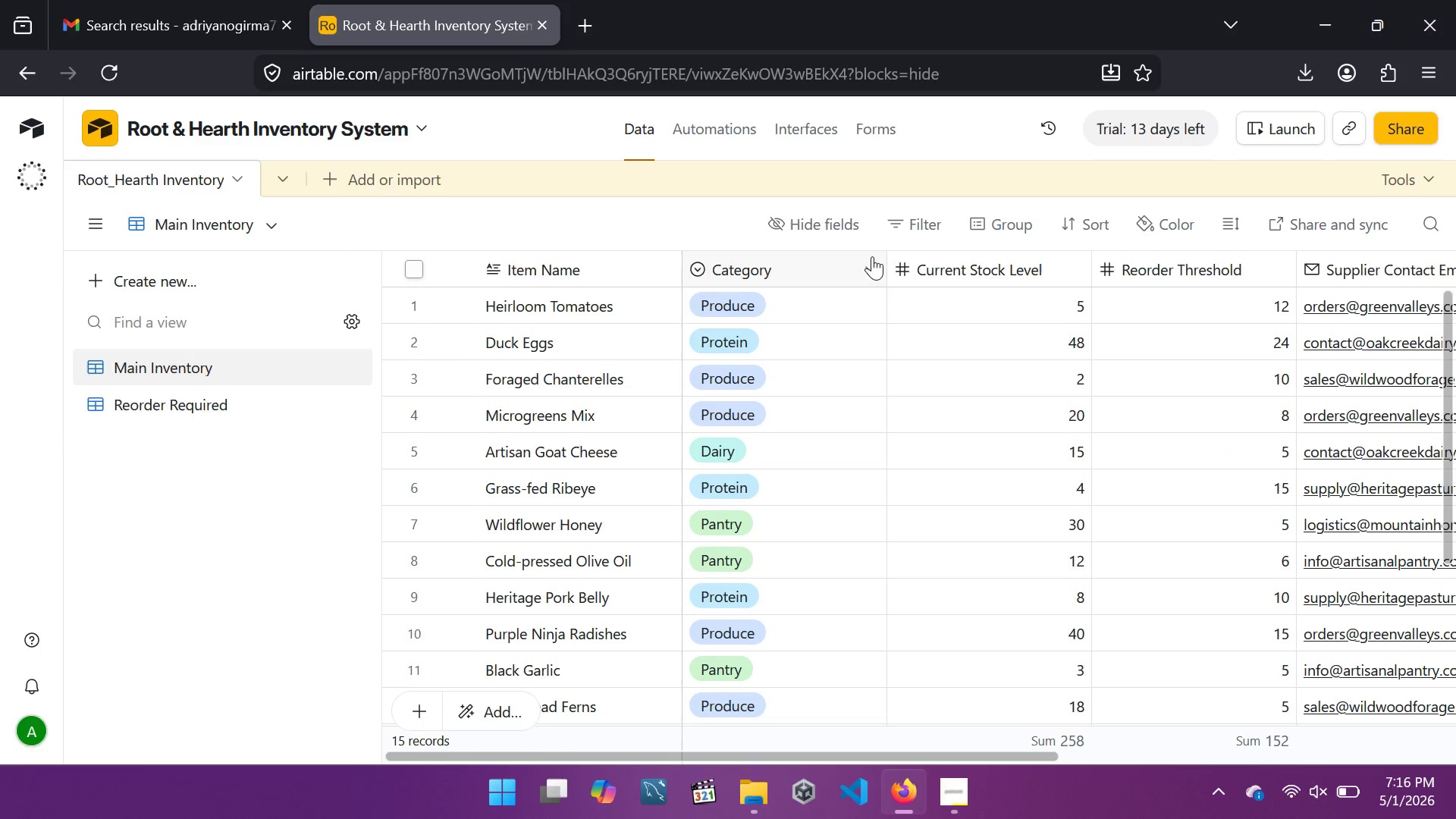 
left_click([872, 256])
 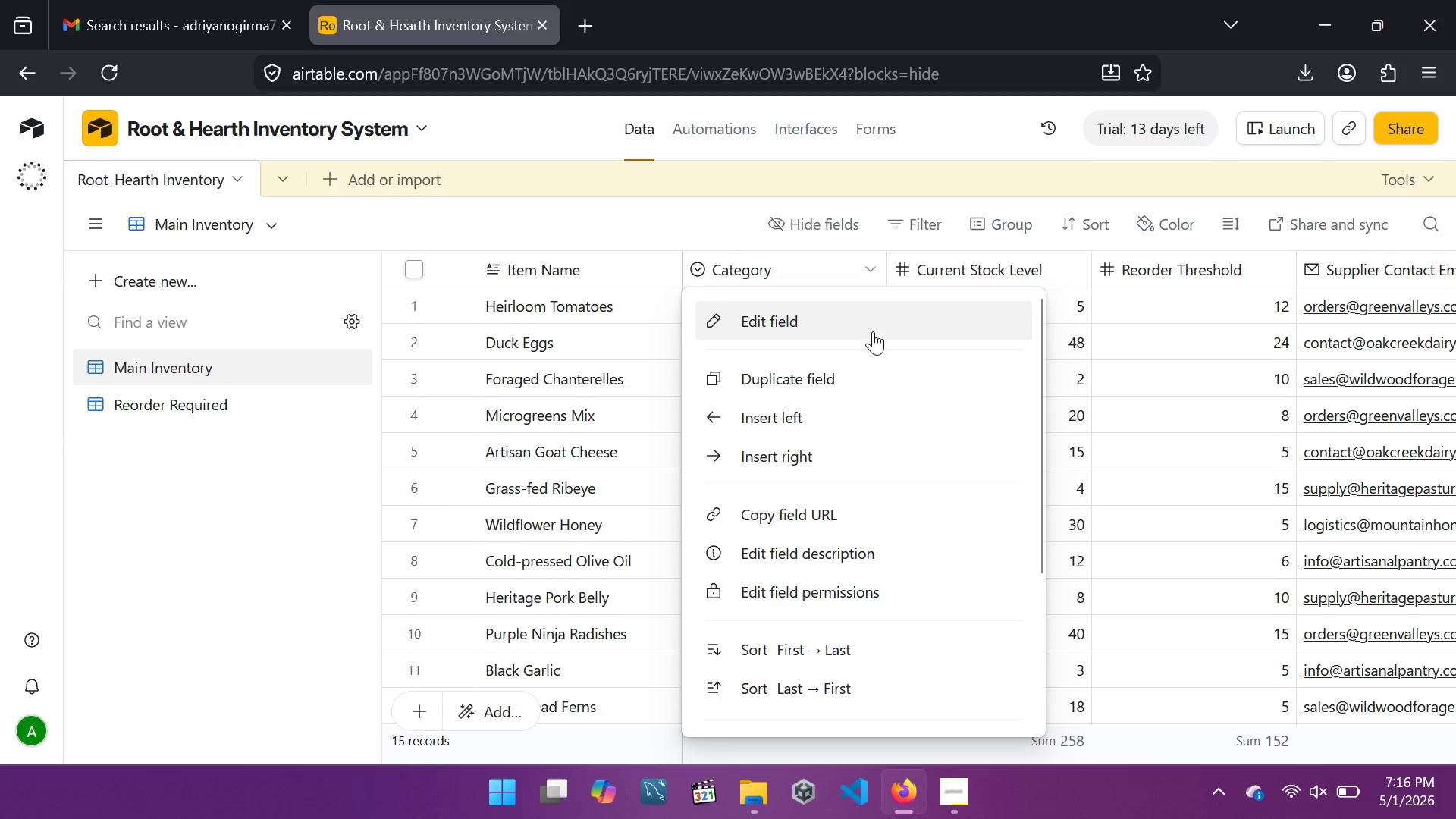 
left_click([874, 331])
 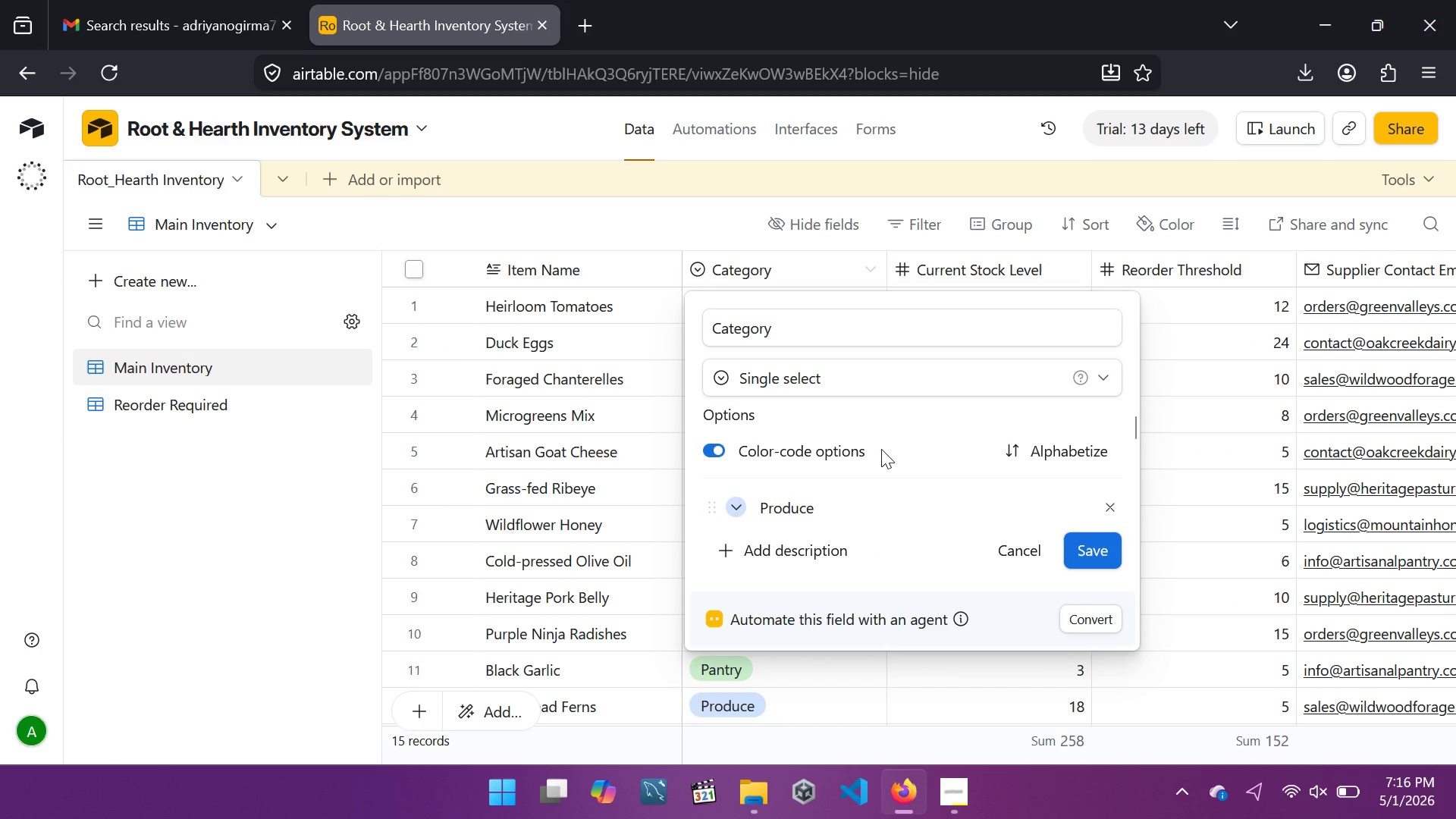 
scroll: coordinate [880, 459], scroll_direction: down, amount: 2.0
 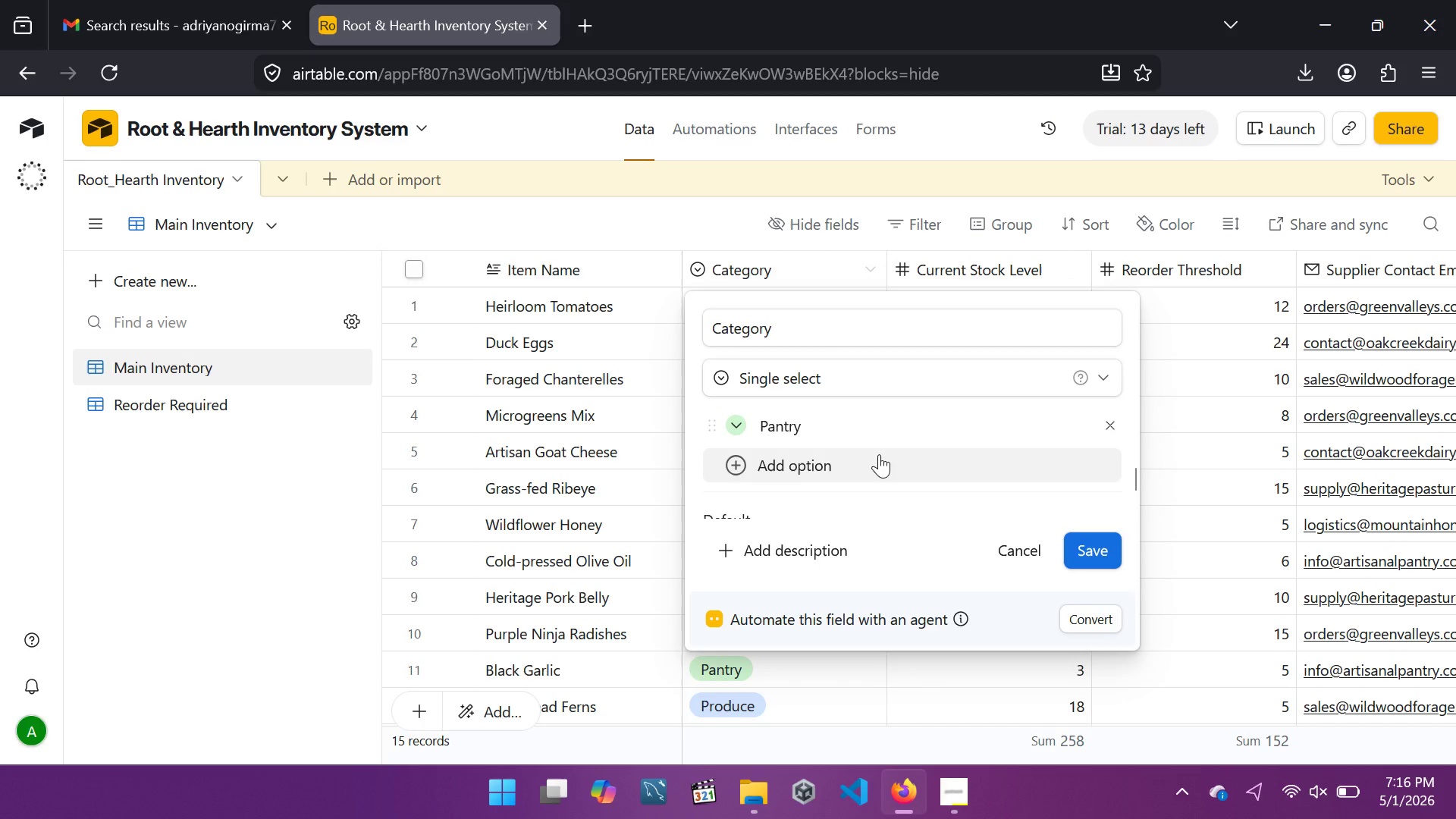 
scroll: coordinate [879, 453], scroll_direction: up, amount: 1.0
 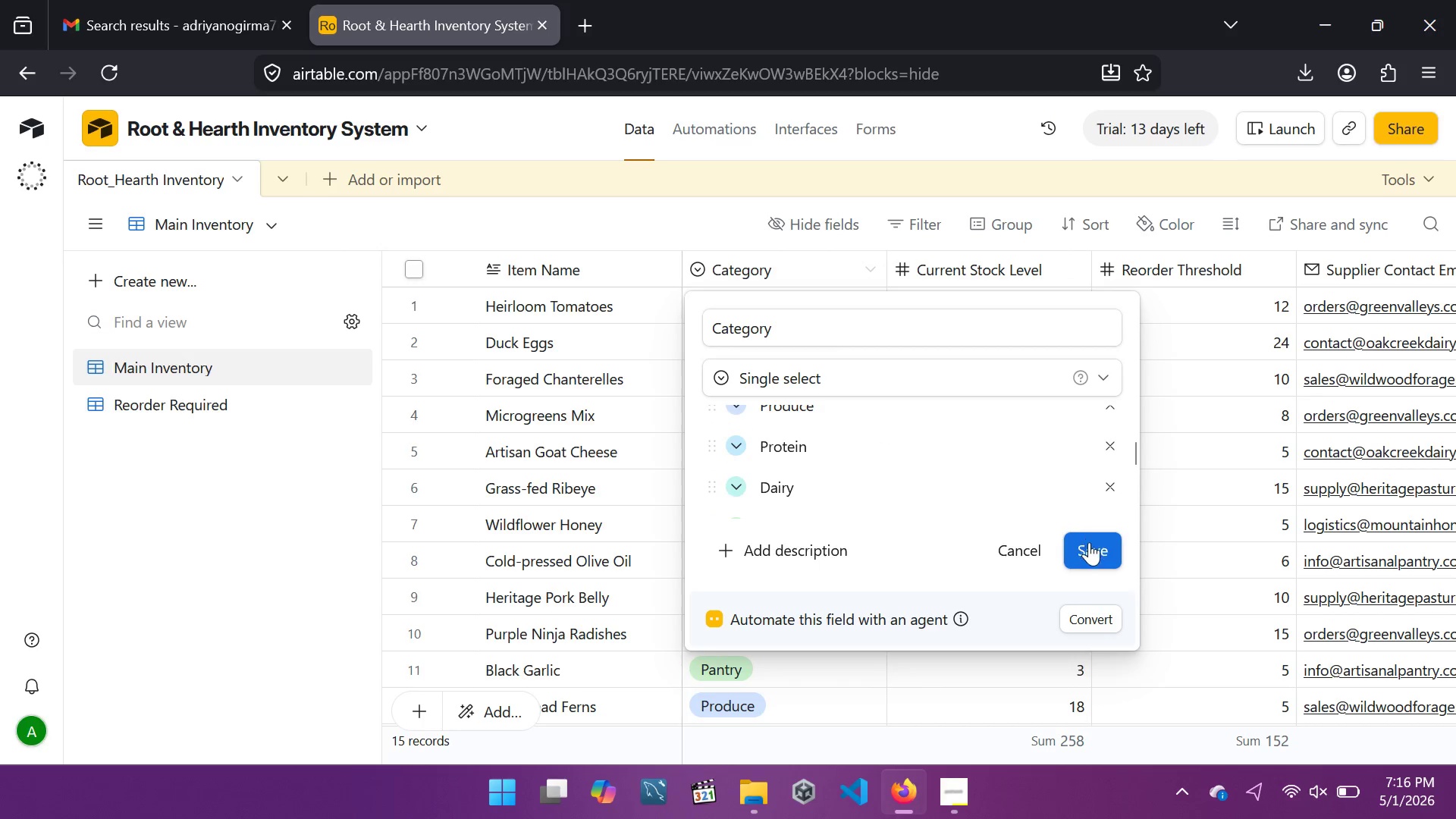 
left_click([1090, 543])
 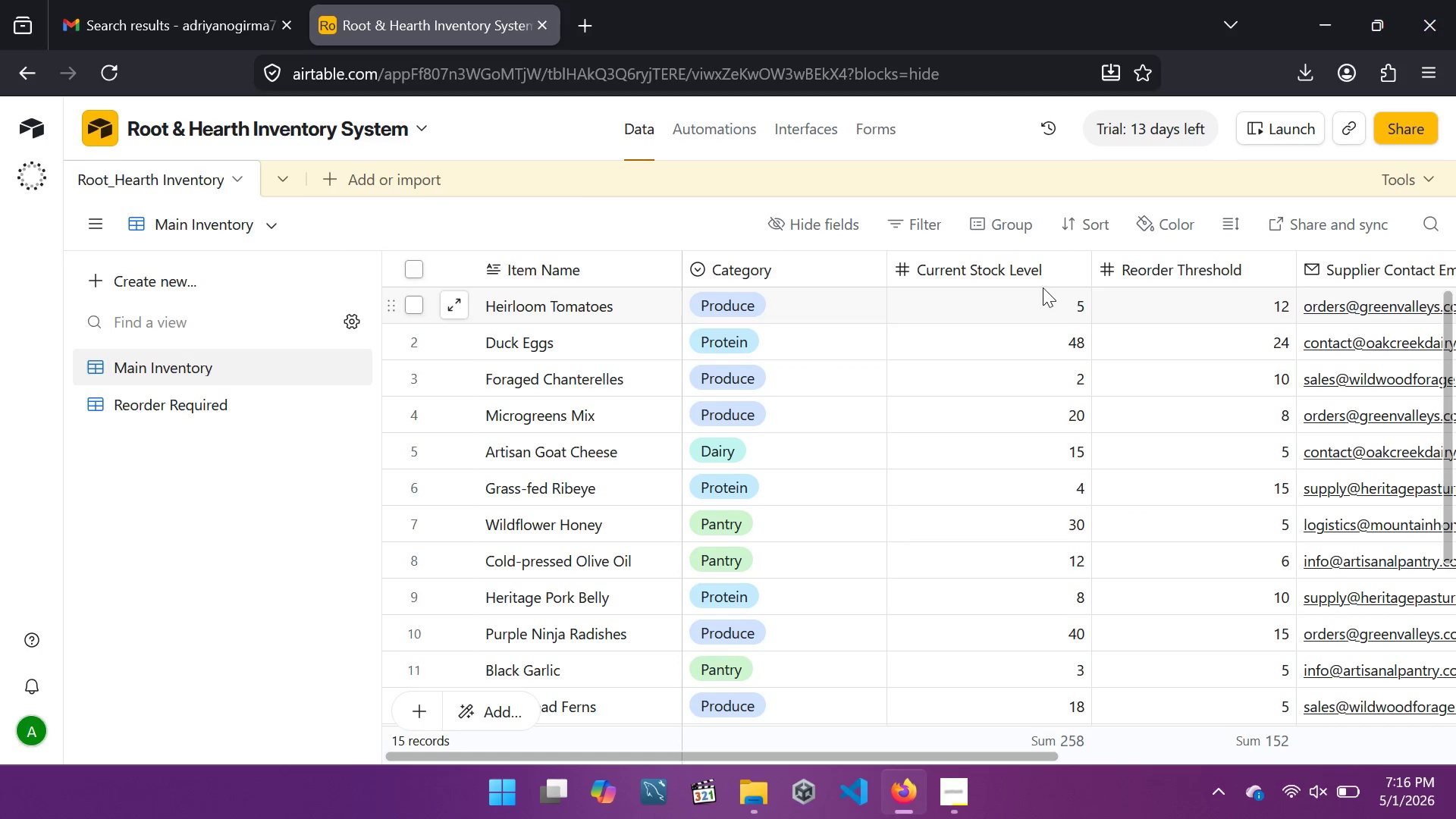 
left_click([1050, 273])
 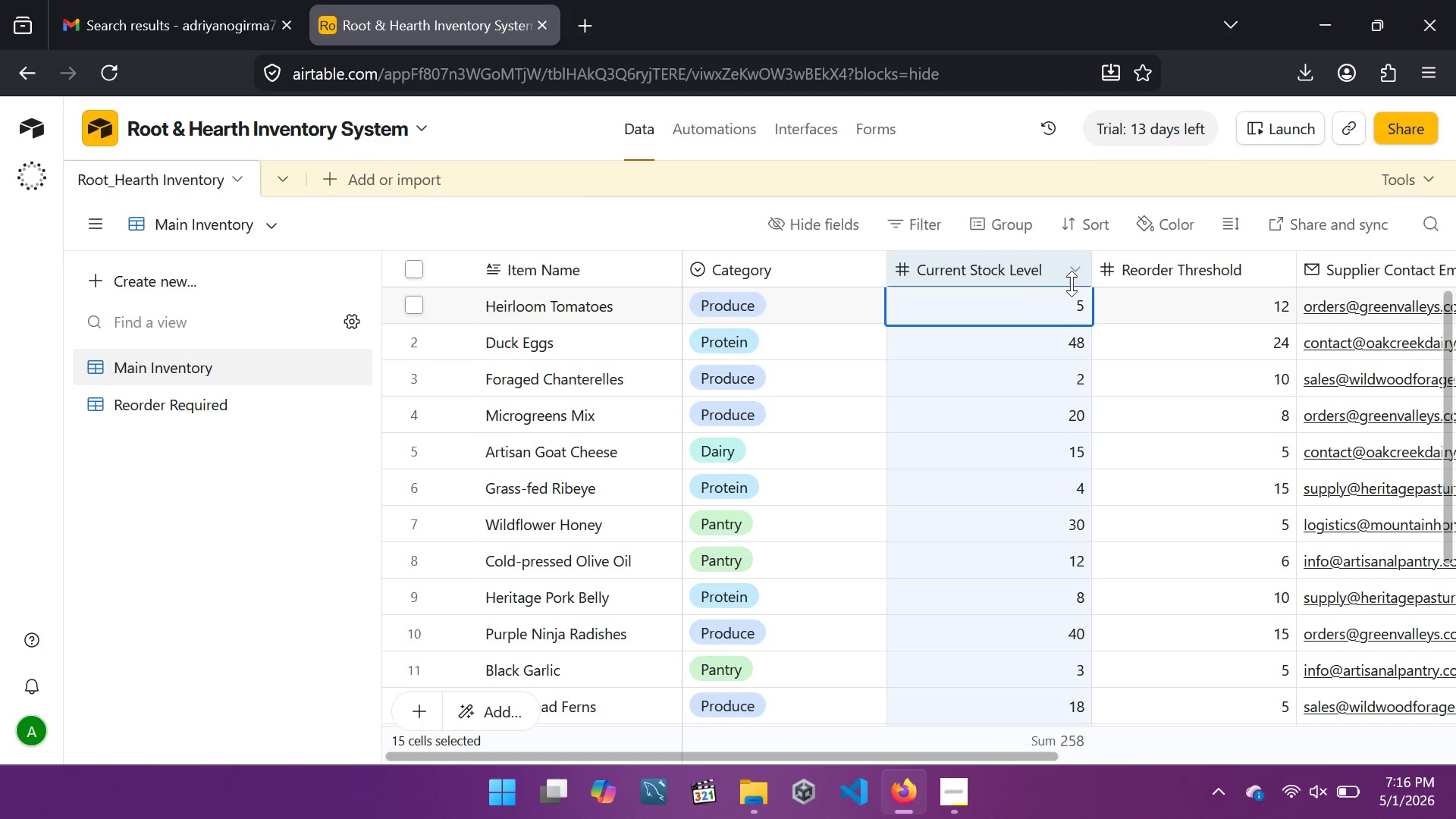 
left_click([1072, 284])
 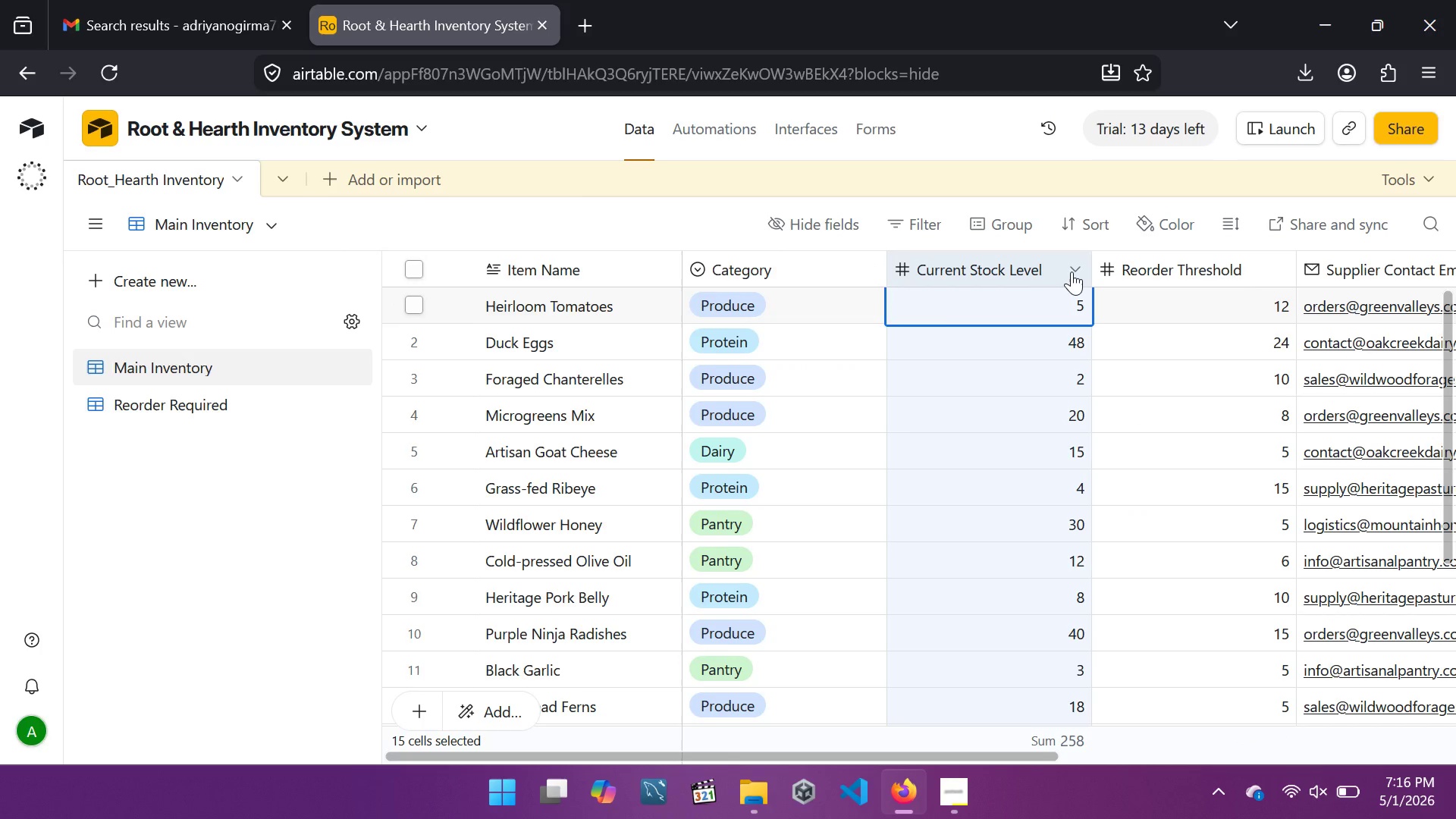 
left_click([1072, 271])
 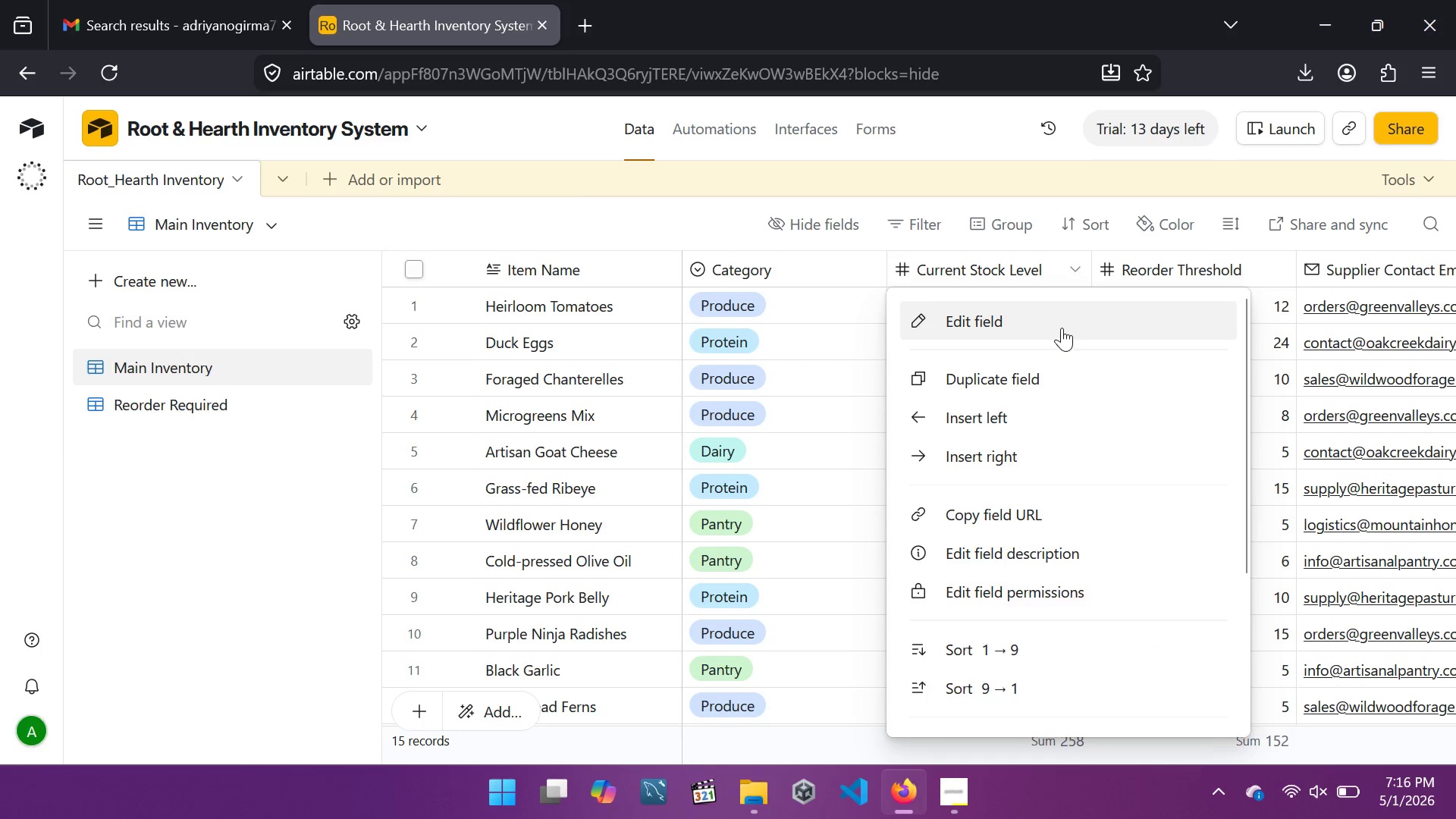 
left_click([1062, 328])
 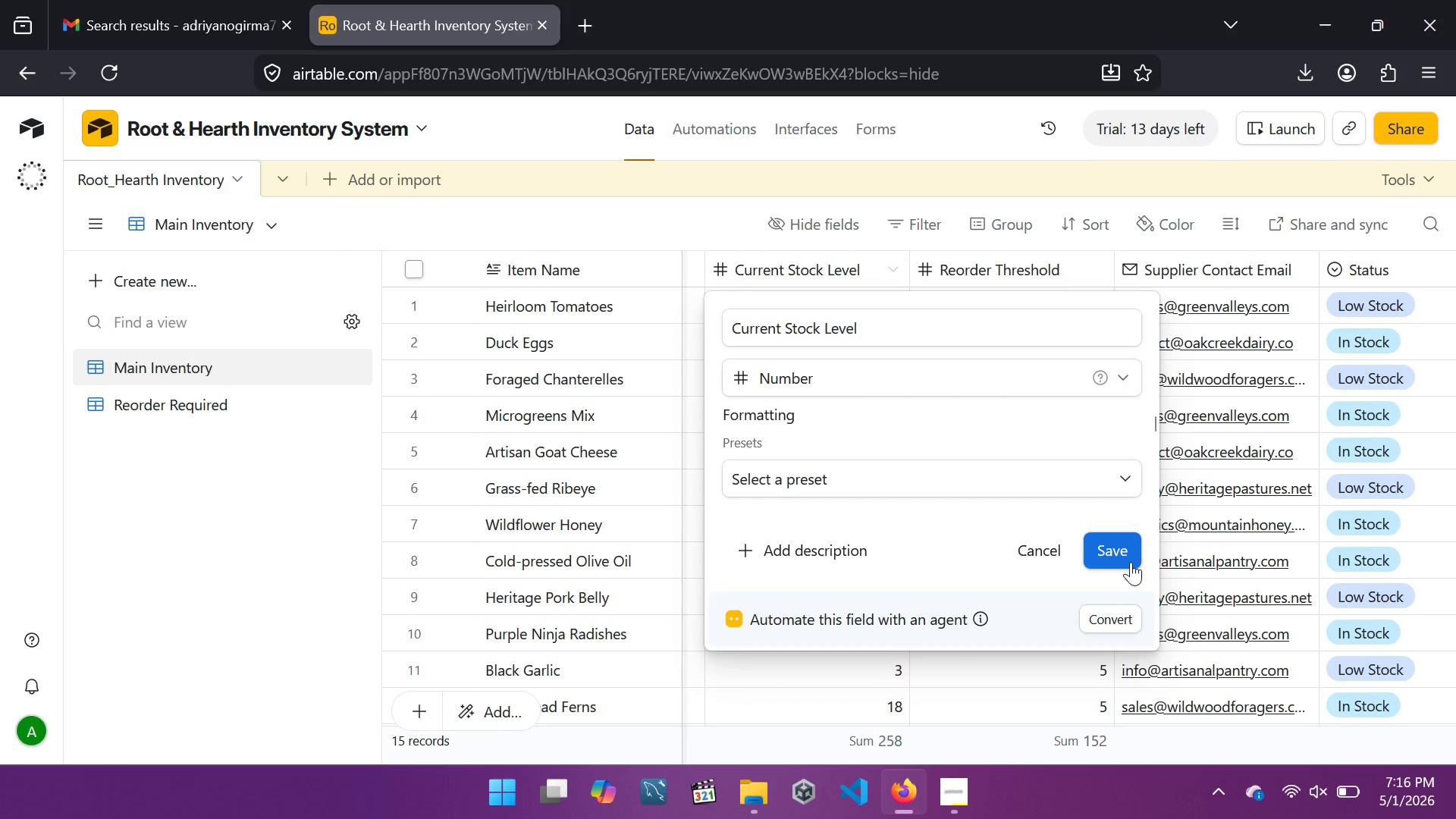 
left_click([1121, 554])
 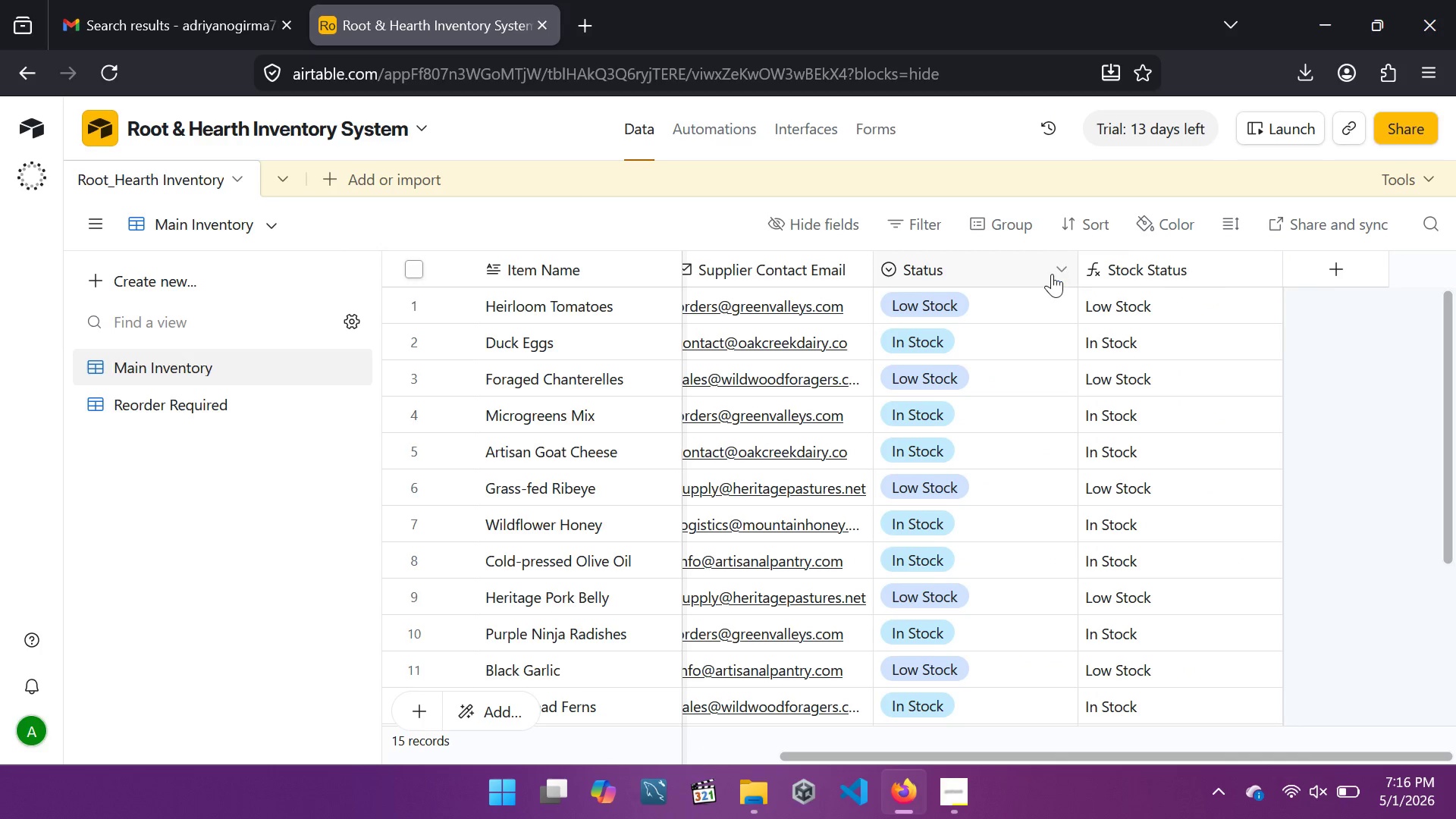 
left_click([1052, 272])
 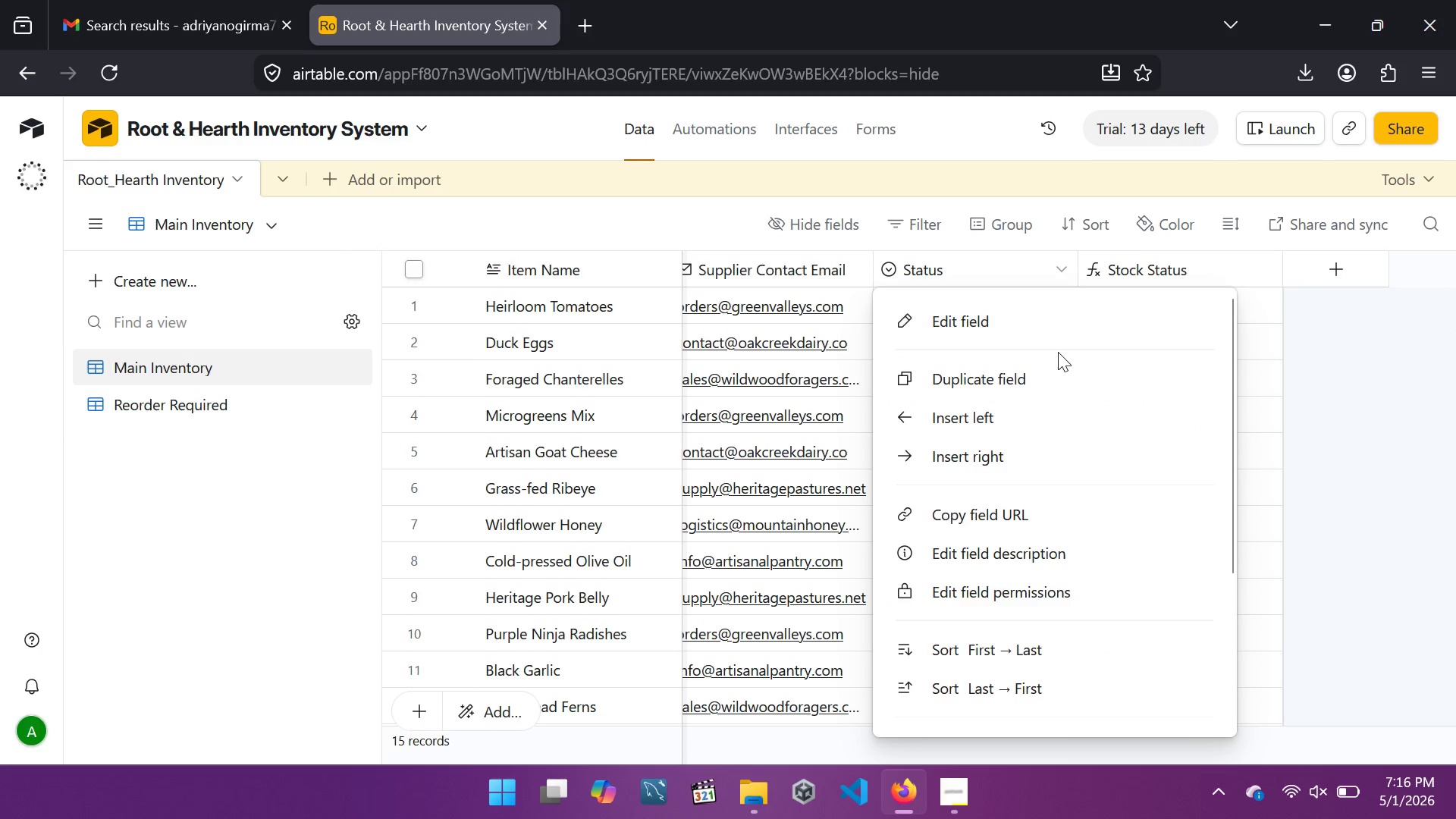 
left_click([1058, 352])
 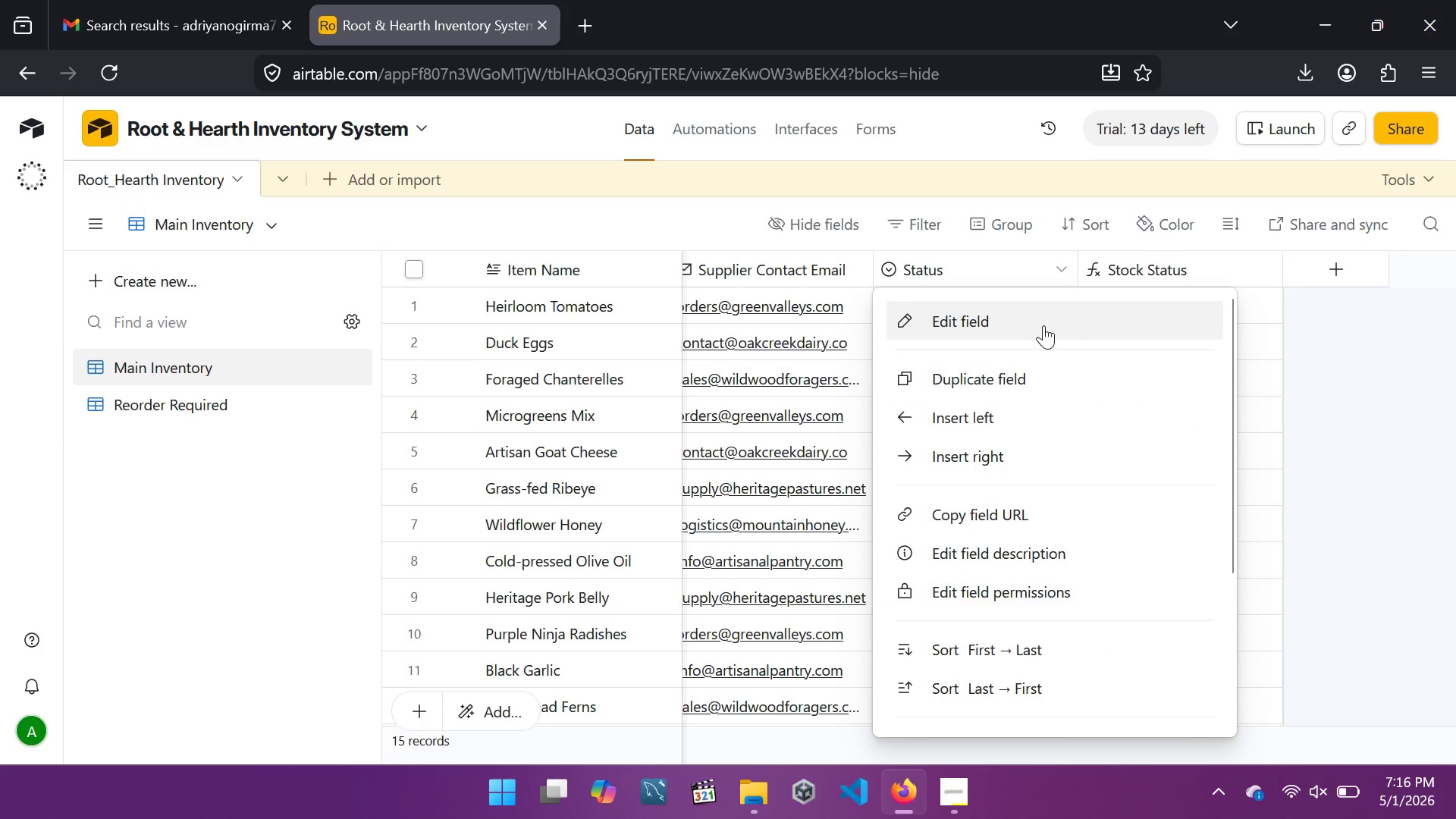 
left_click([995, 318])
 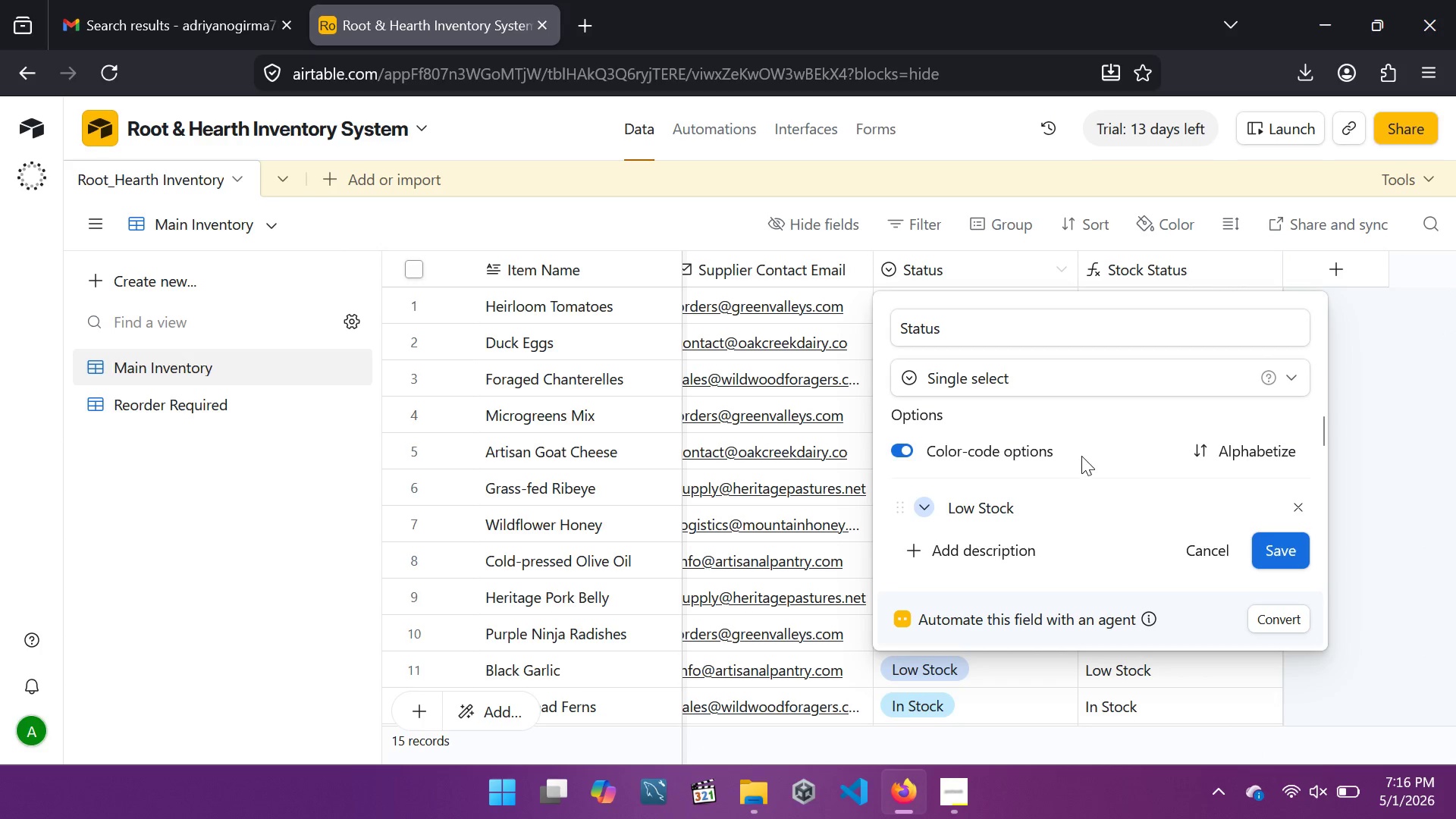 
scroll: coordinate [1081, 457], scroll_direction: down, amount: 1.0
 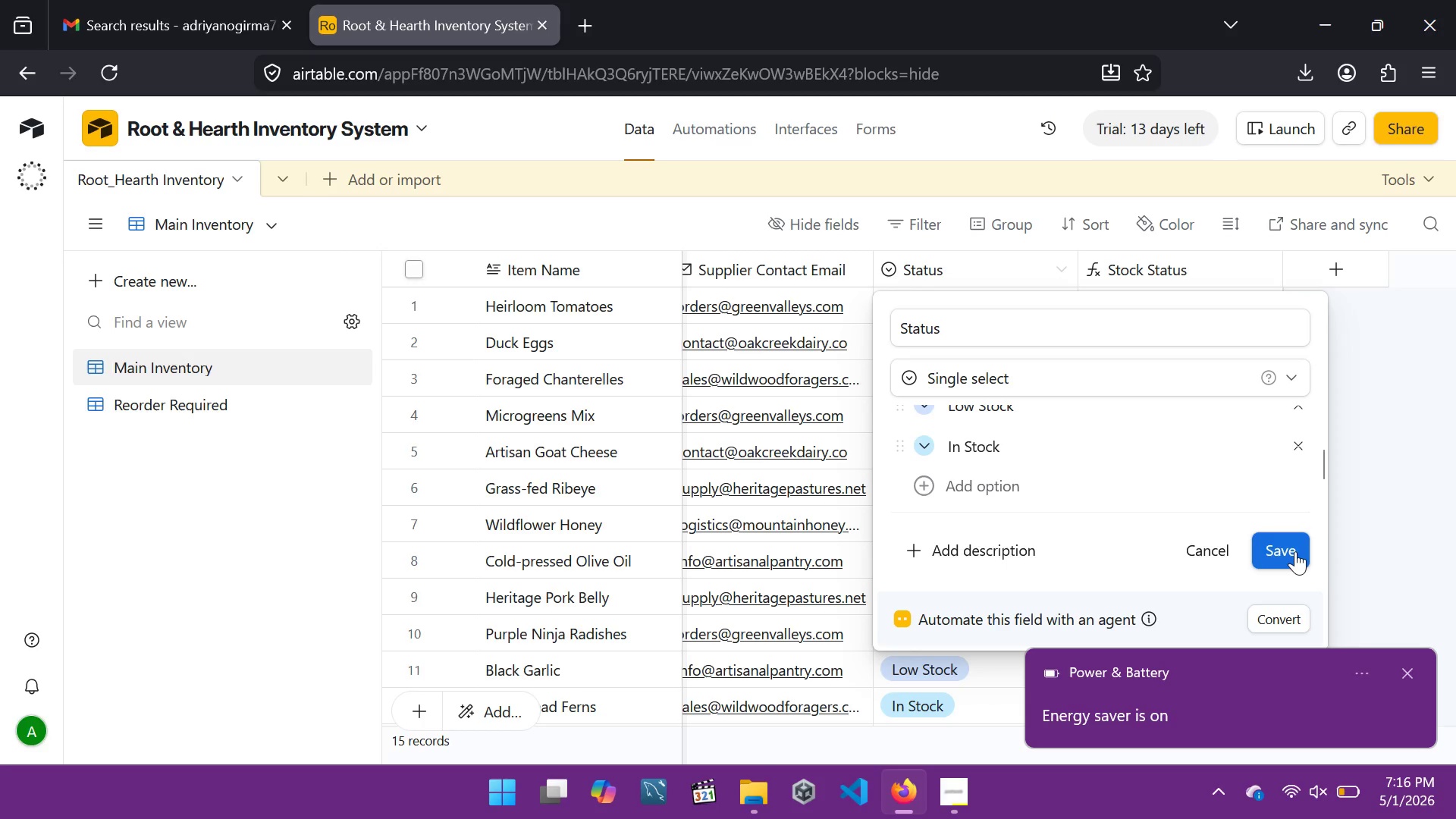 
left_click([1295, 551])
 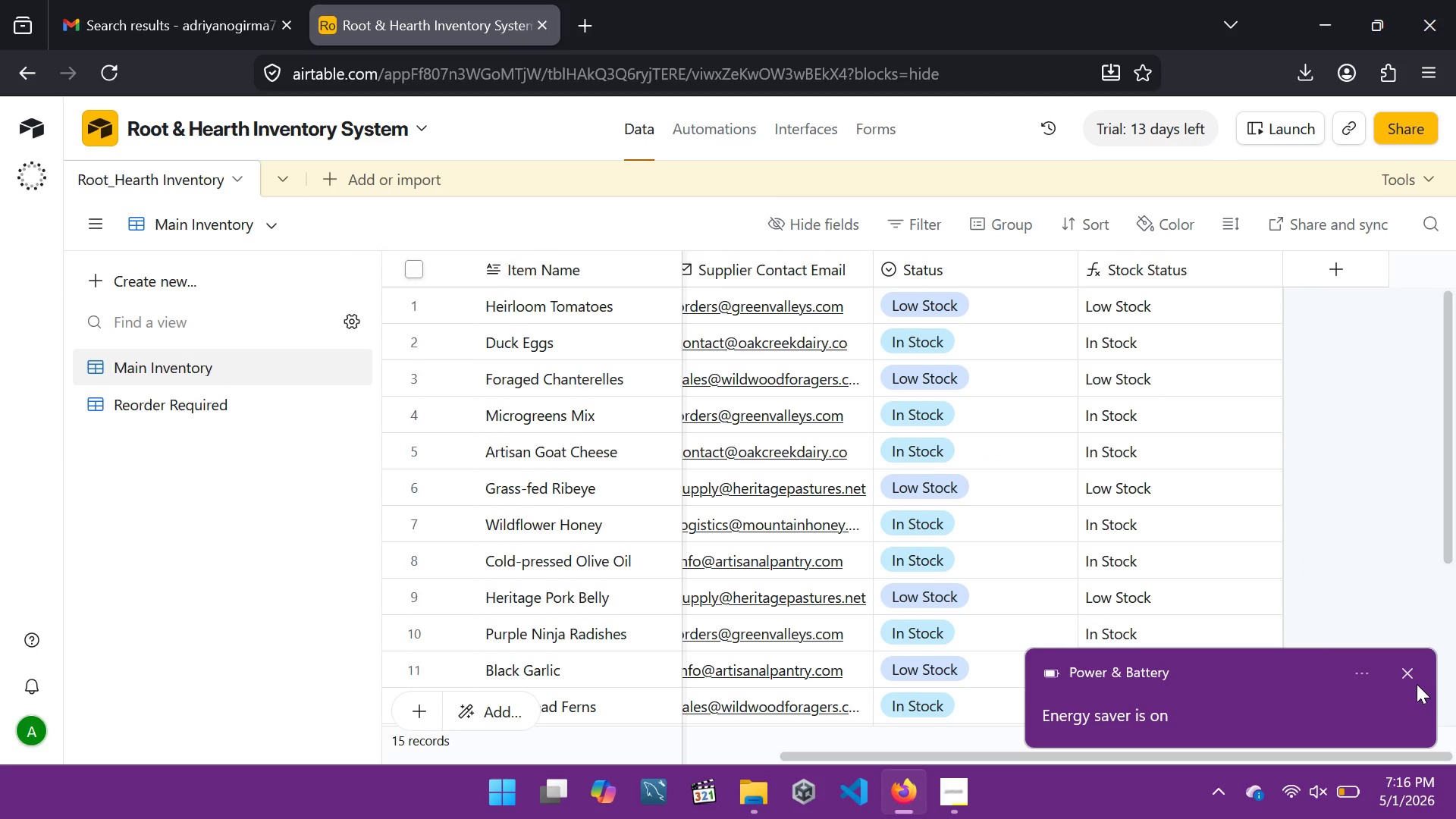 
left_click([1414, 676])
 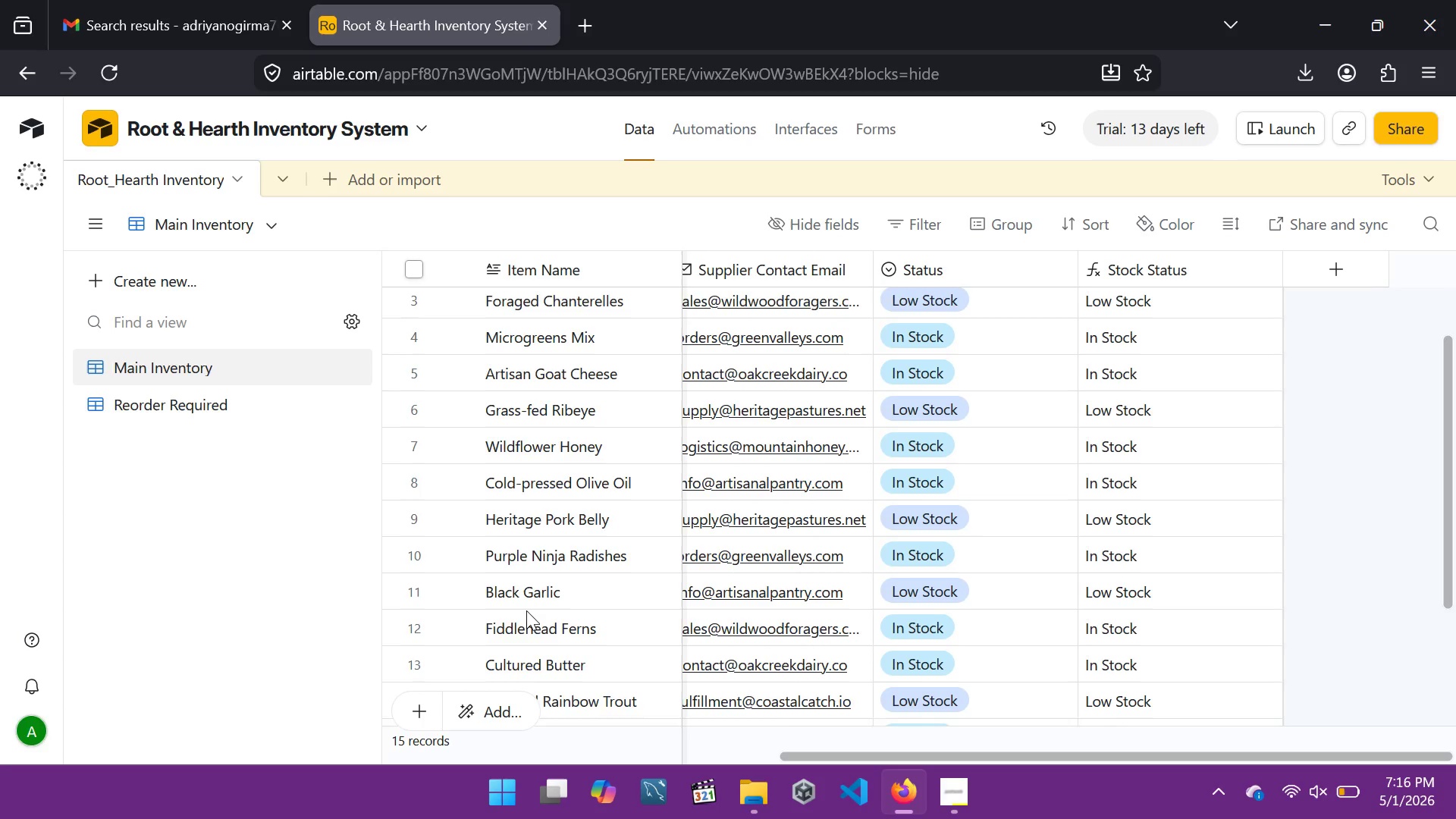 
wait(22.33)
 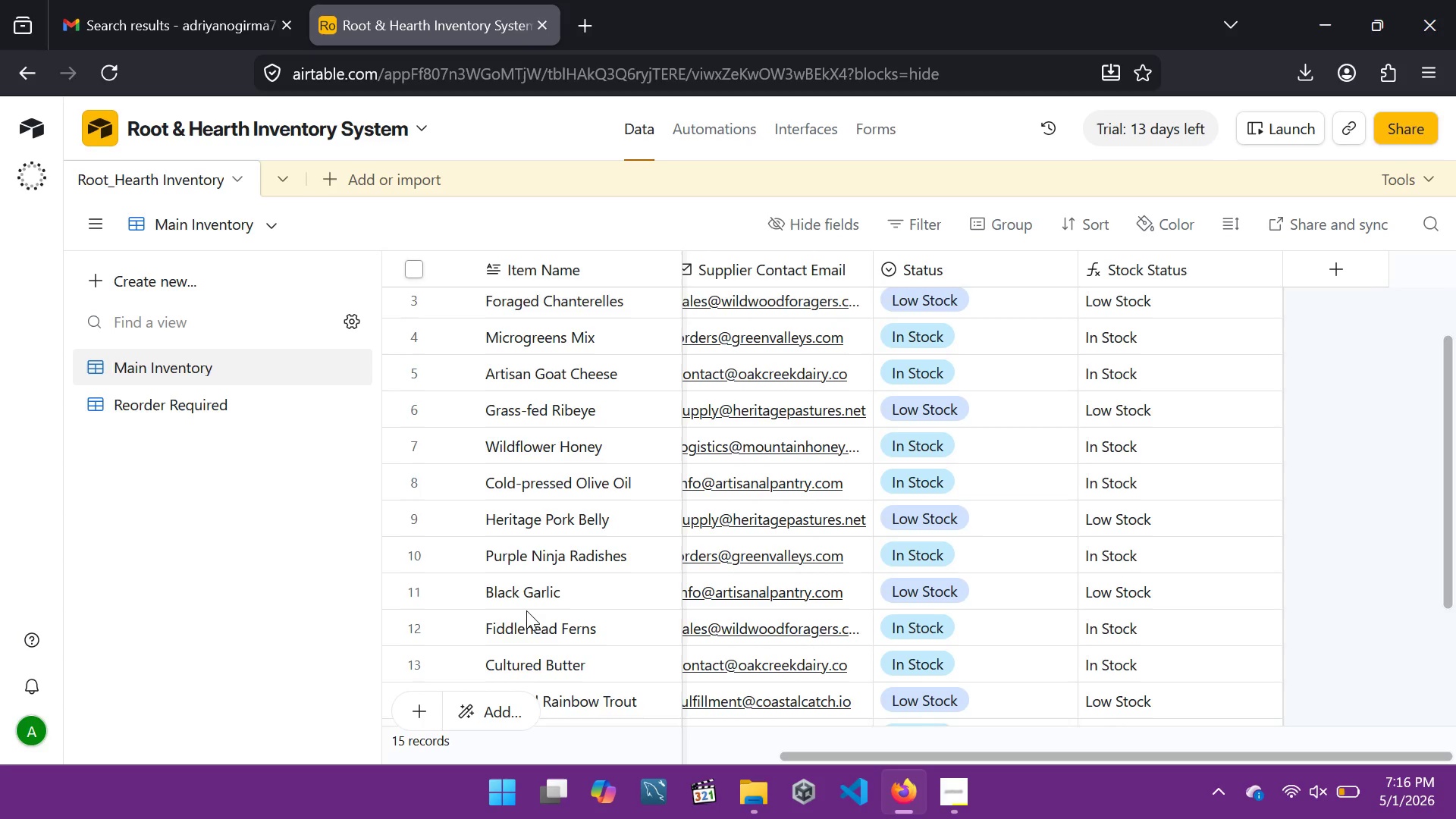 
left_click([698, 133])
 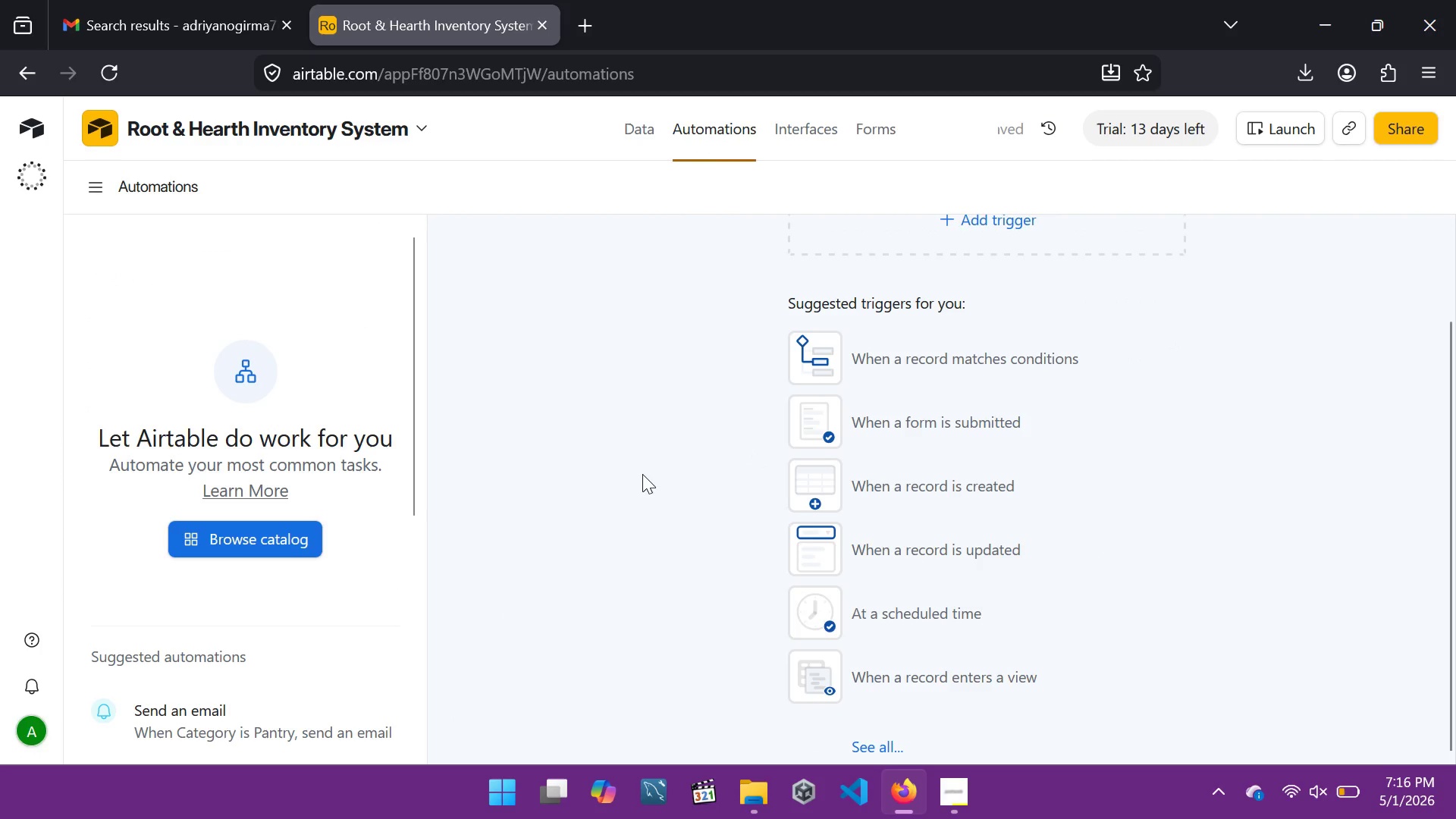 
wait(8.83)
 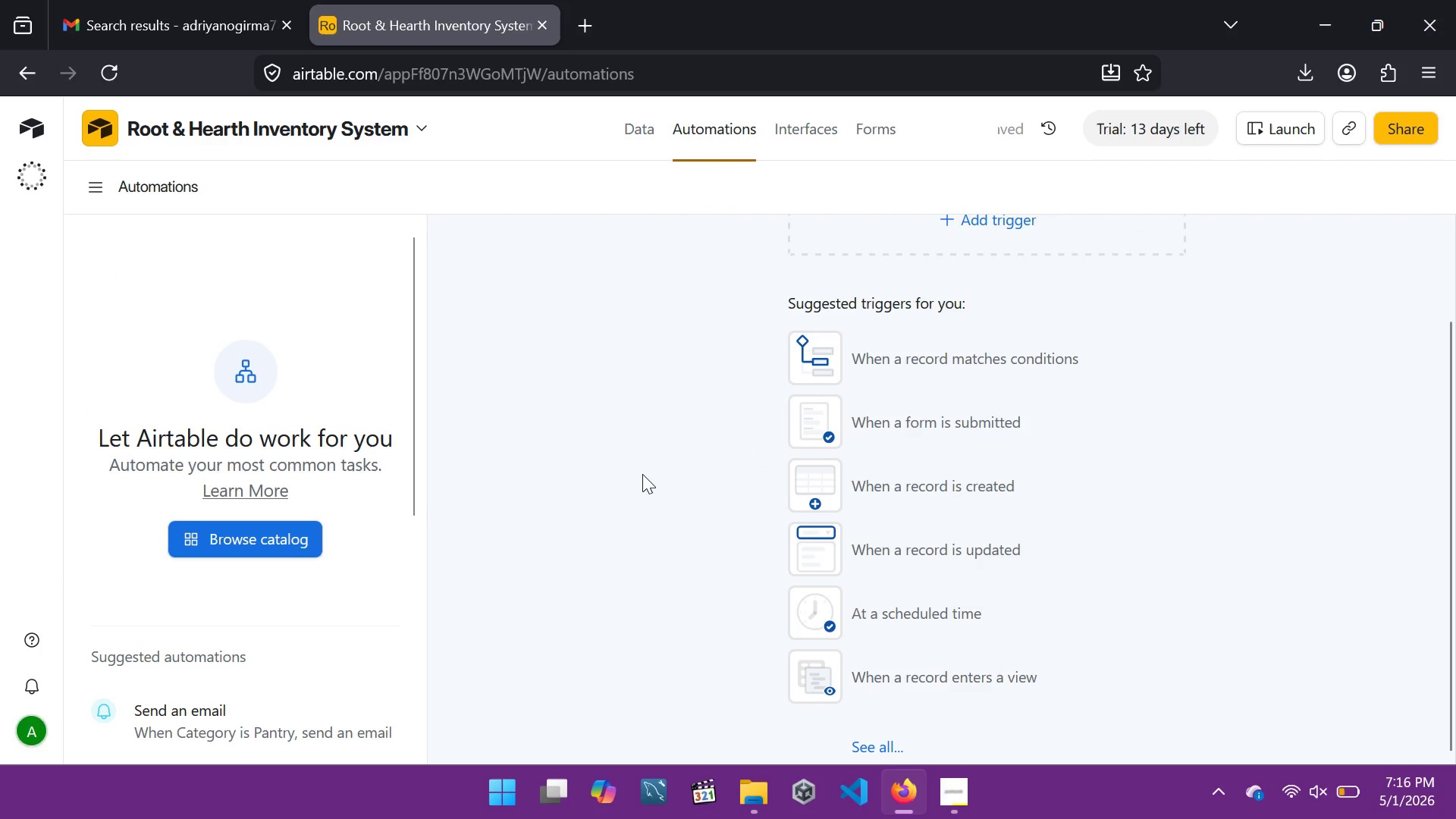 
left_click([796, 136])
 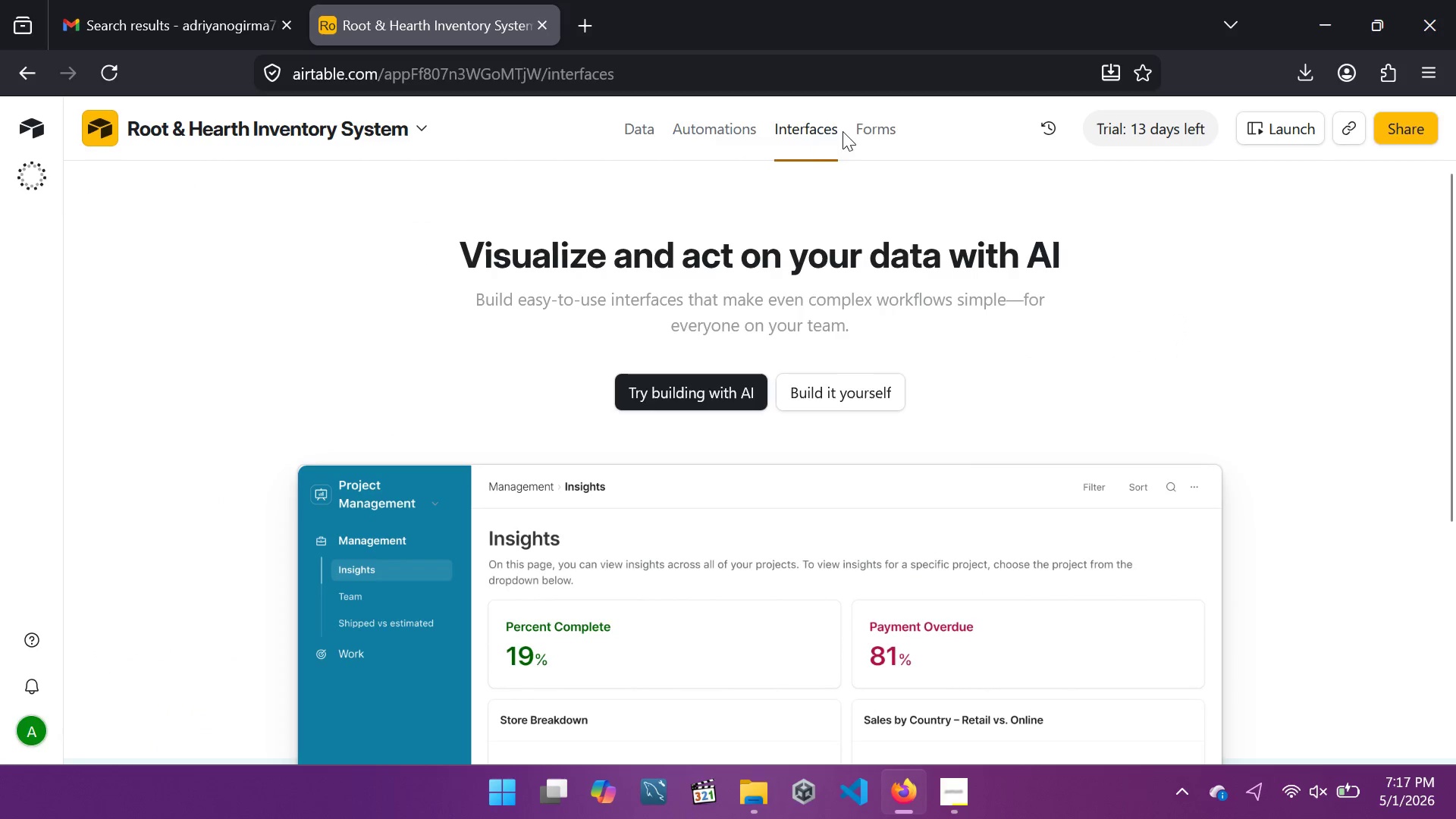 
left_click([718, 121])
 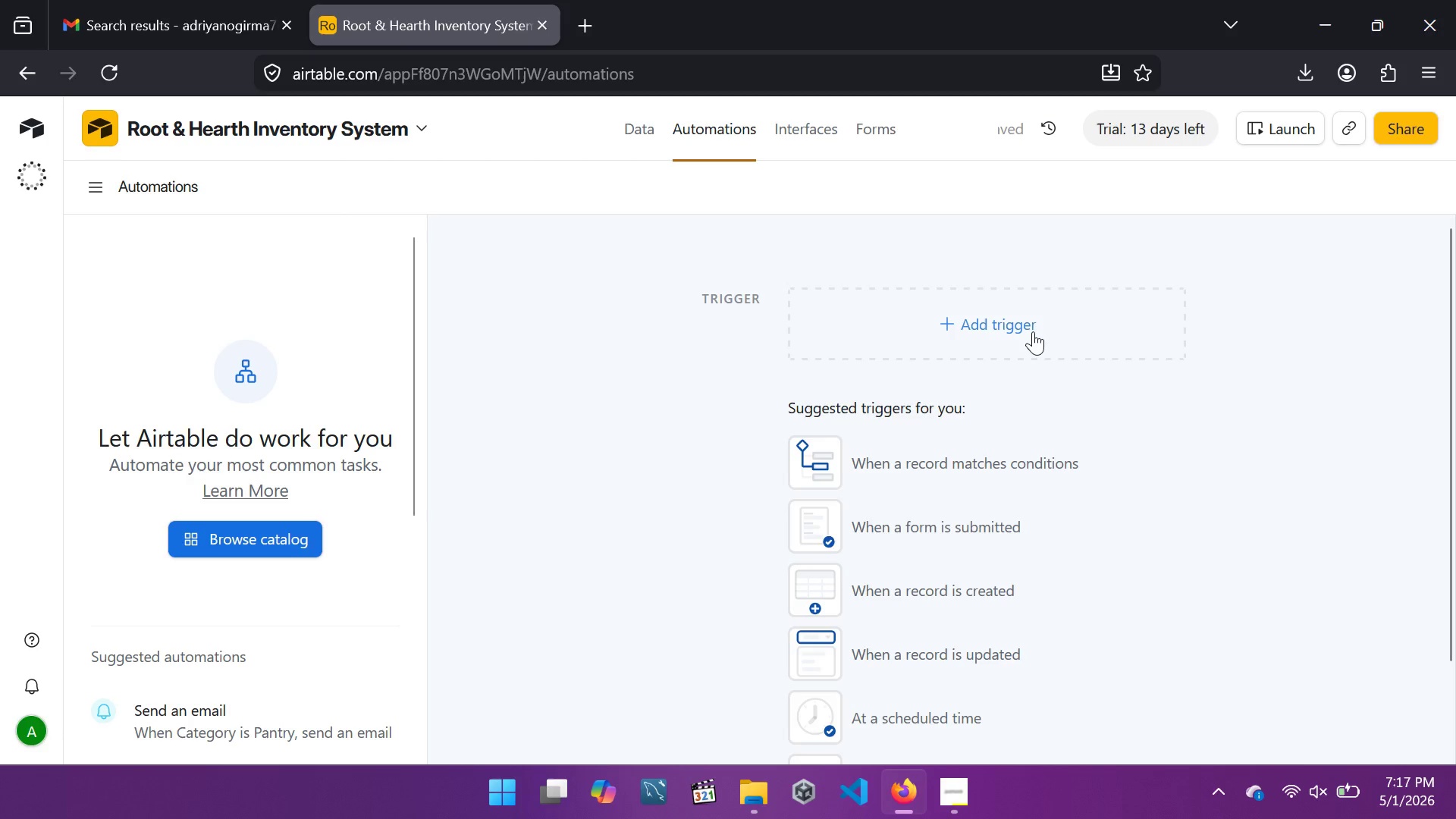 
wait(5.17)
 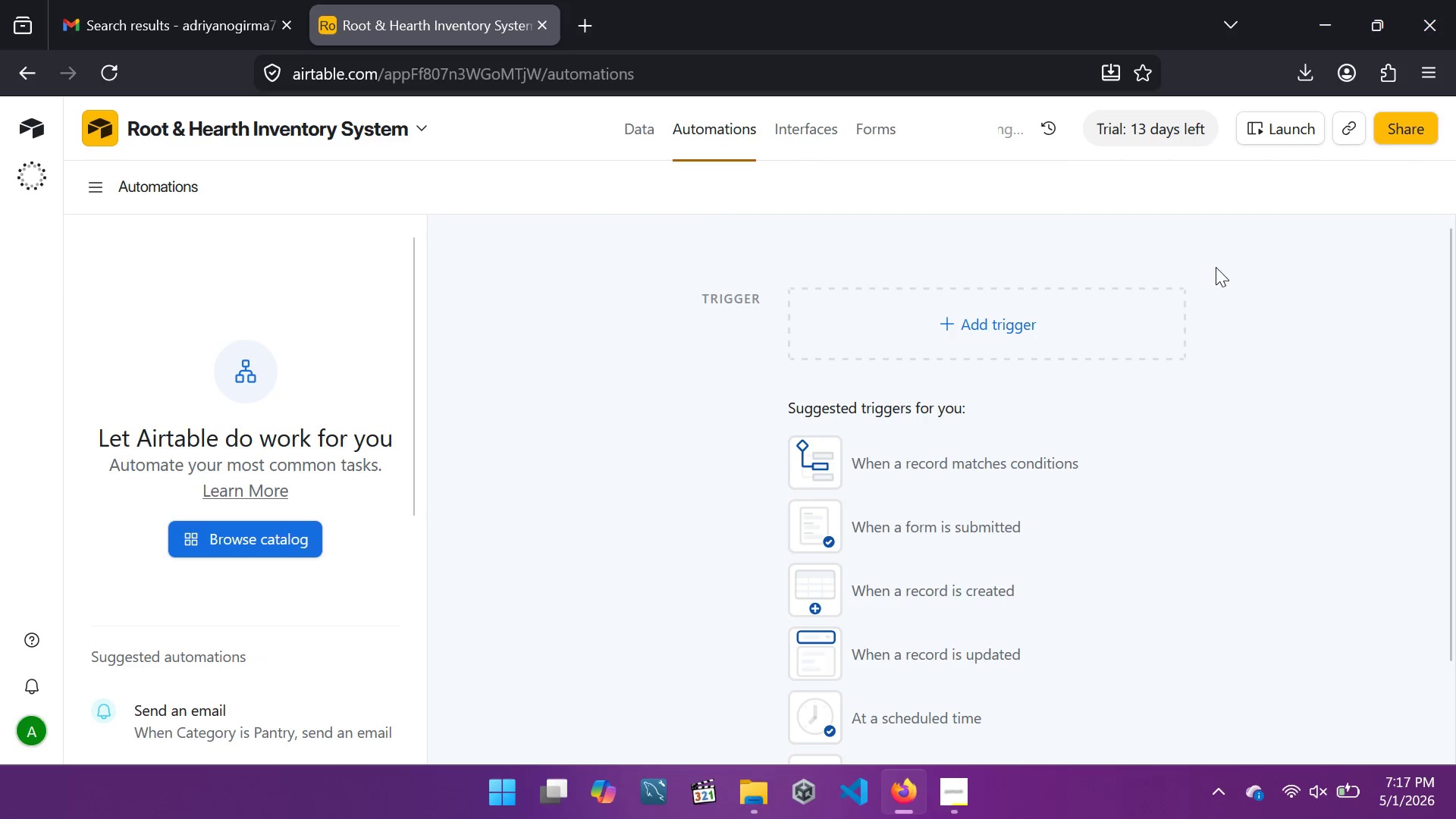 
left_click([1031, 331])
 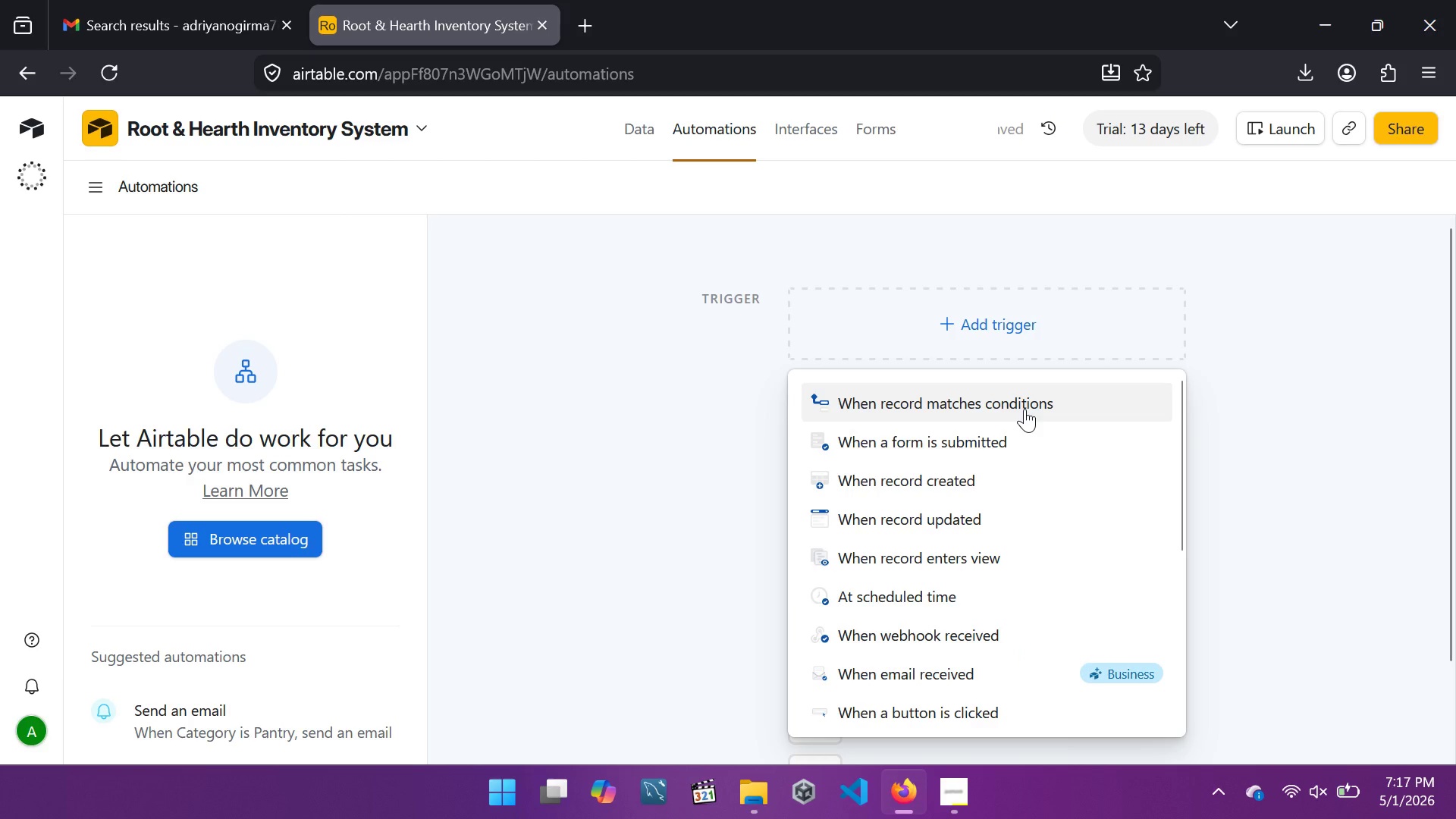 
left_click([1025, 409])
 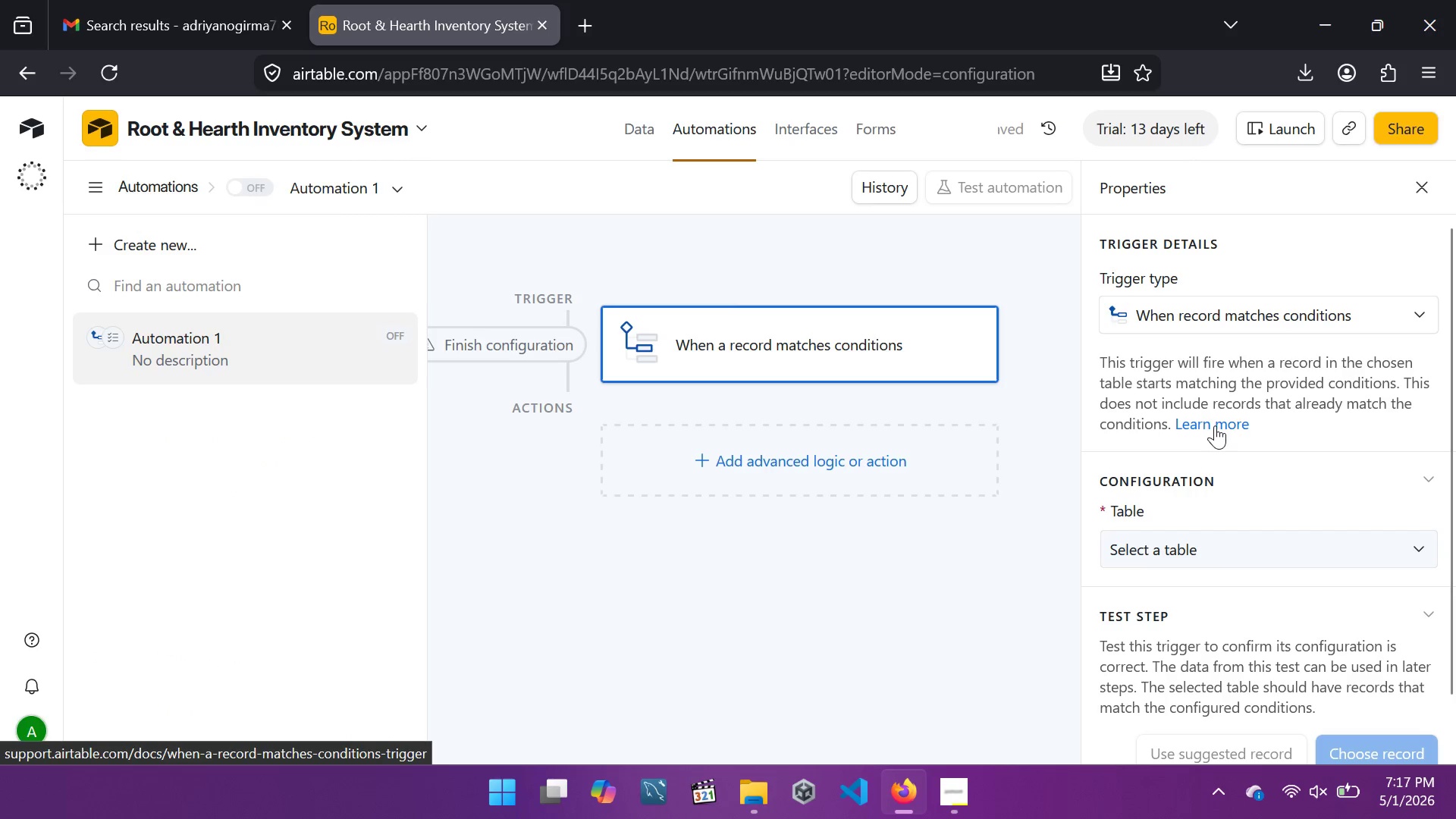 
scroll: coordinate [1216, 425], scroll_direction: down, amount: 1.0
 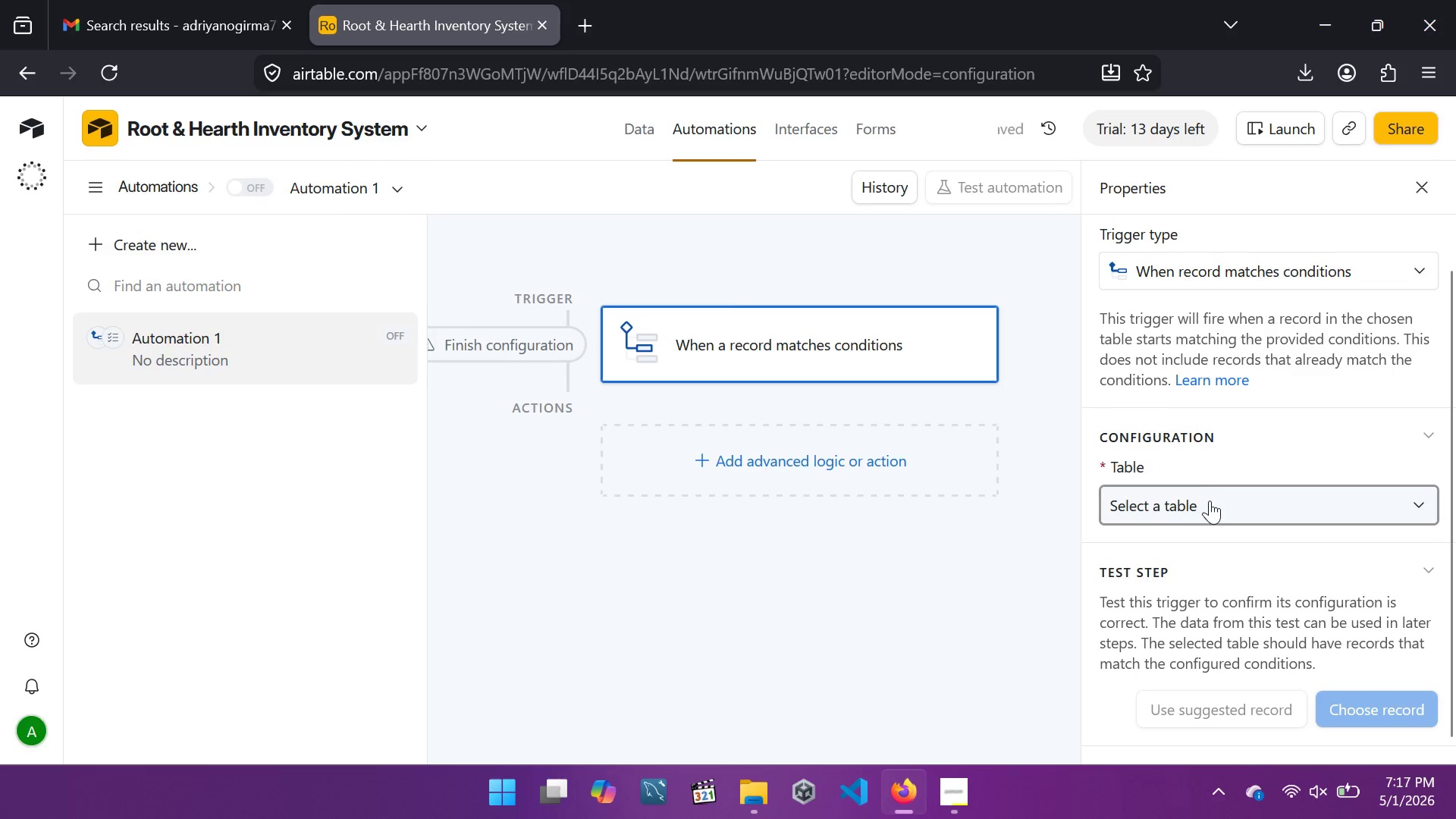 
left_click([1210, 500])
 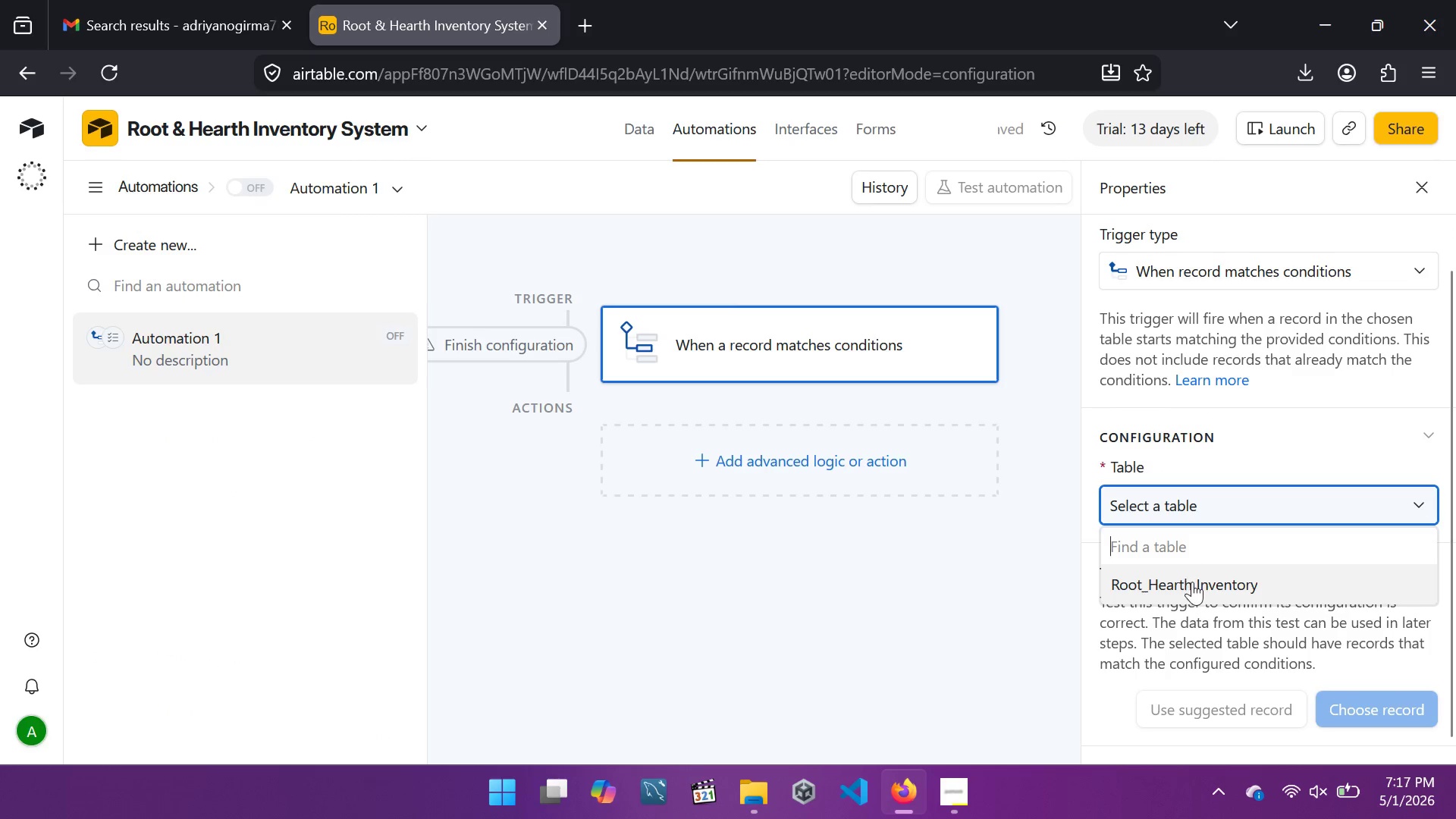 
left_click([1192, 582])
 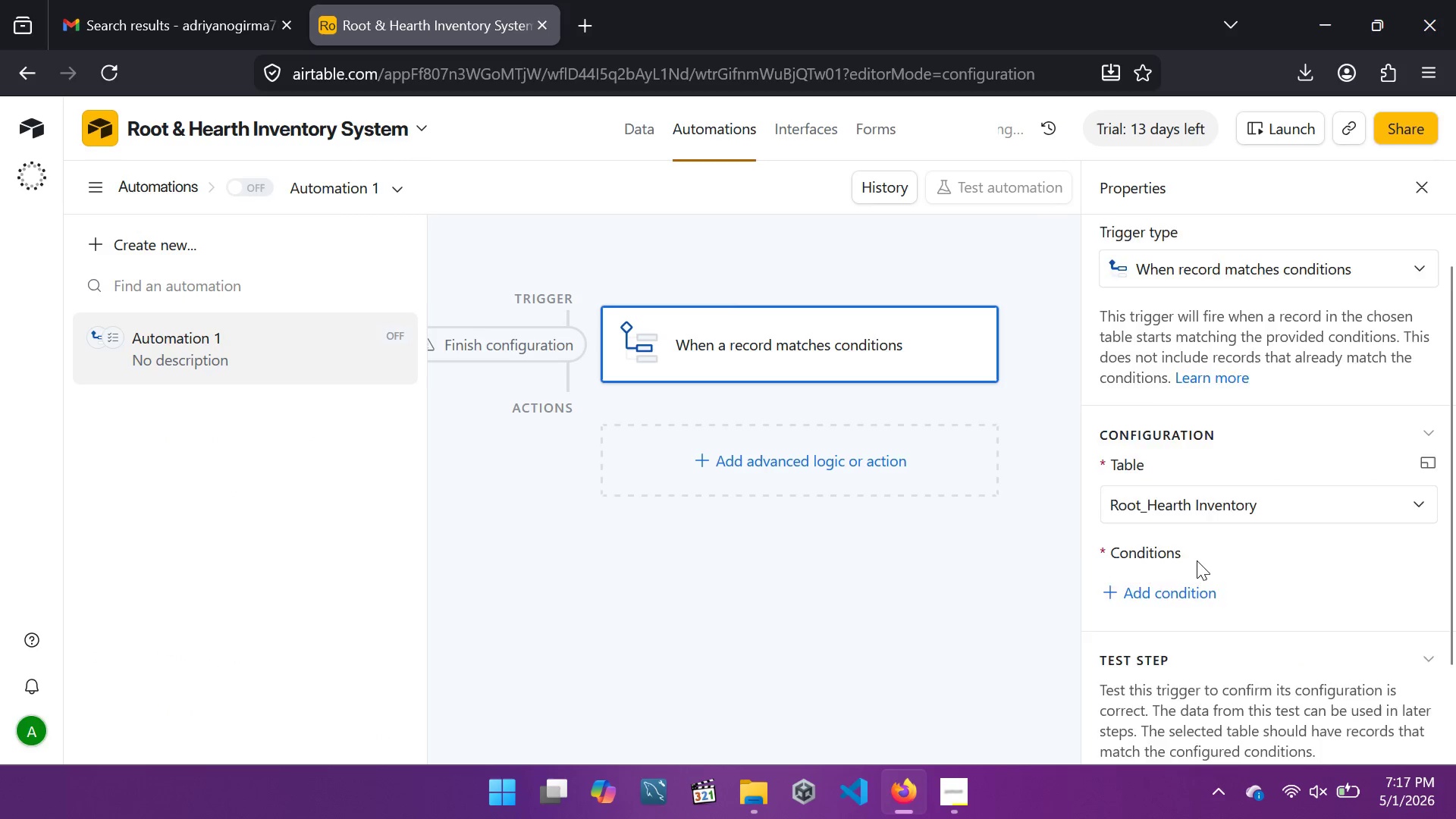 
scroll: coordinate [1197, 560], scroll_direction: down, amount: 1.0
 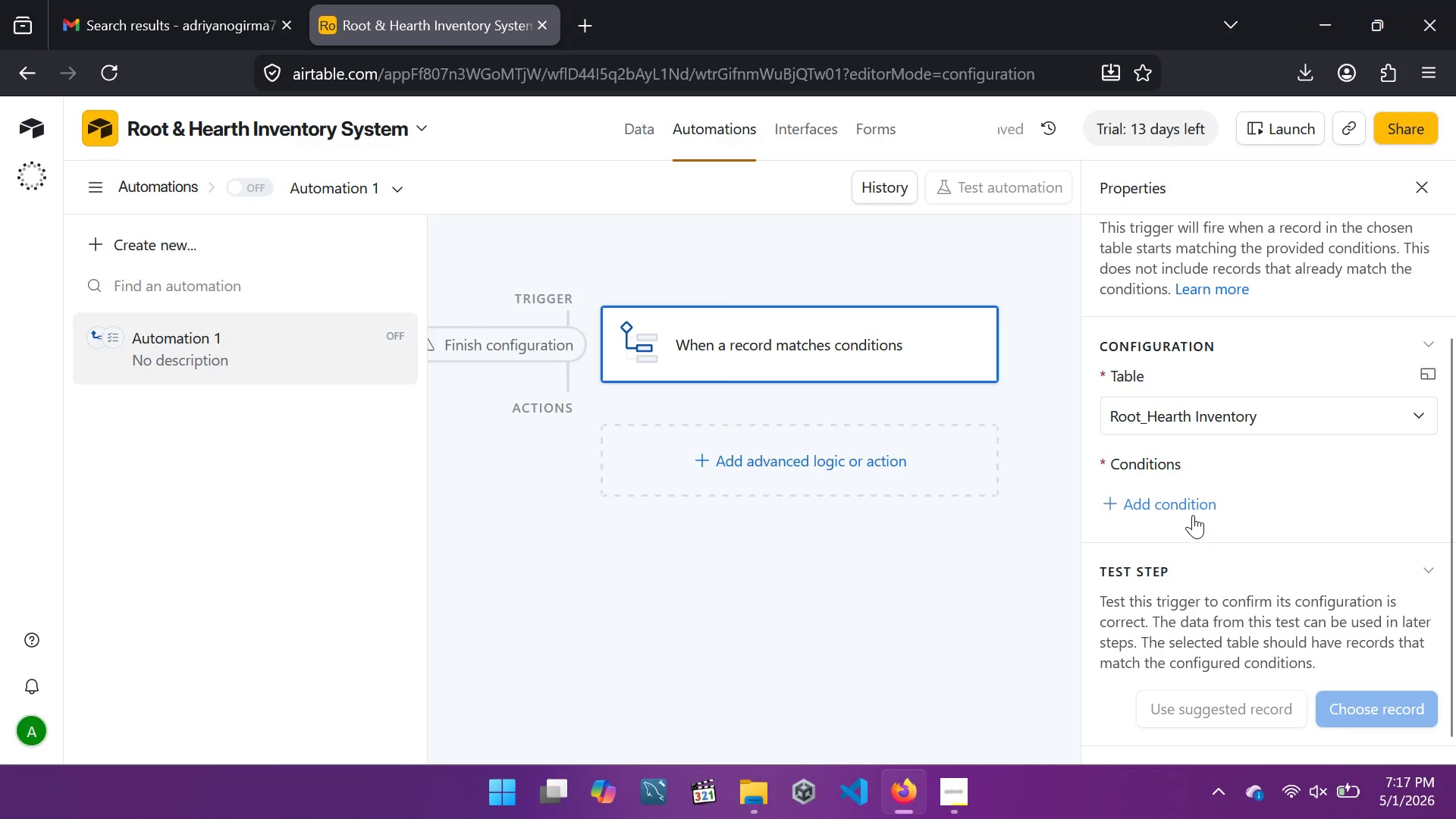 
left_click([1193, 515])
 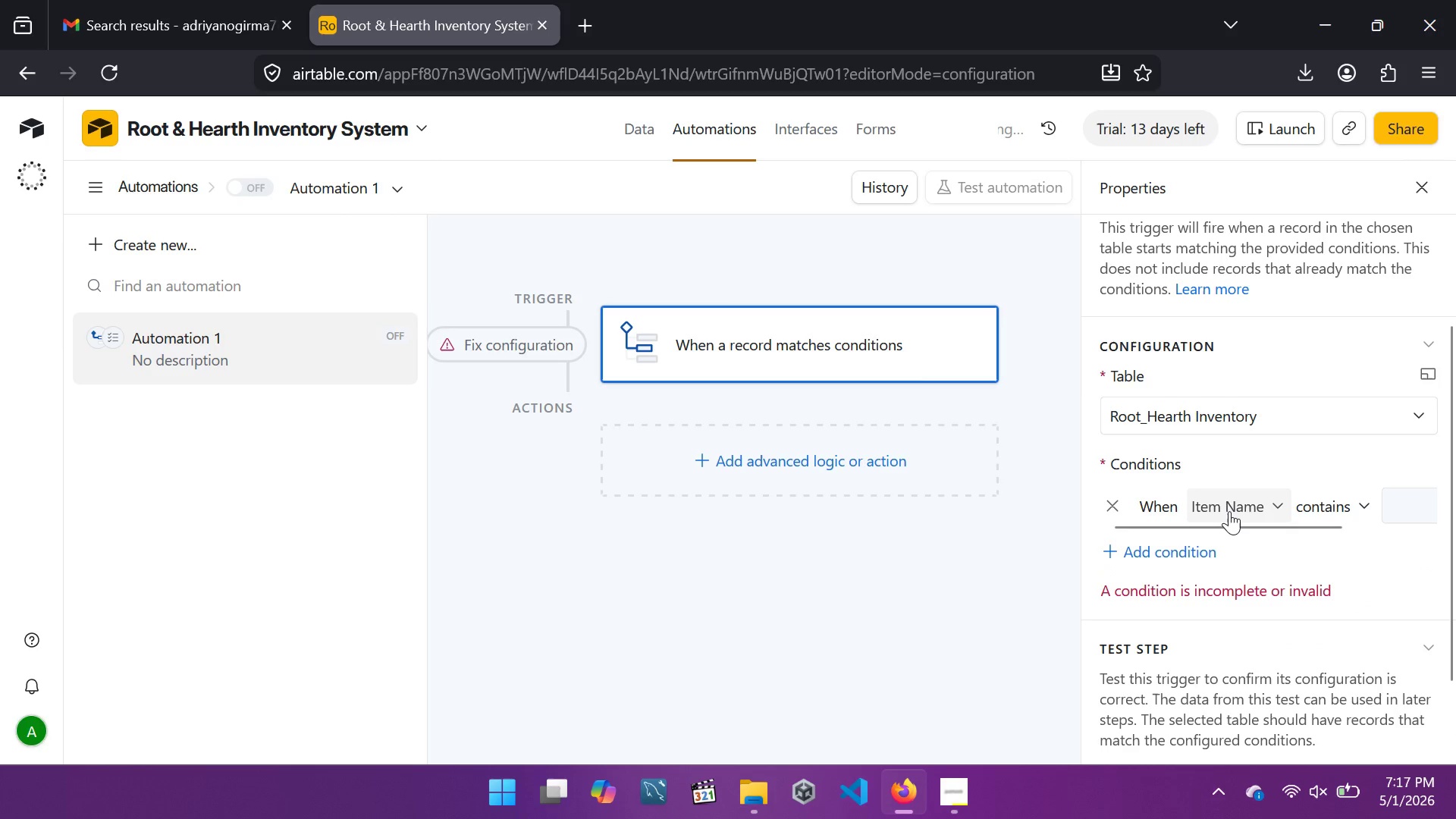 
left_click([1229, 511])
 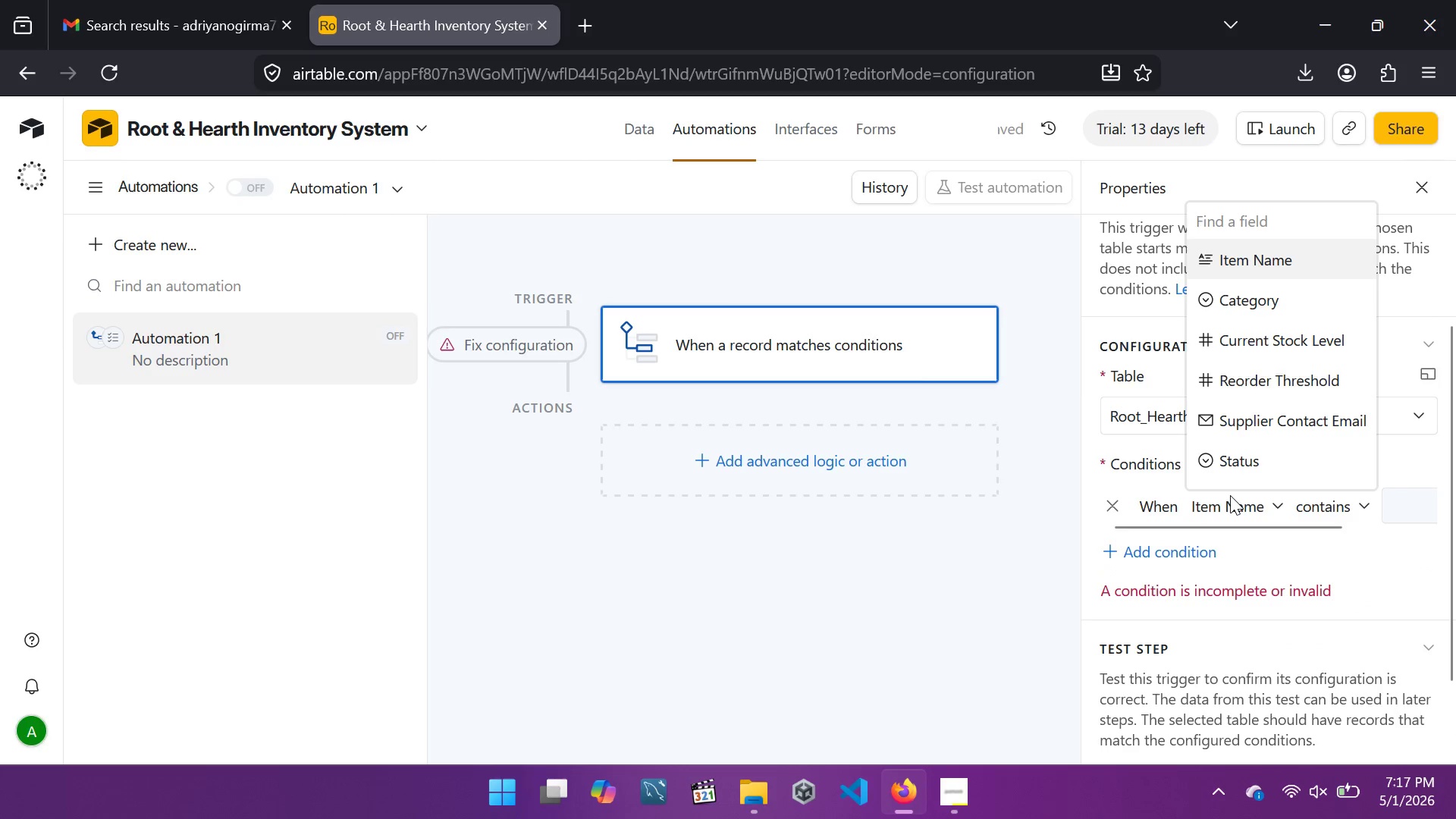 
wait(5.11)
 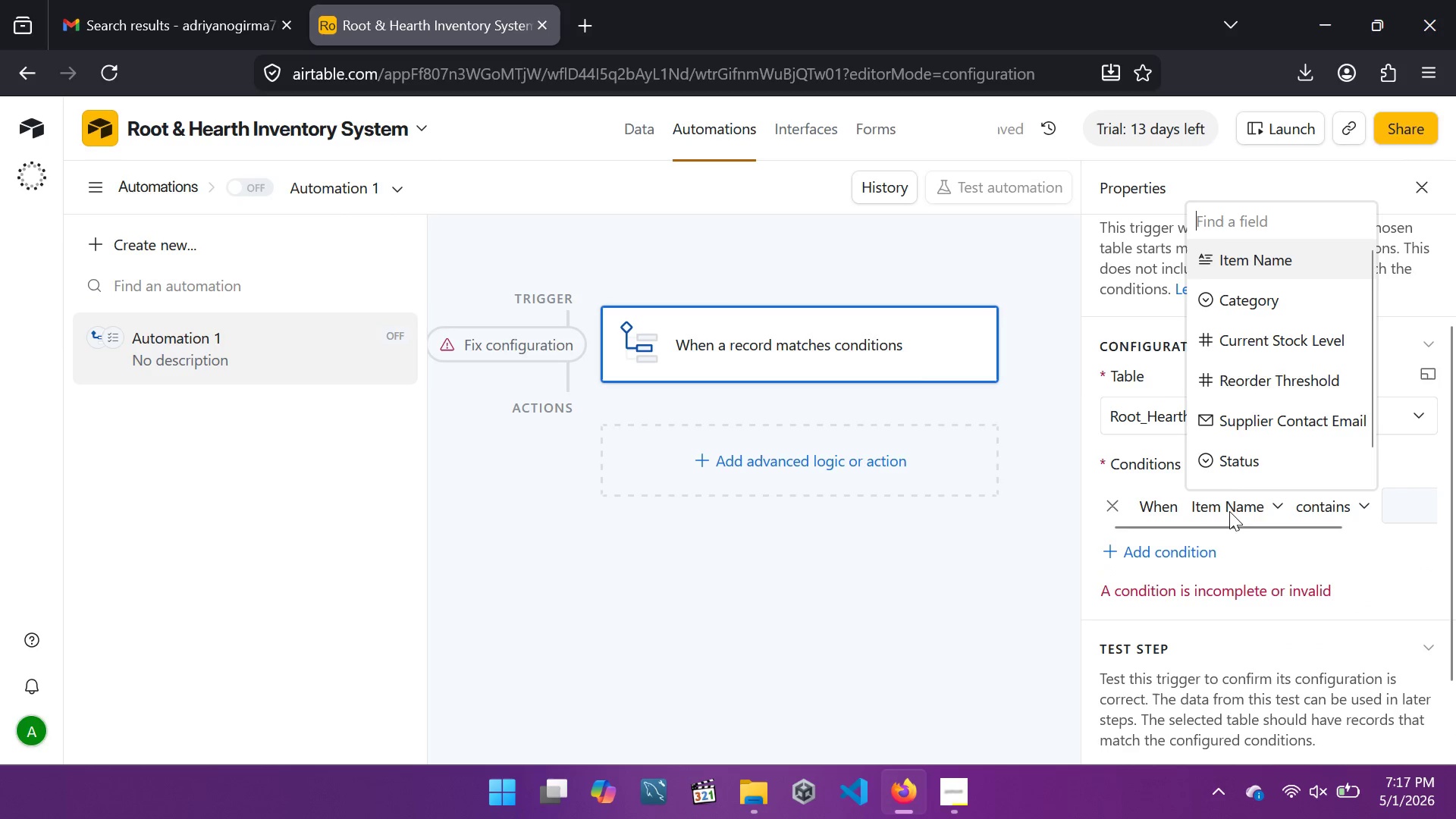 
left_click([1250, 457])
 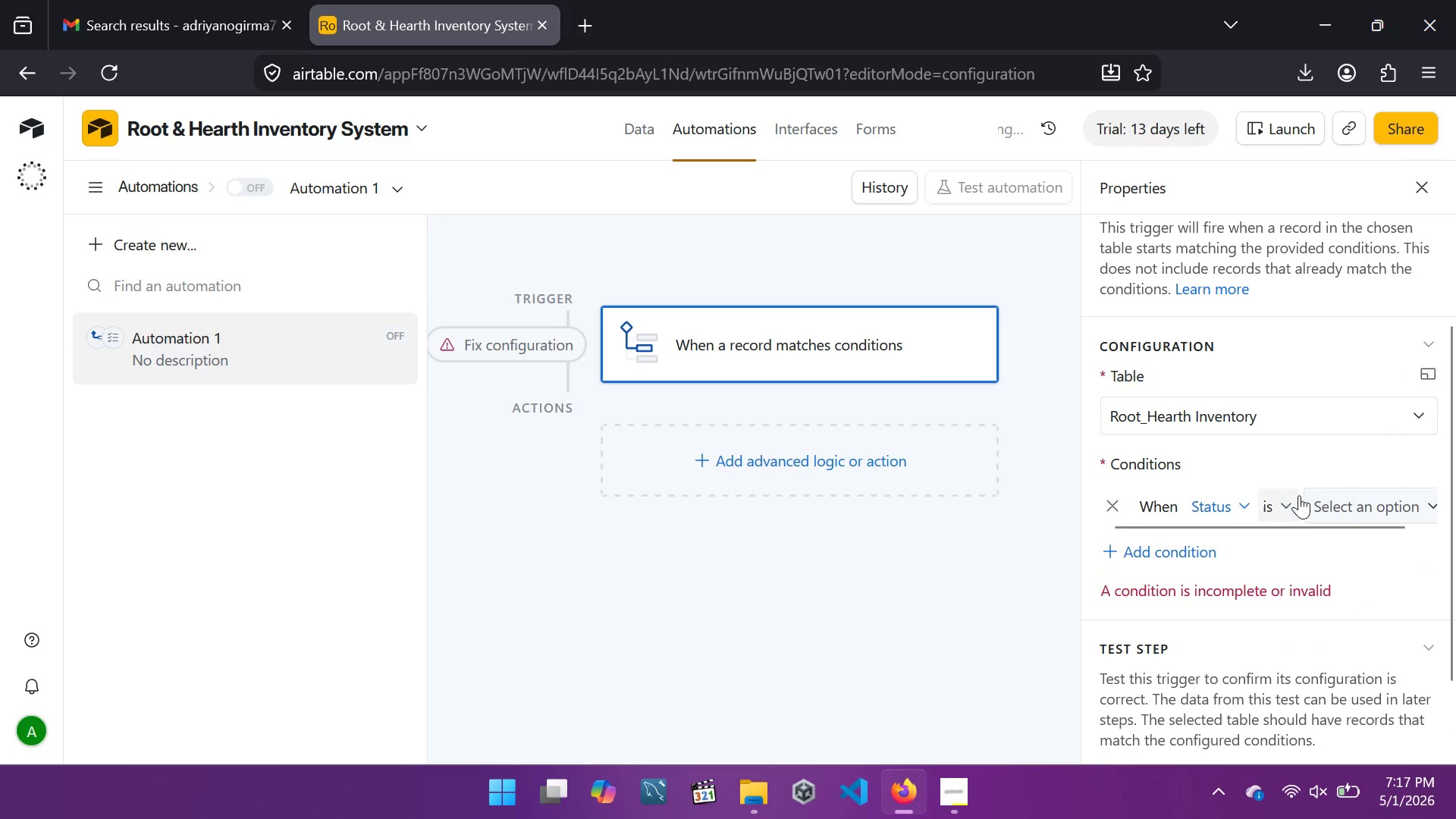 
mouse_move([1377, 512])
 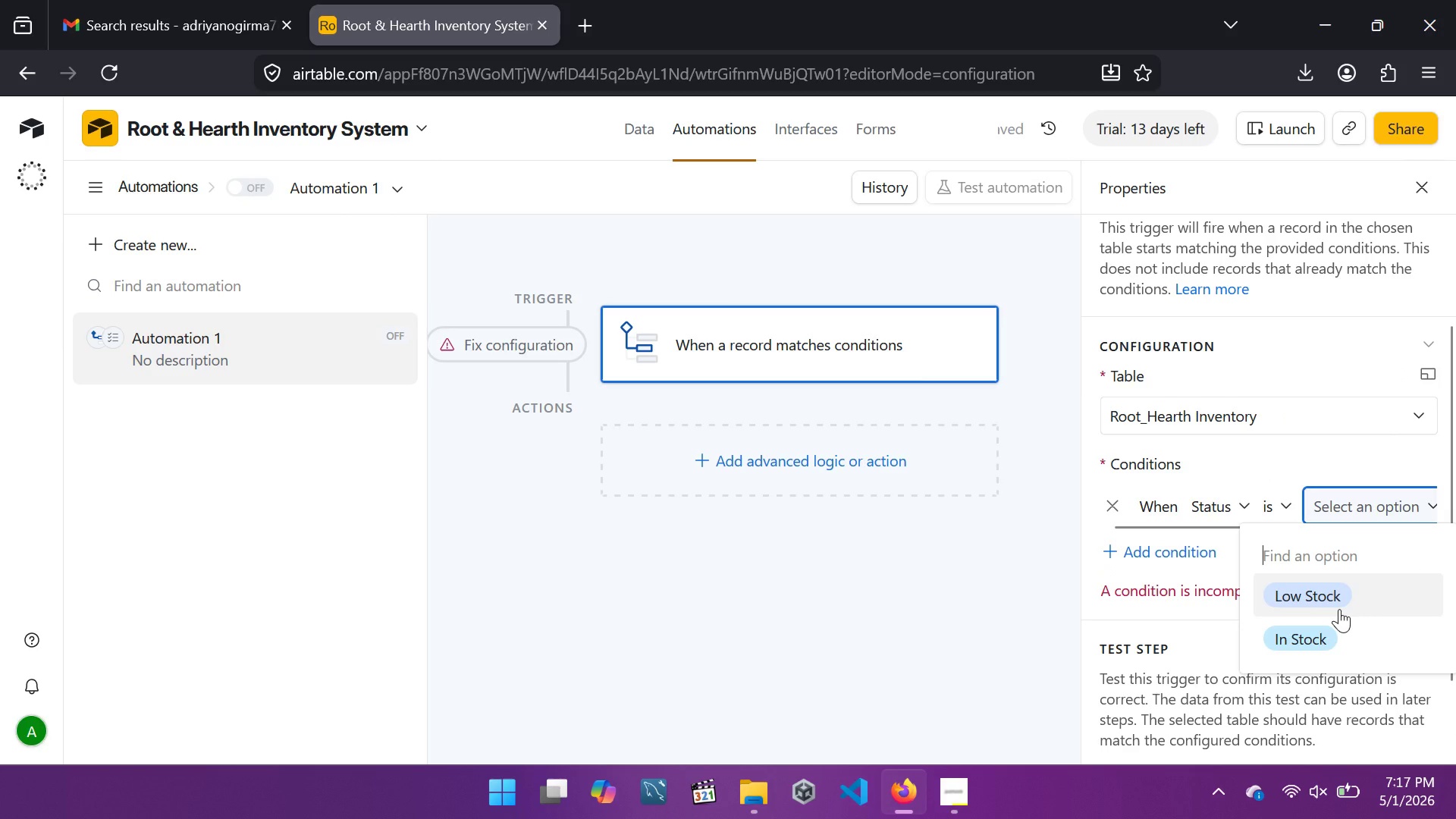 
left_click([1339, 609])
 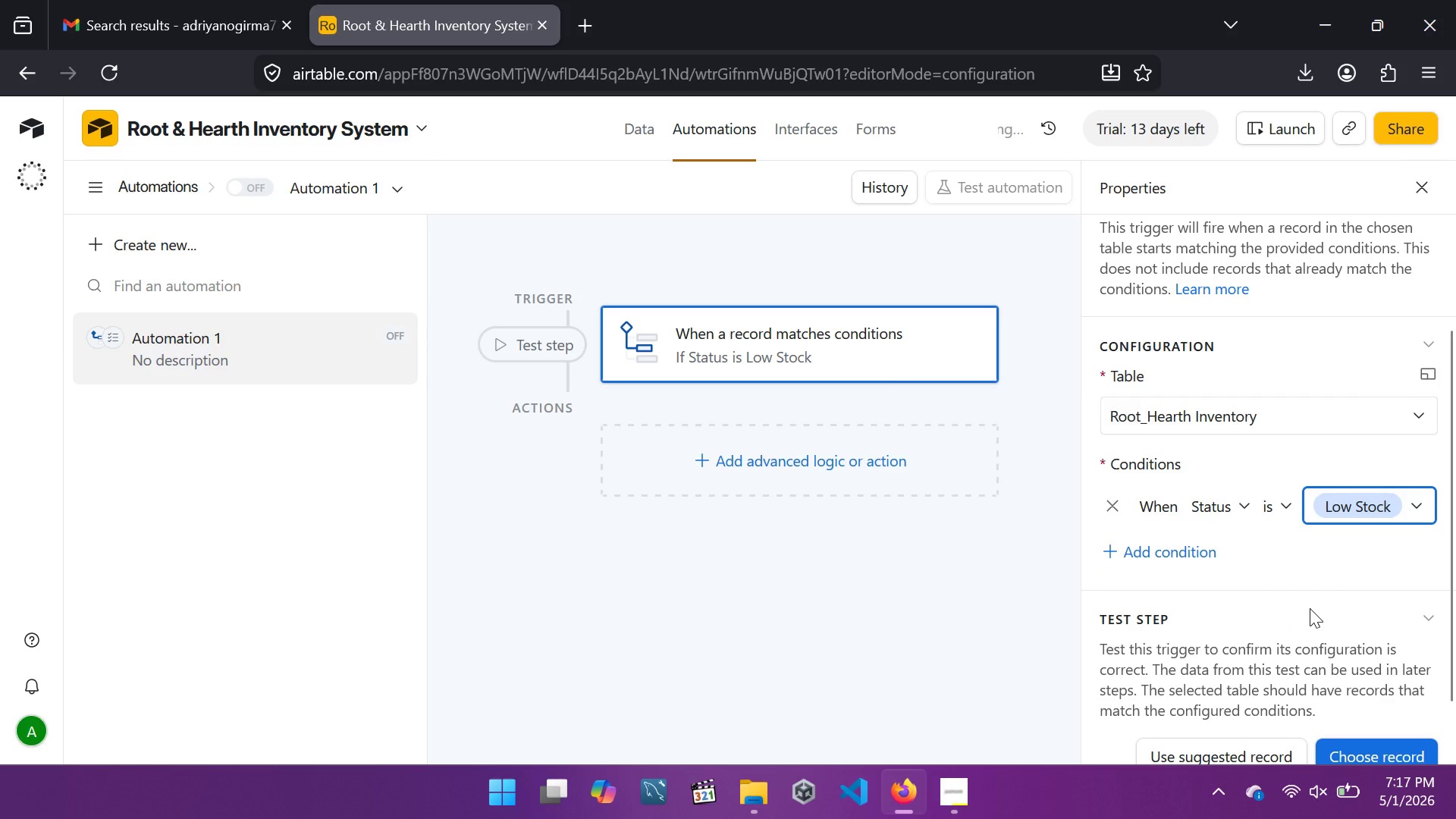 
scroll: coordinate [1310, 608], scroll_direction: down, amount: 1.0
 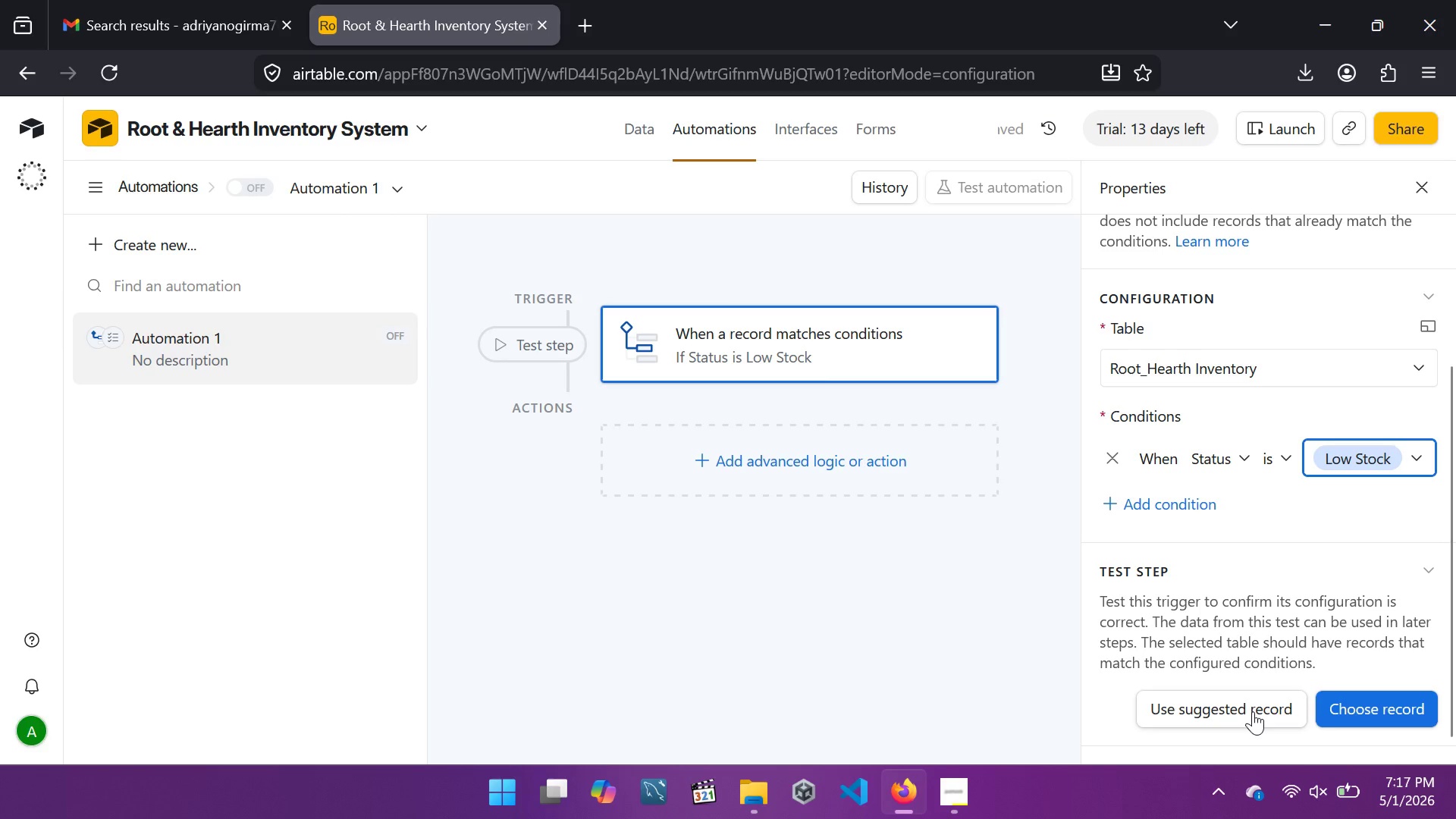 
left_click([1253, 711])
 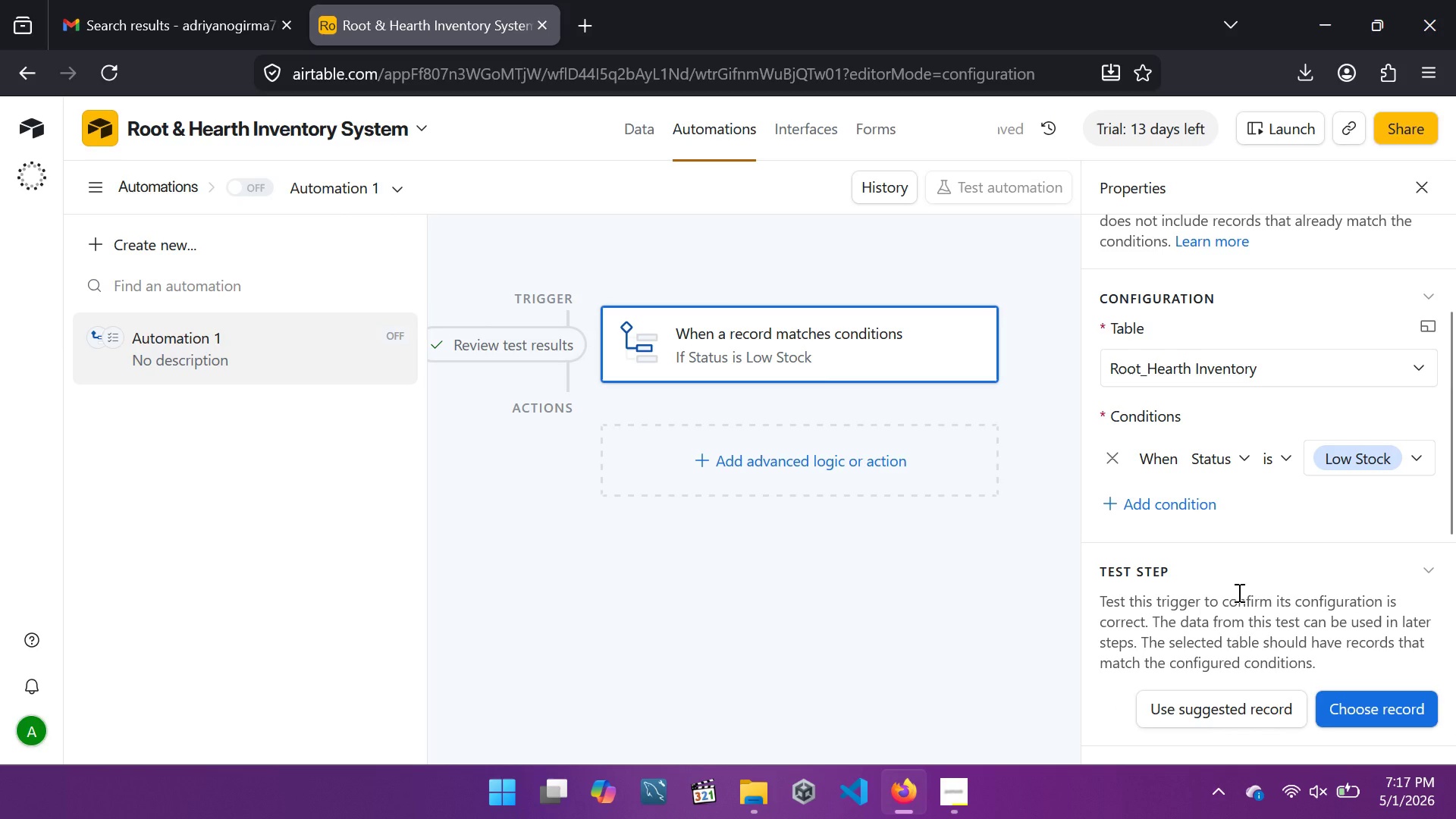 
scroll: coordinate [1238, 592], scroll_direction: down, amount: 2.0
 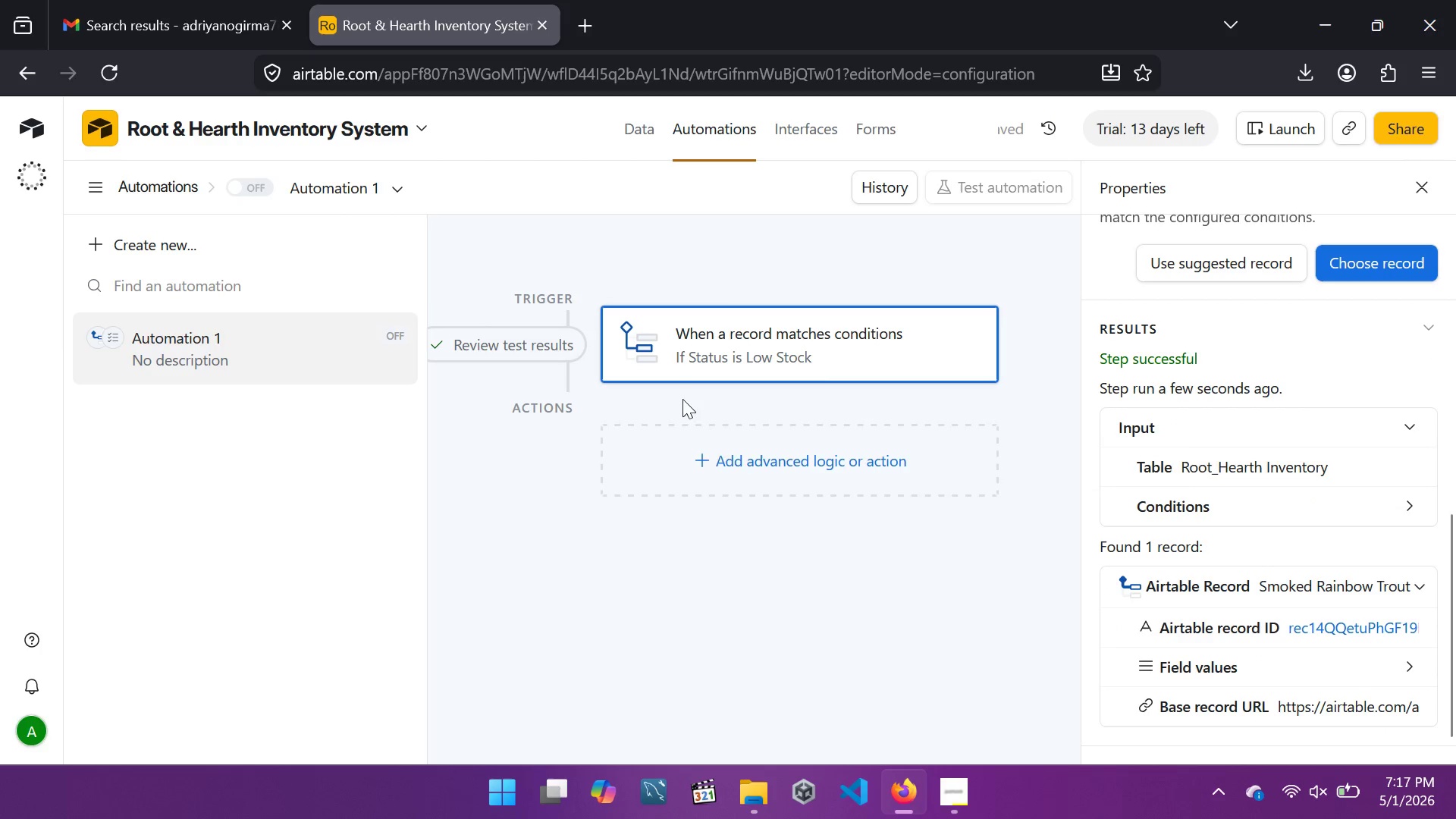 
left_click([737, 453])
 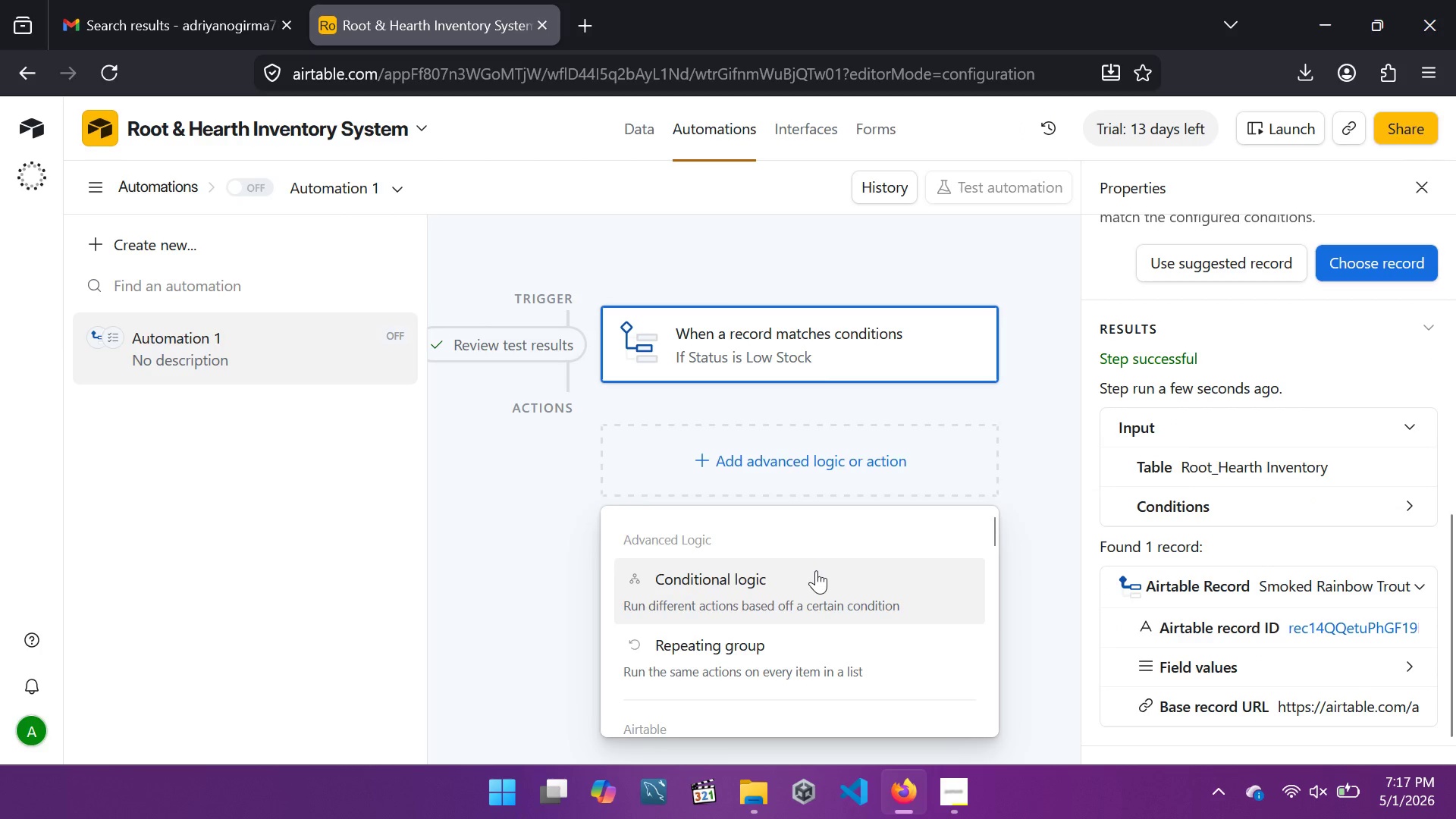 
scroll: coordinate [814, 575], scroll_direction: down, amount: 1.0
 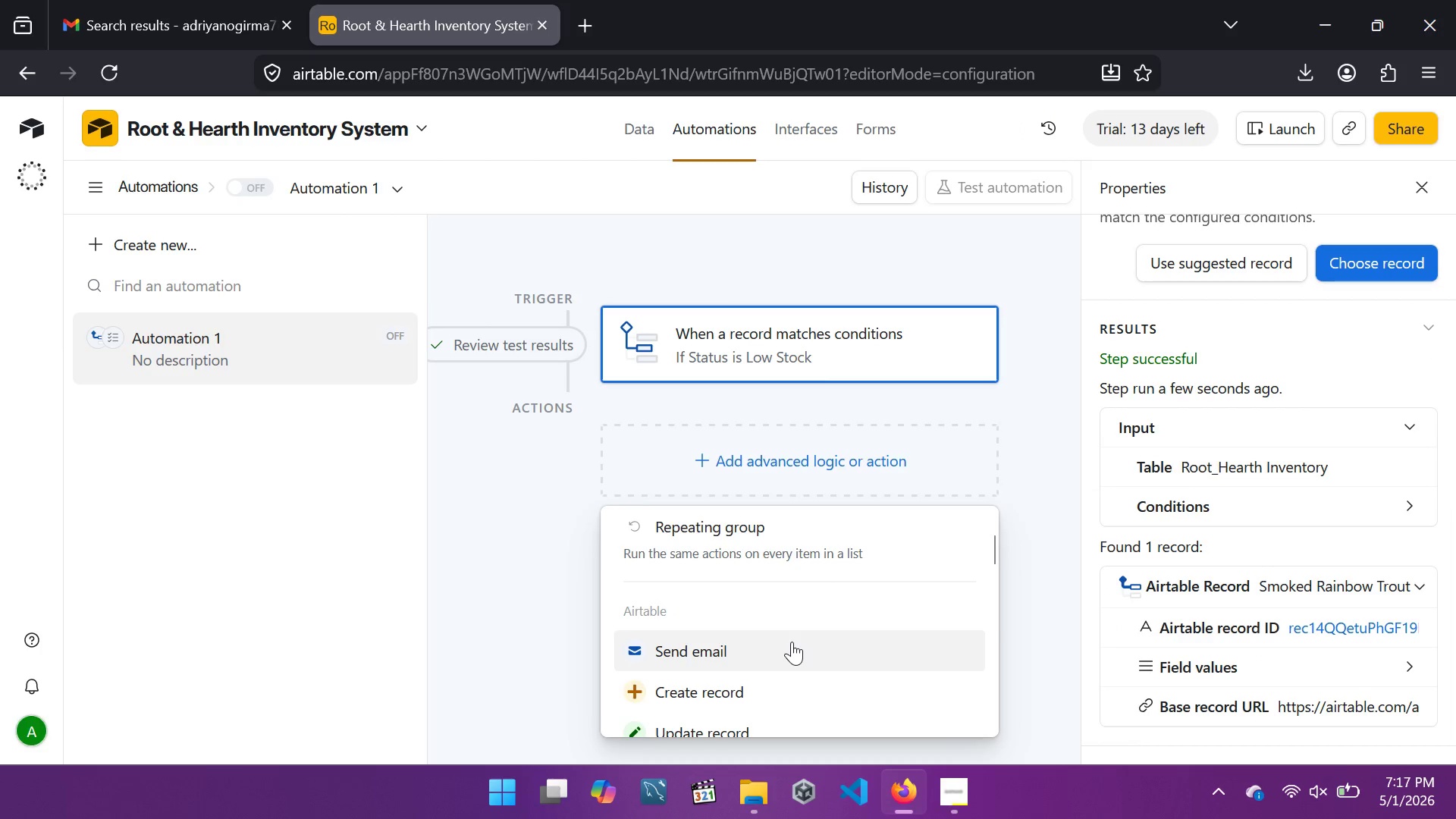 
left_click([792, 642])
 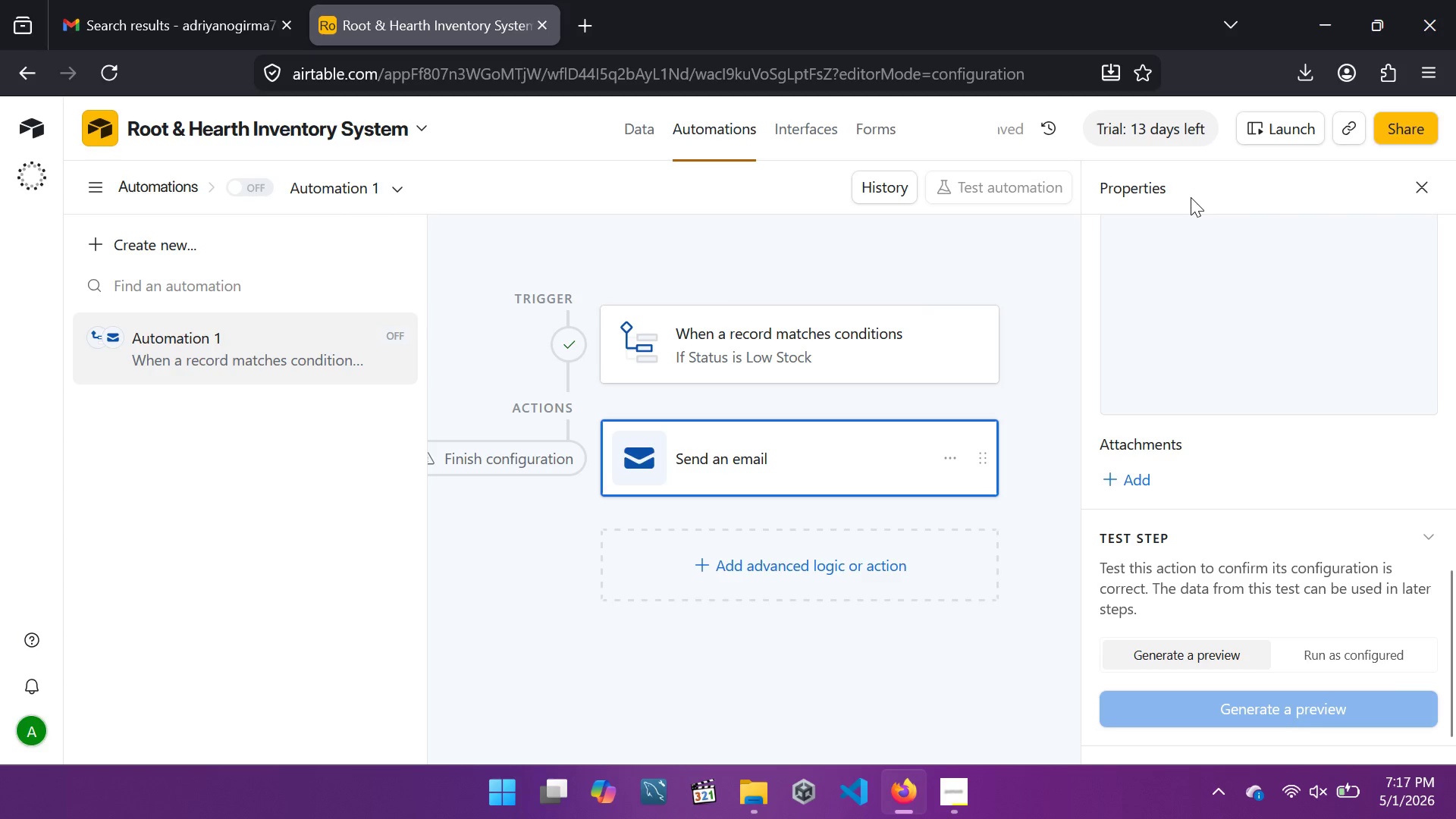 
scroll: coordinate [1191, 316], scroll_direction: up, amount: 7.0
 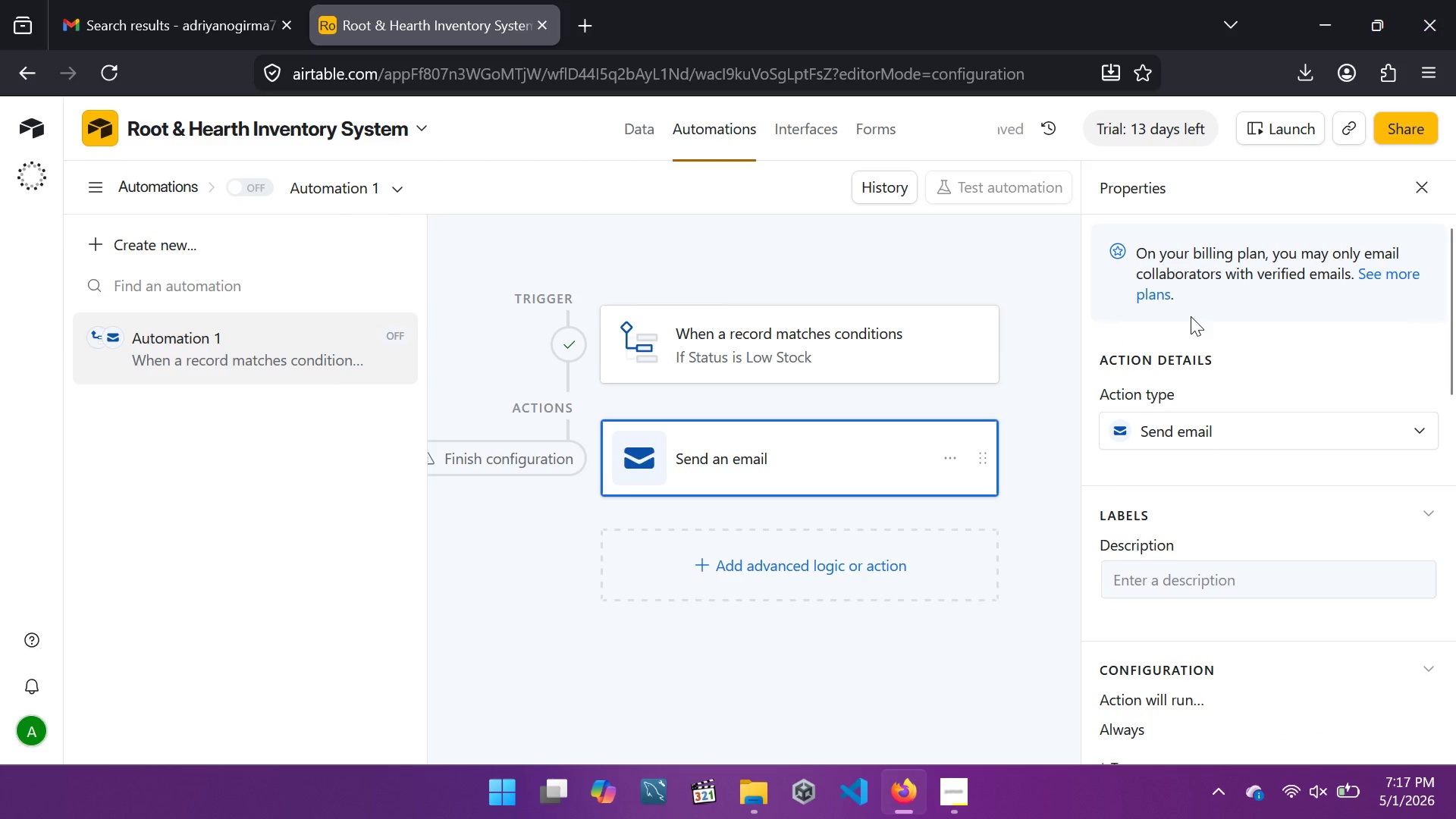 
scroll: coordinate [1191, 316], scroll_direction: down, amount: 2.0
 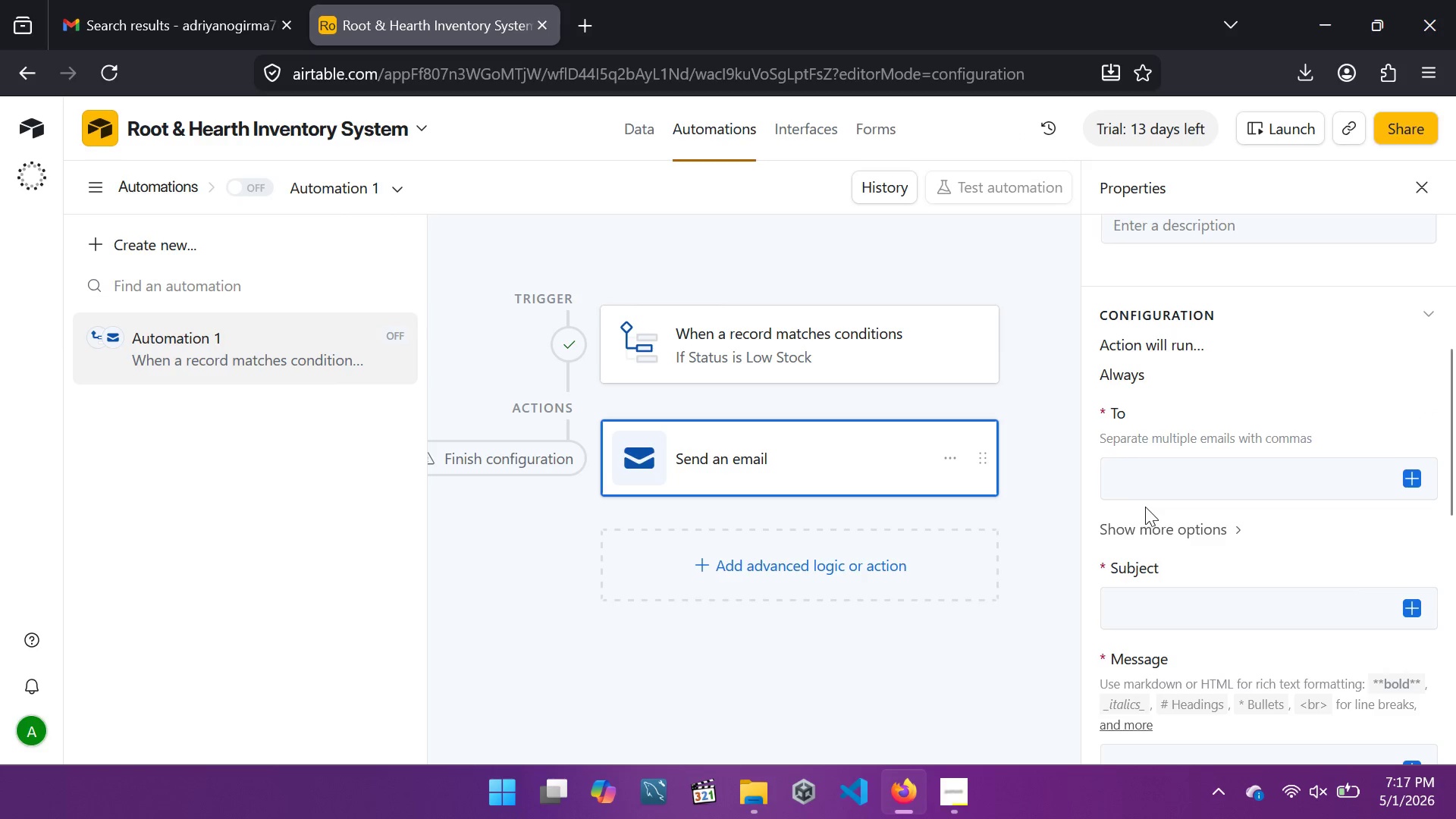 
left_click([1156, 485])
 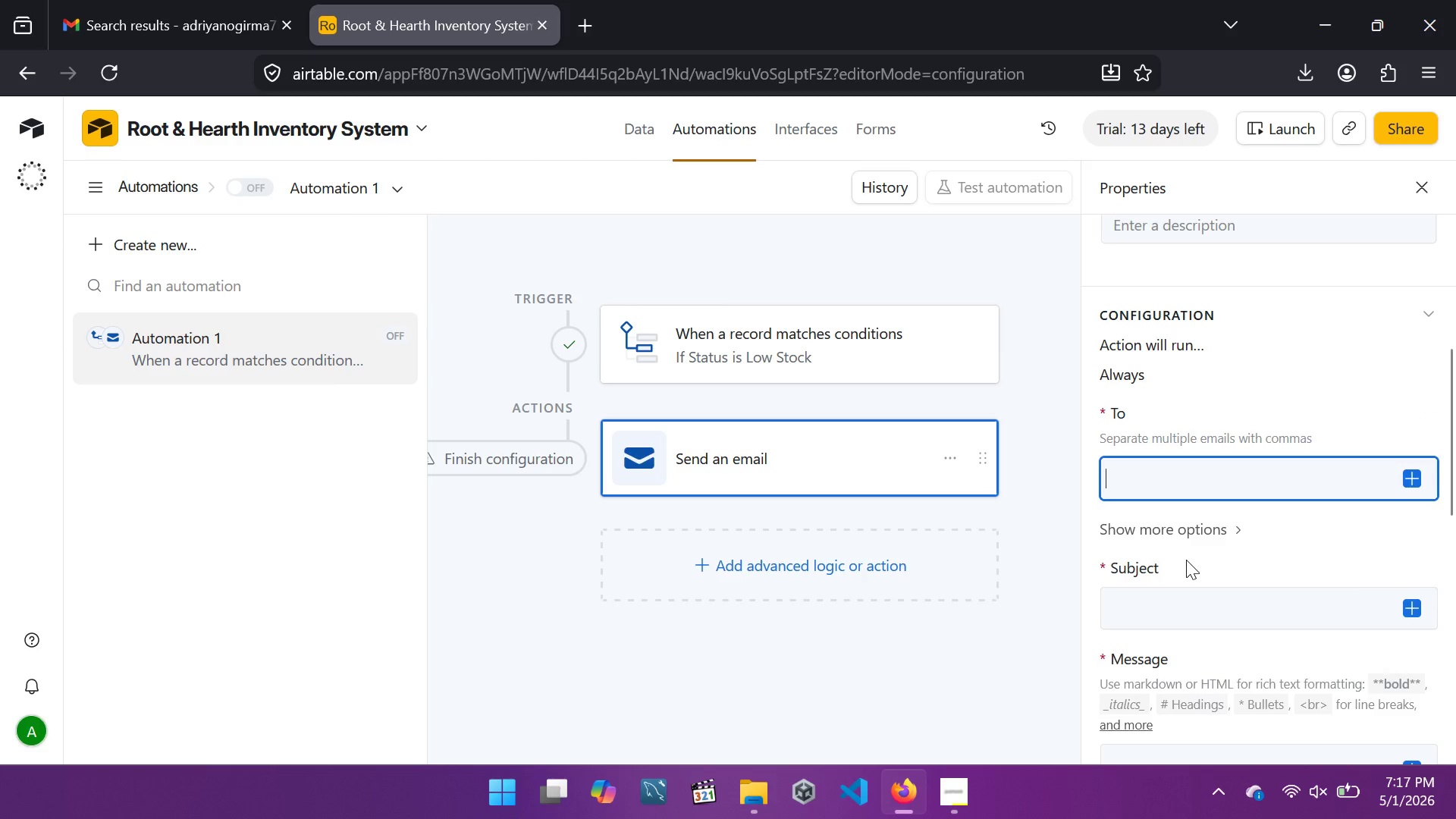 
type(adriyanogit)
key(Backspace)
type(rma7@gmail.com)
 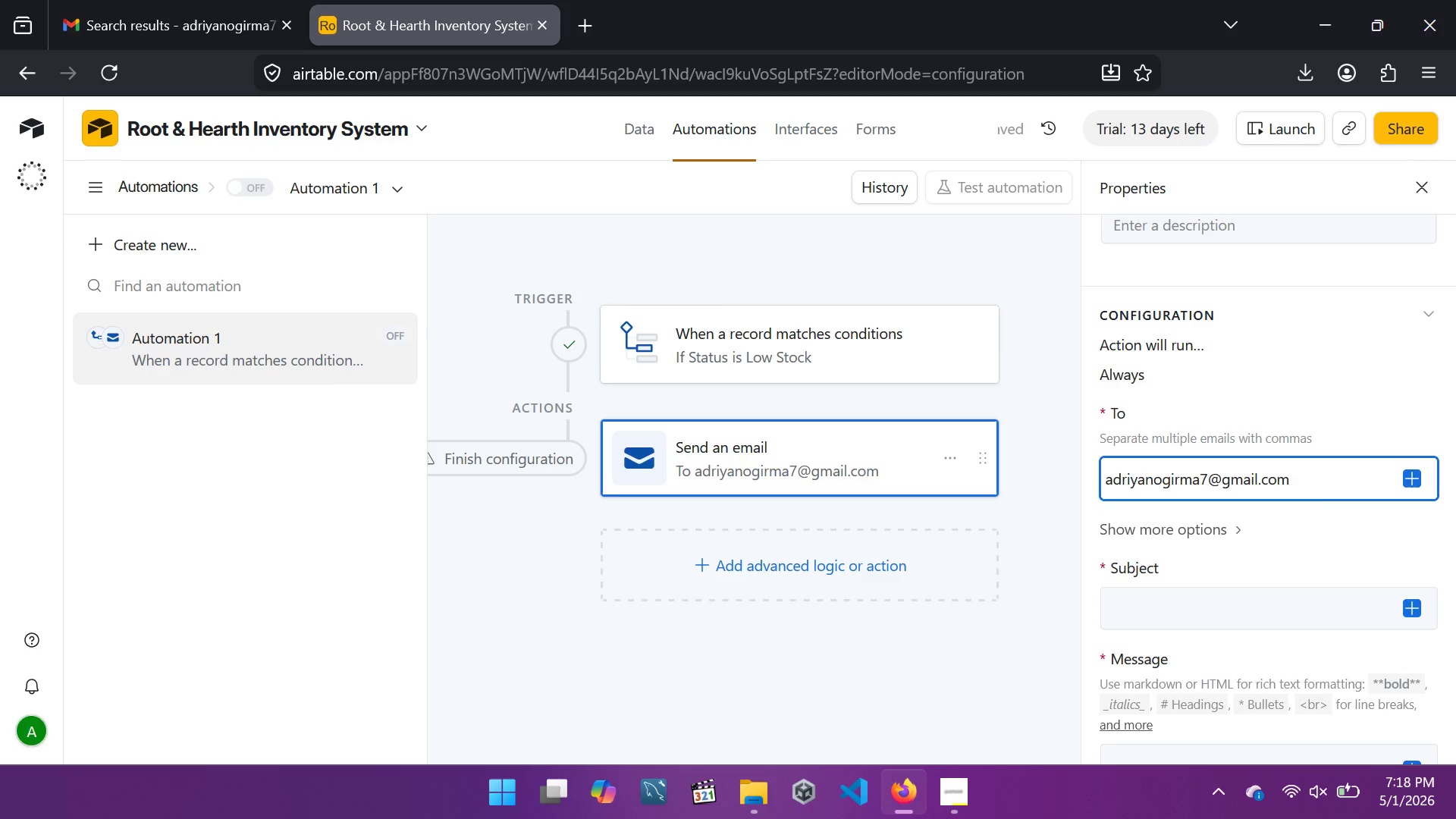 
left_click([1123, 592])
 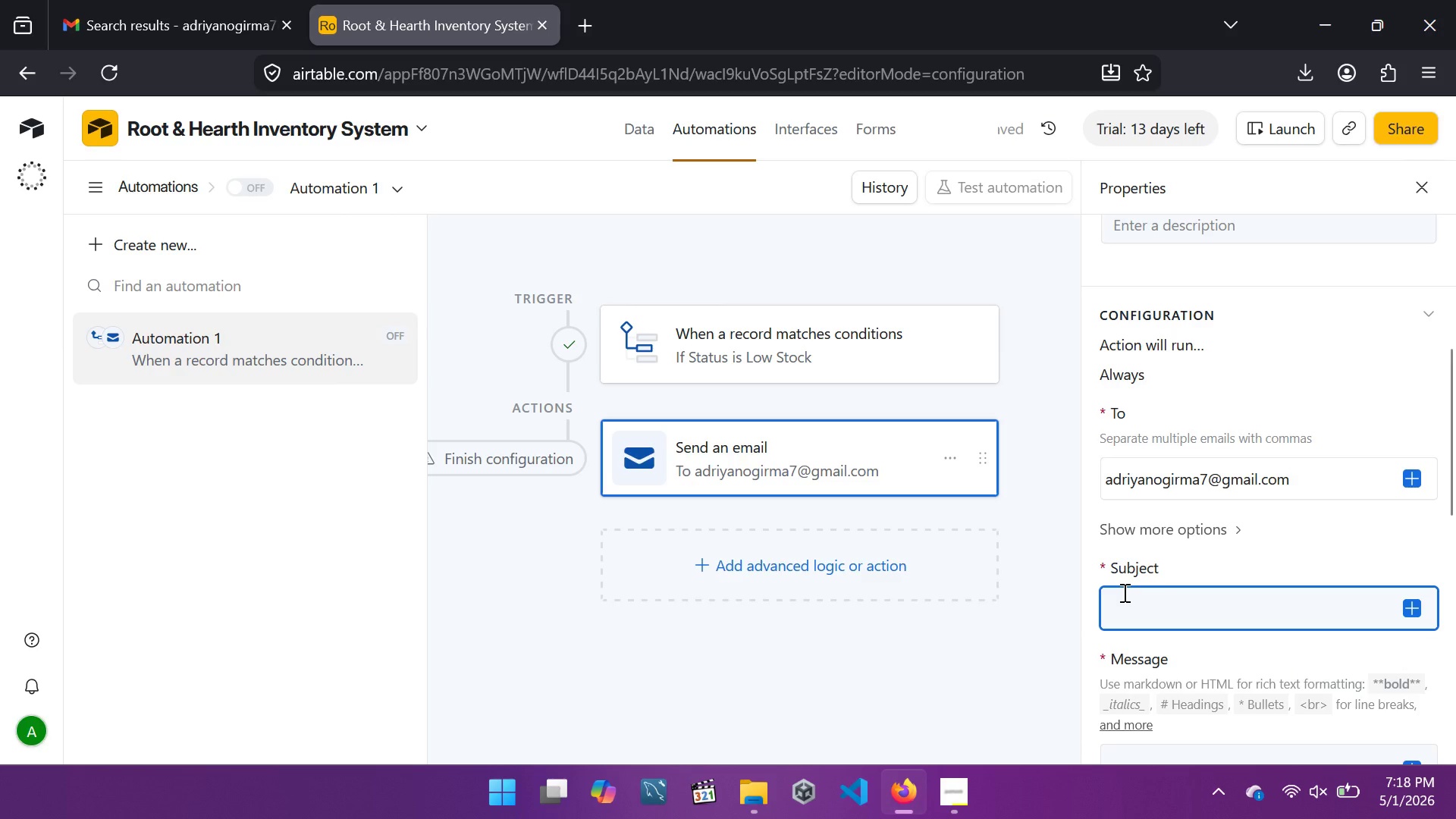 
type(Low Stock Alert)
 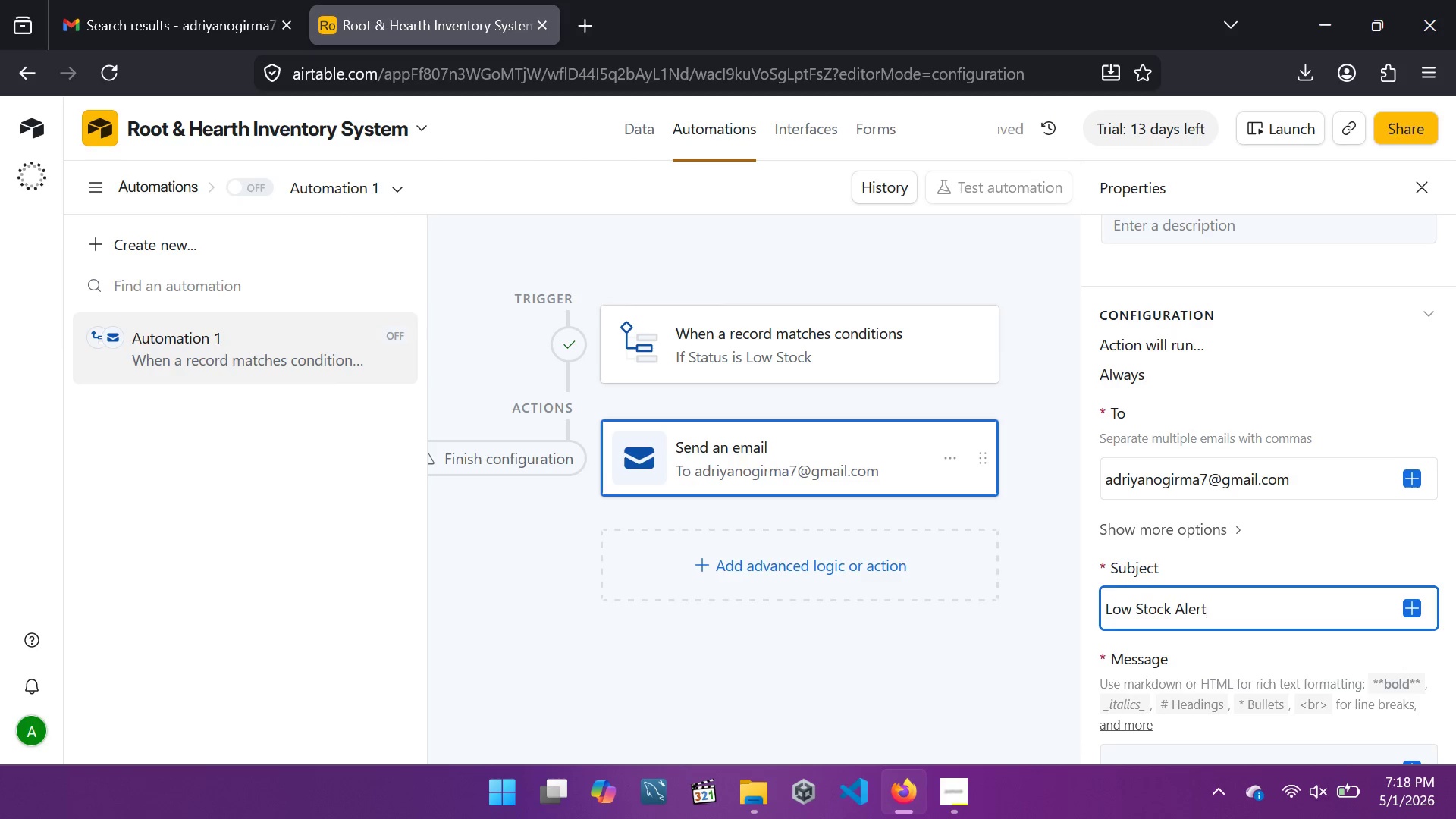 
type( - Ingredient Reorder Needed.)
 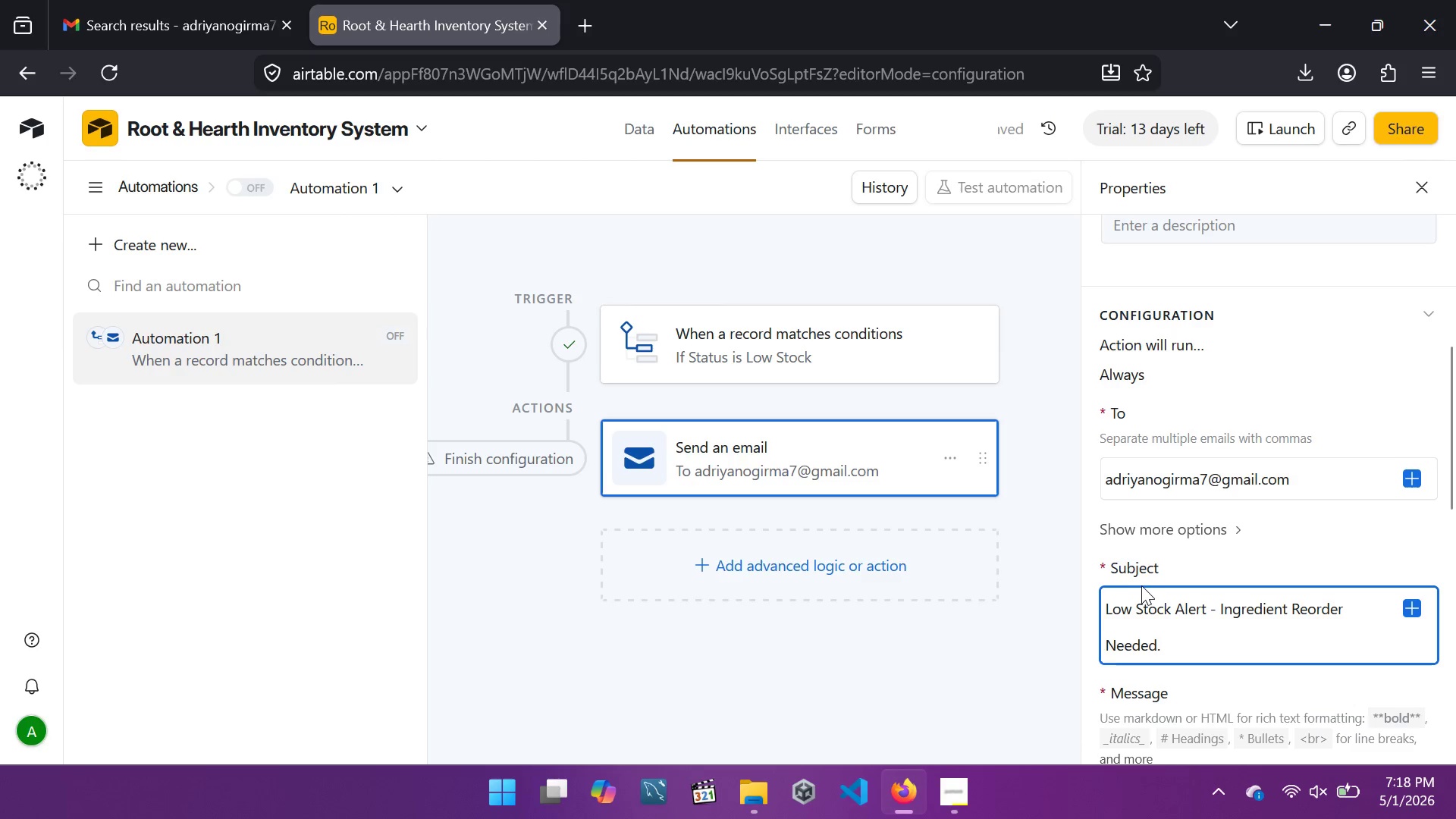 
scroll: coordinate [1241, 548], scroll_direction: down, amount: 2.0
 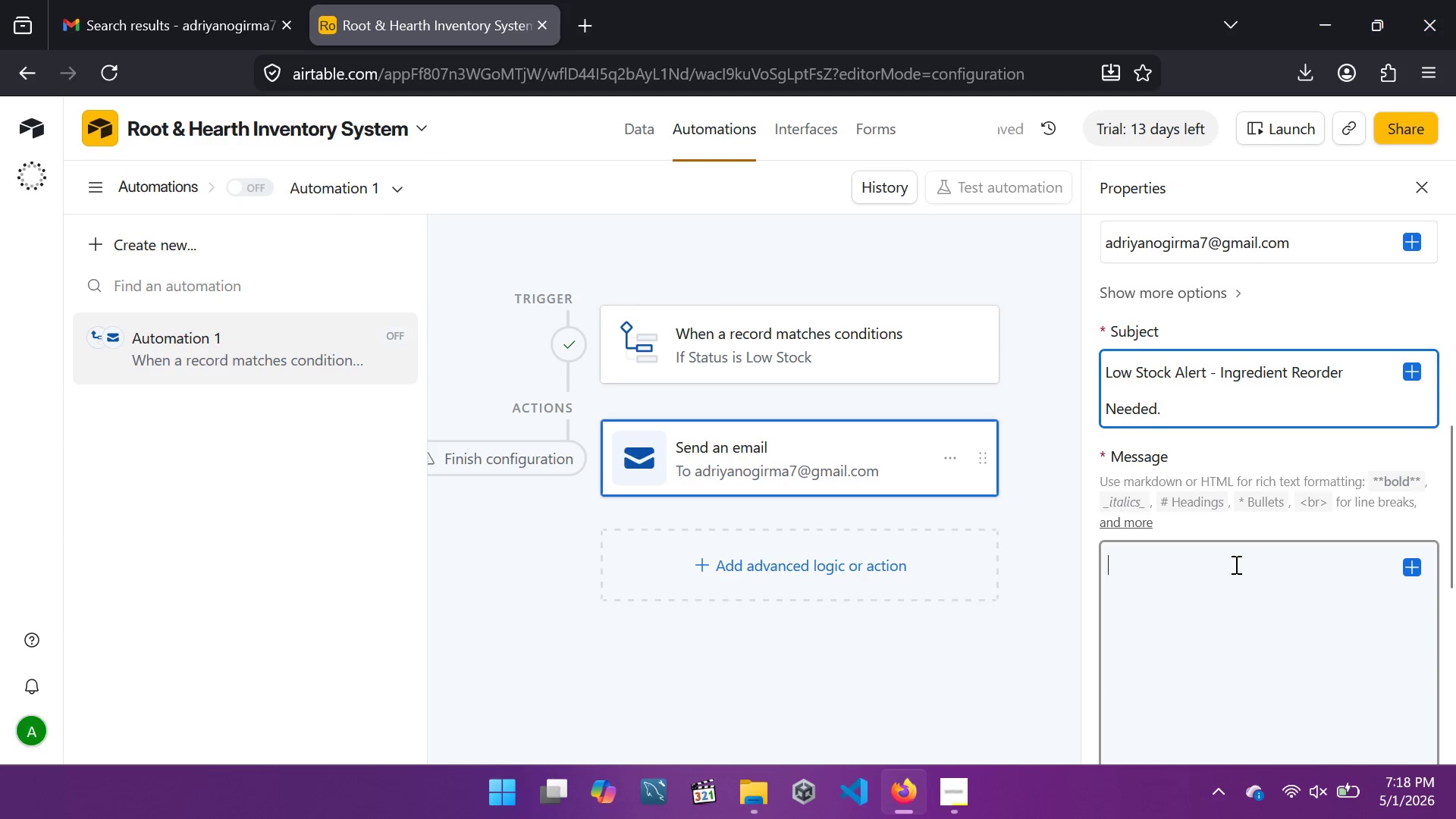 
left_click([1235, 564])
 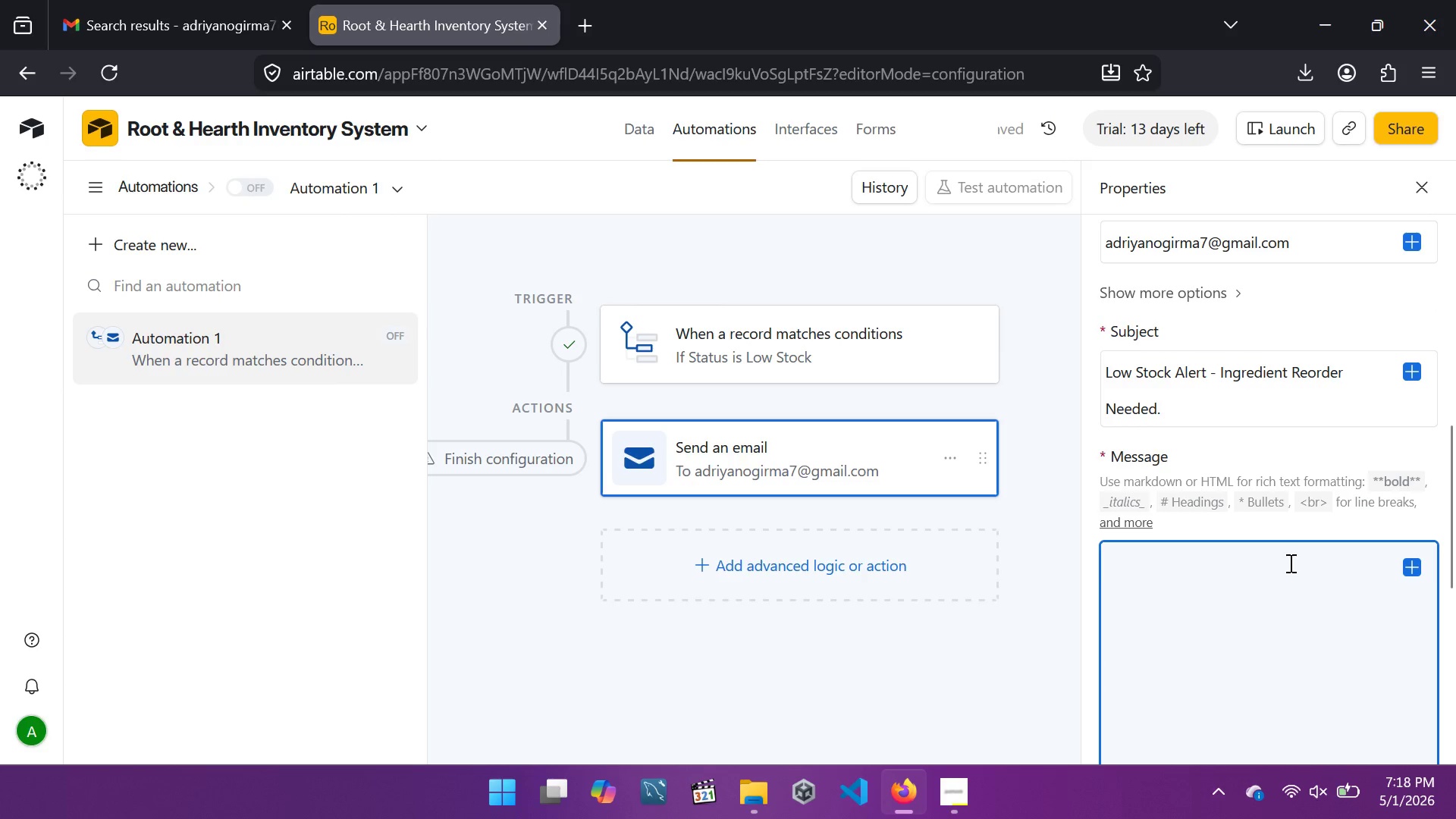 
type(Hello,)
 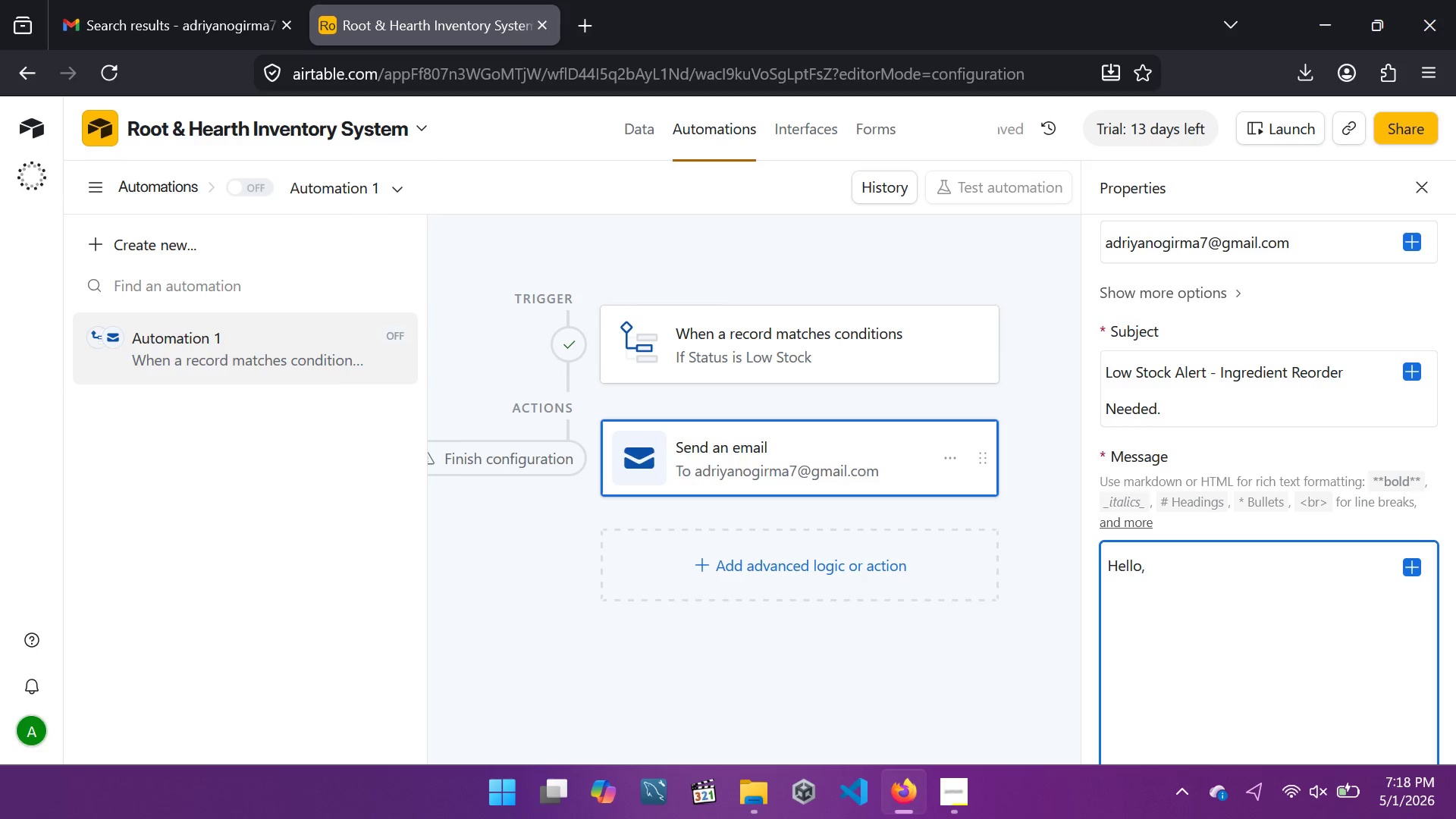 
hold_key(key=Enter, duration=0.45)
 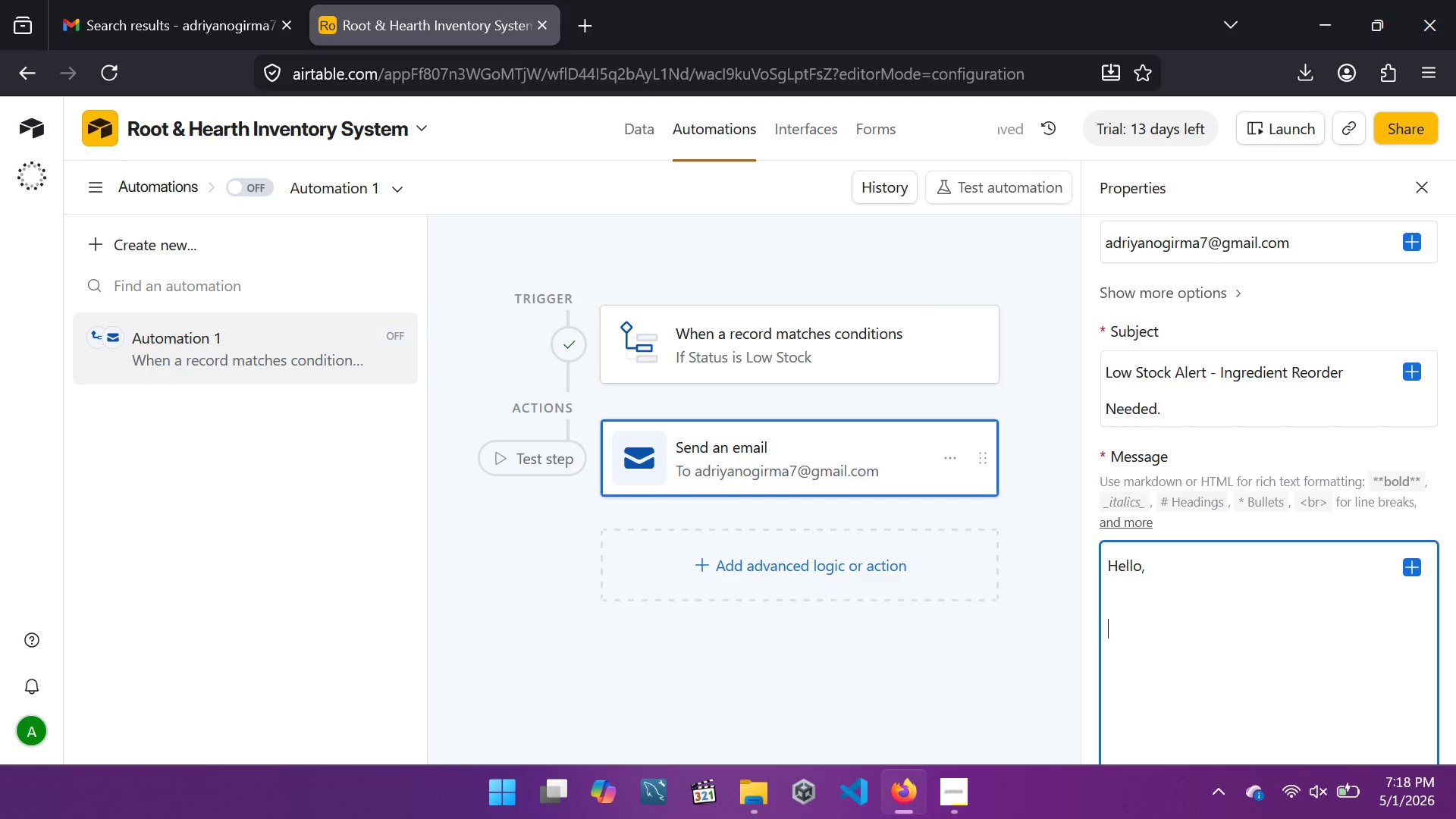 
type(An Ingredient has reached Low Stock Level)
 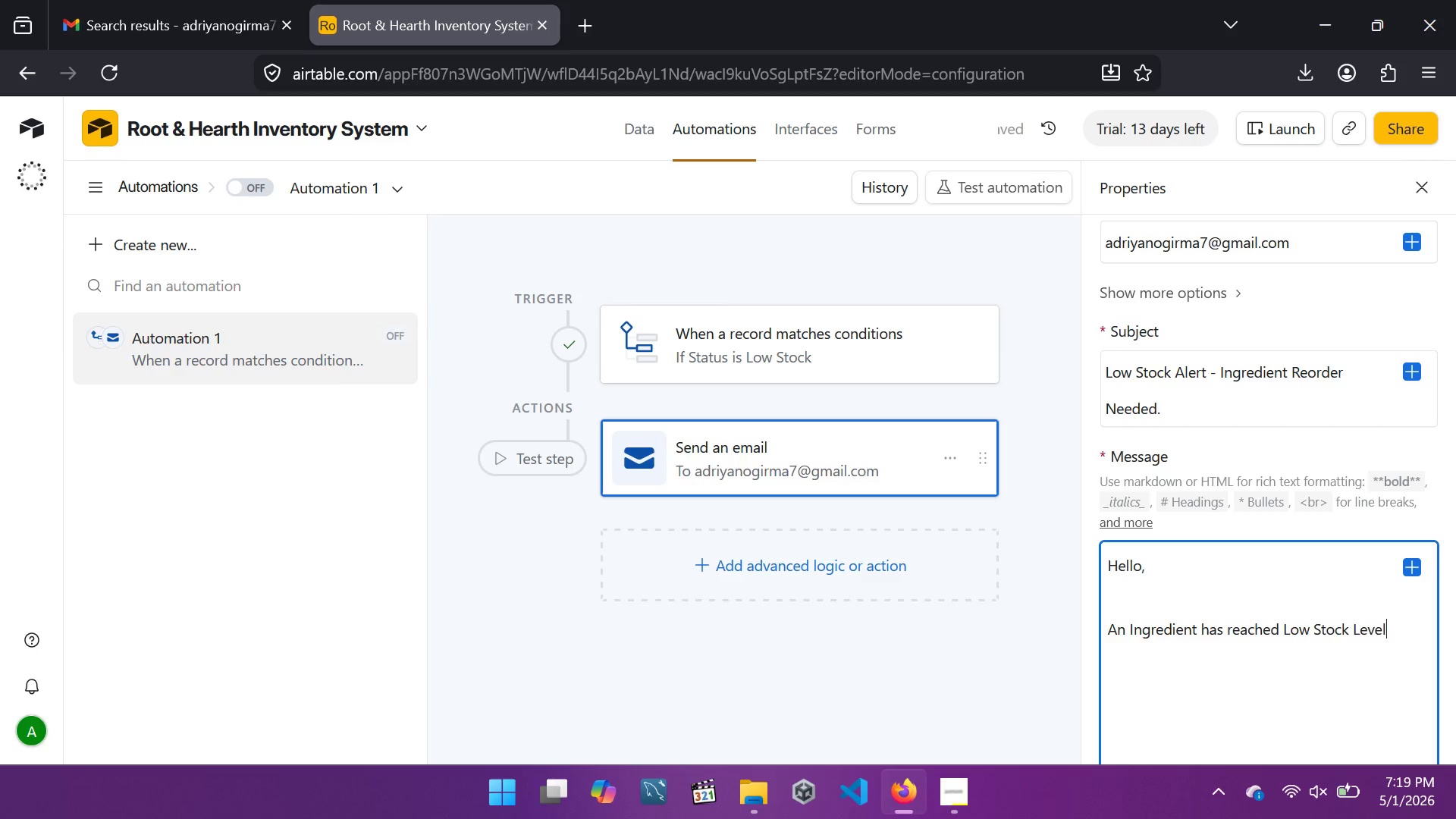 
wait(5.48)
 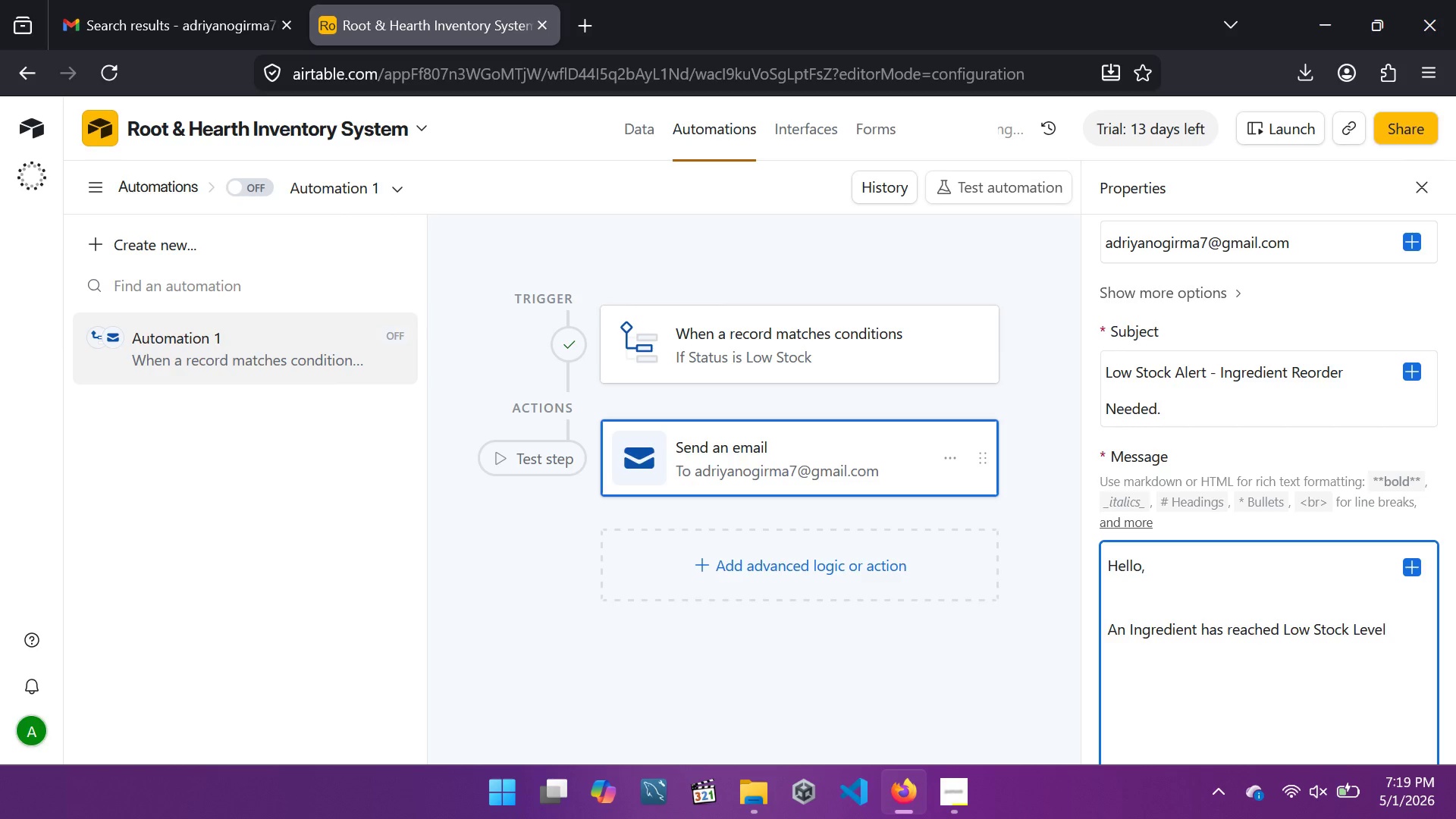 
key(Comma)
 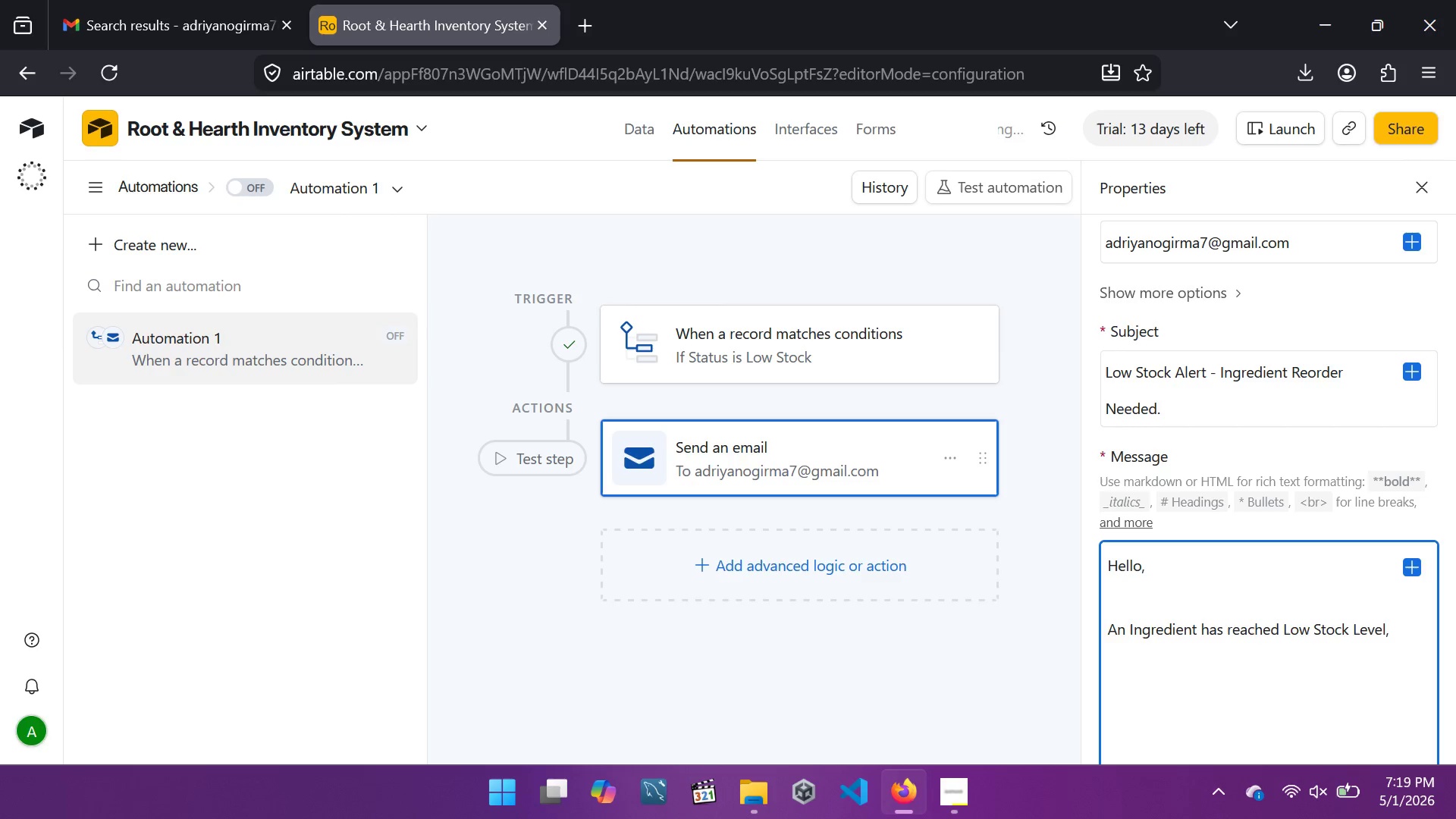 
key(Enter)
 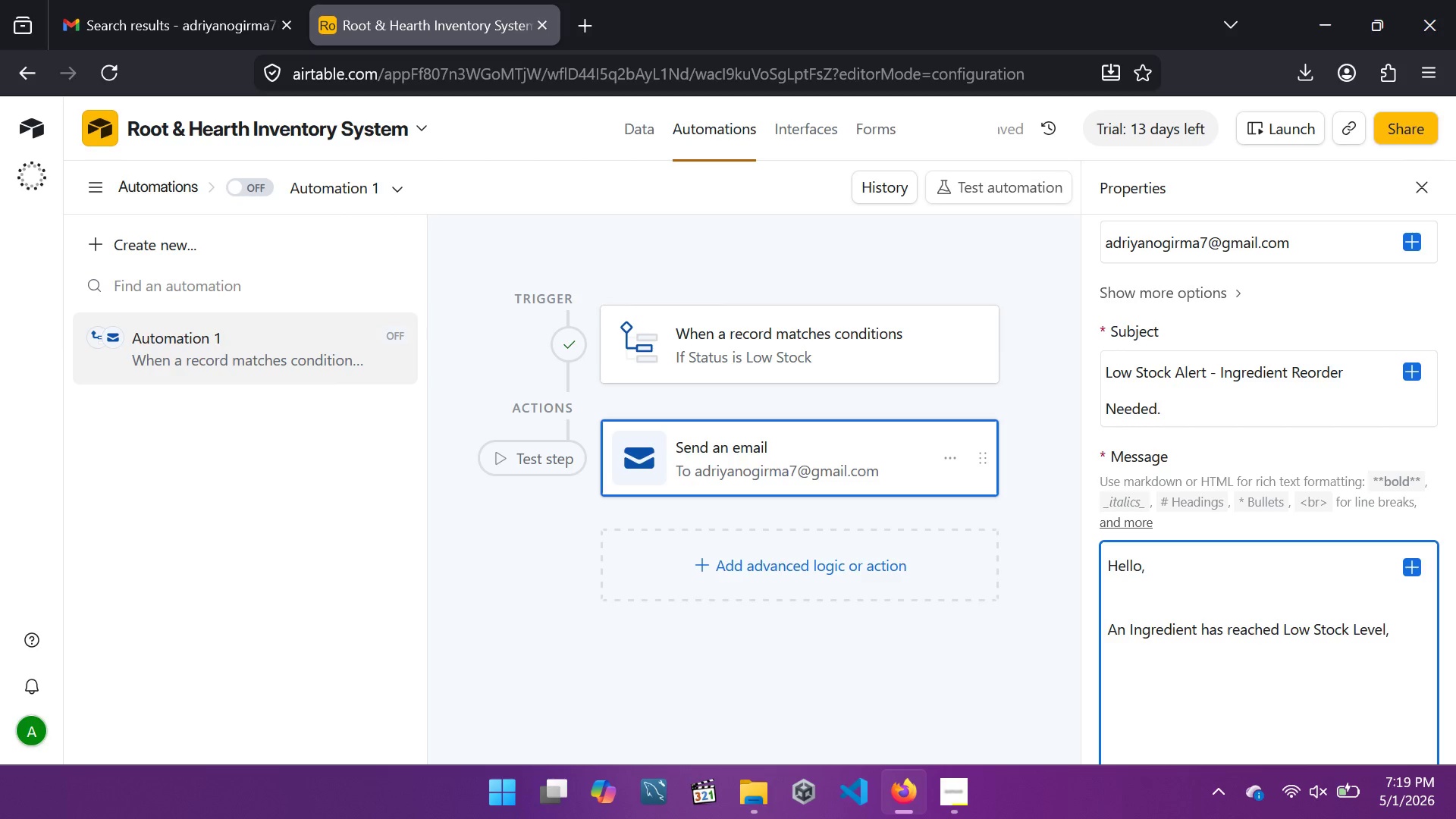 
type(Item: )
 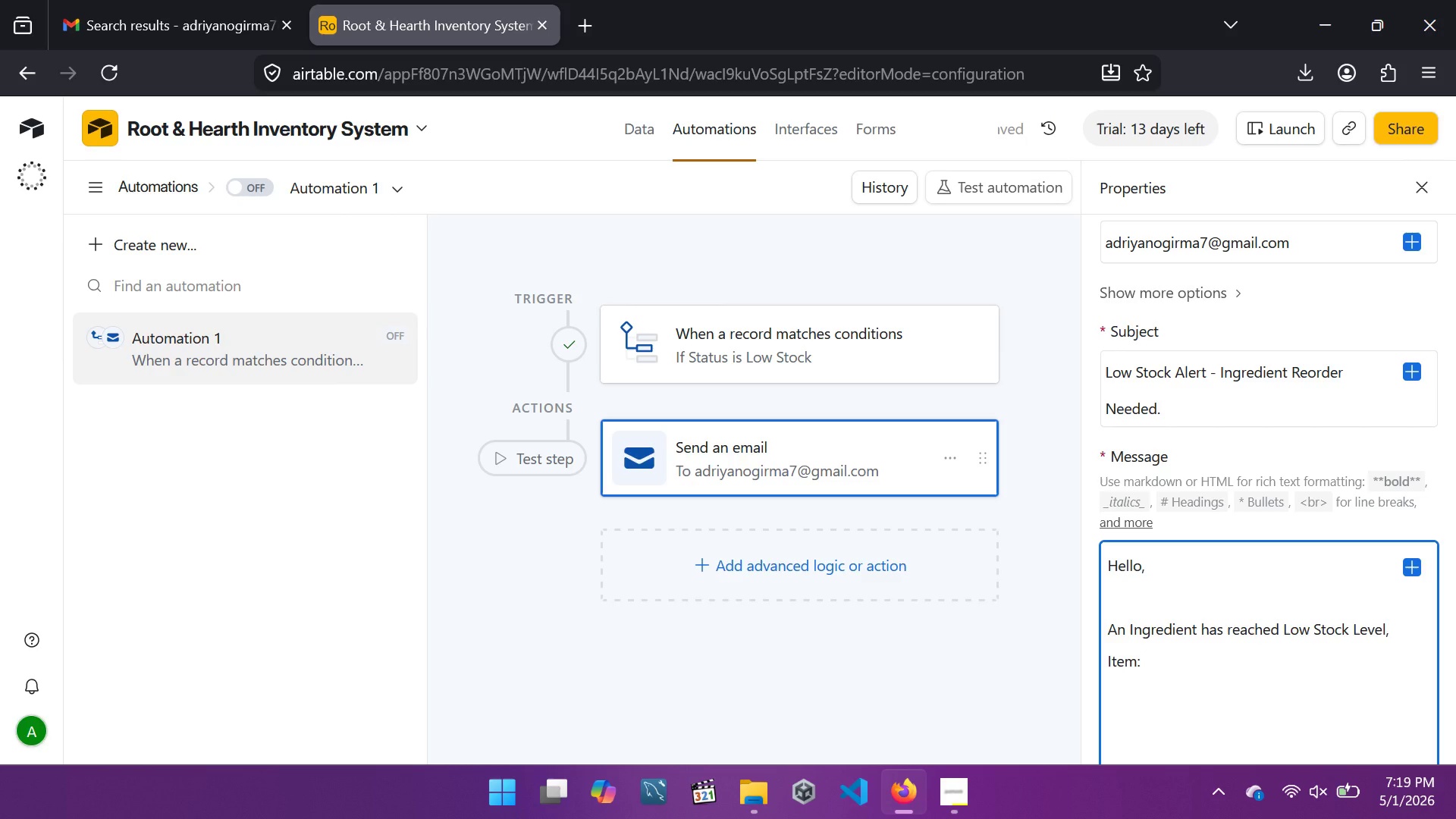 
key(ArrowLeft)
 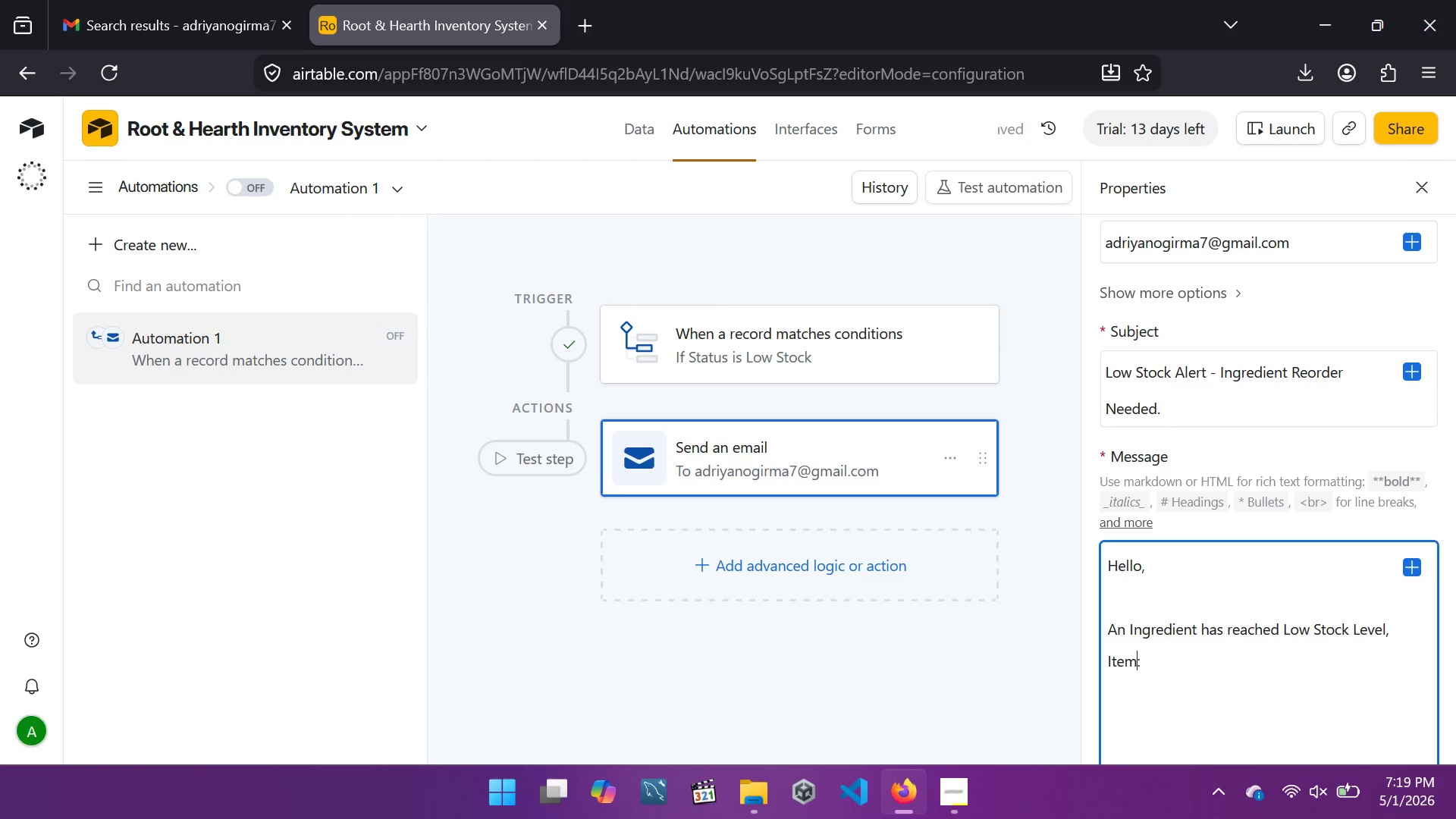 
key(ArrowLeft)
 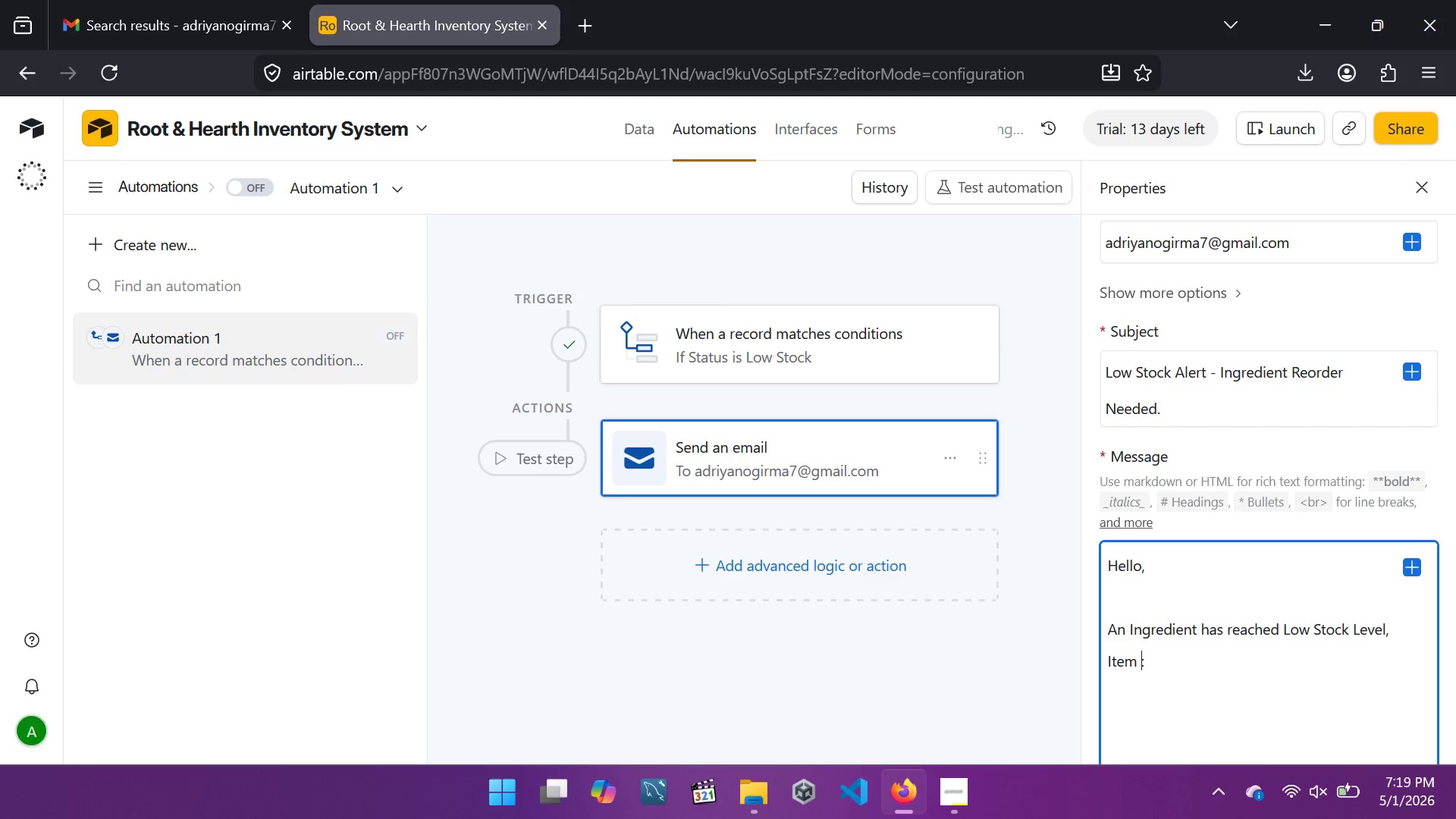 
key(Space)
 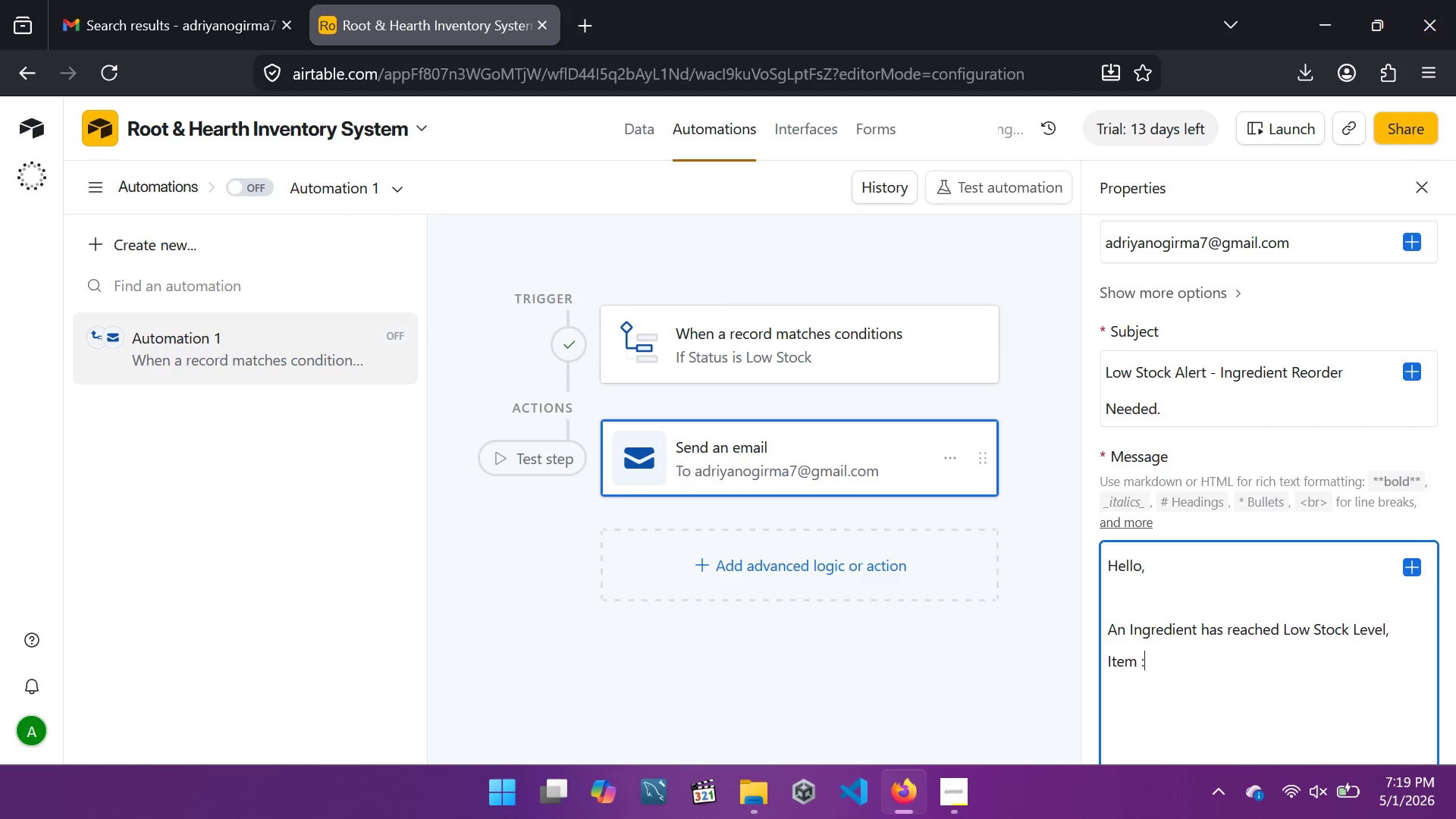 
key(ArrowRight)
 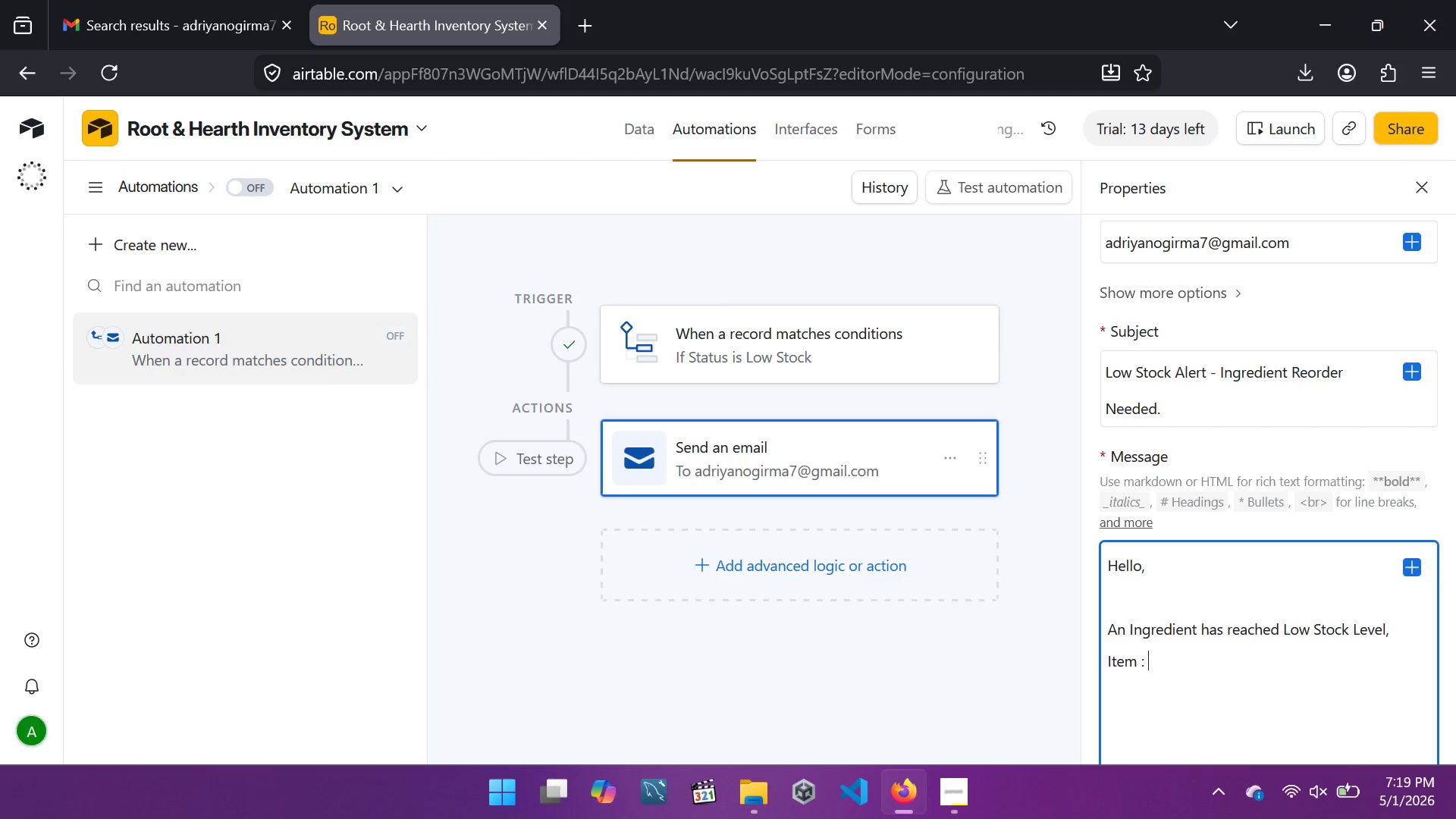 
key(ArrowRight)
 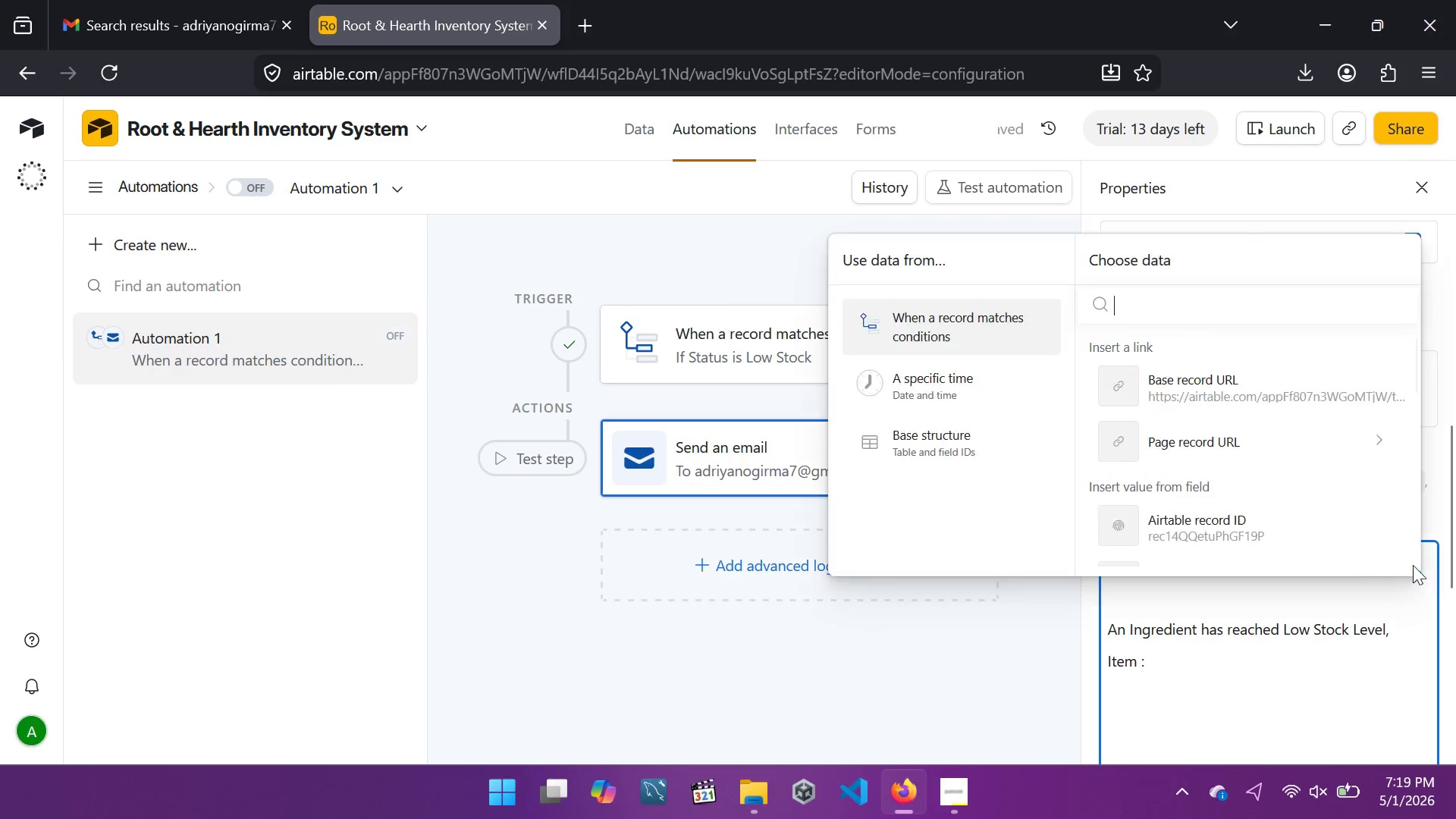 
scroll: coordinate [1275, 490], scroll_direction: down, amount: 1.0
 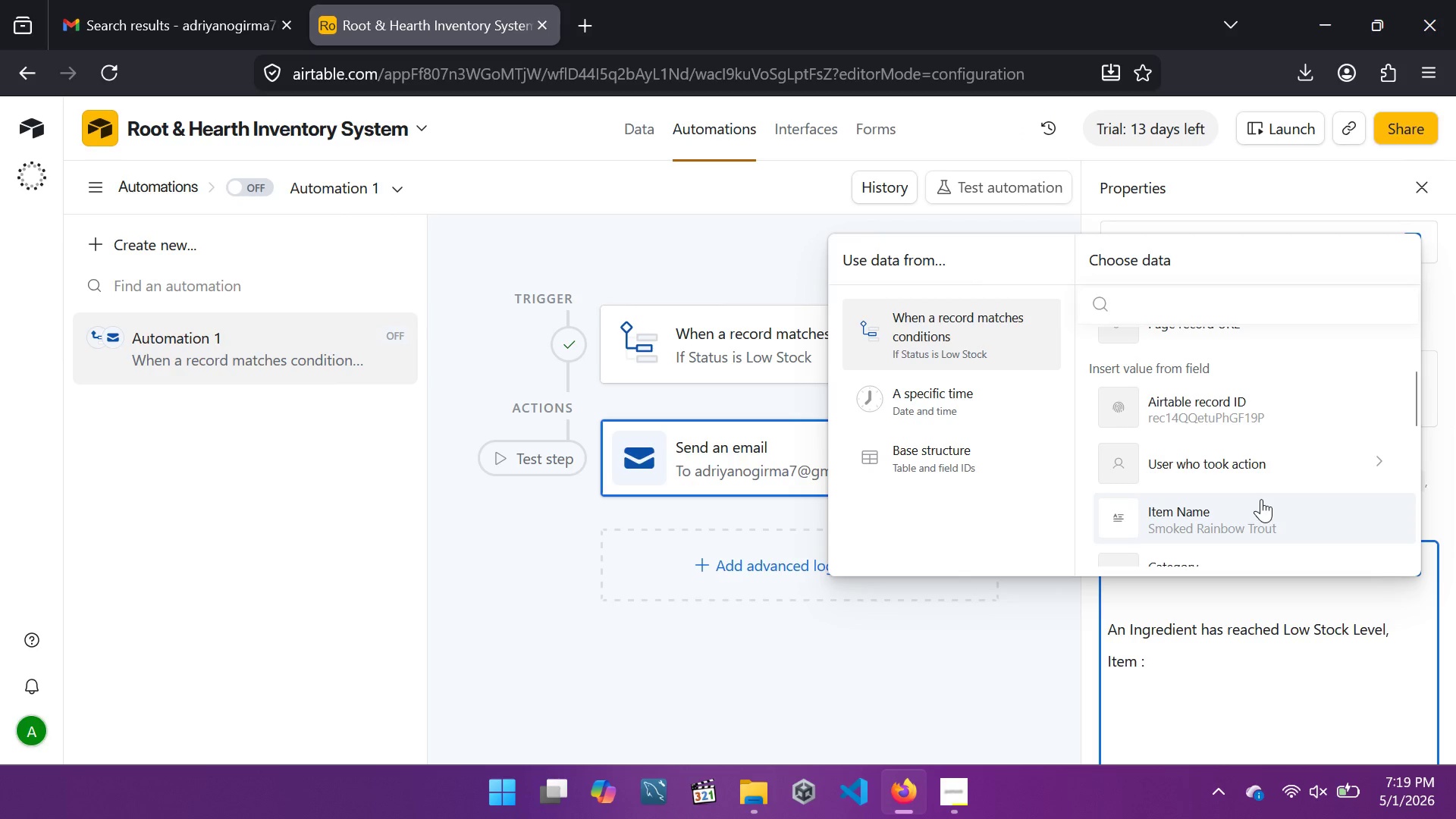 
left_click([1261, 499])
 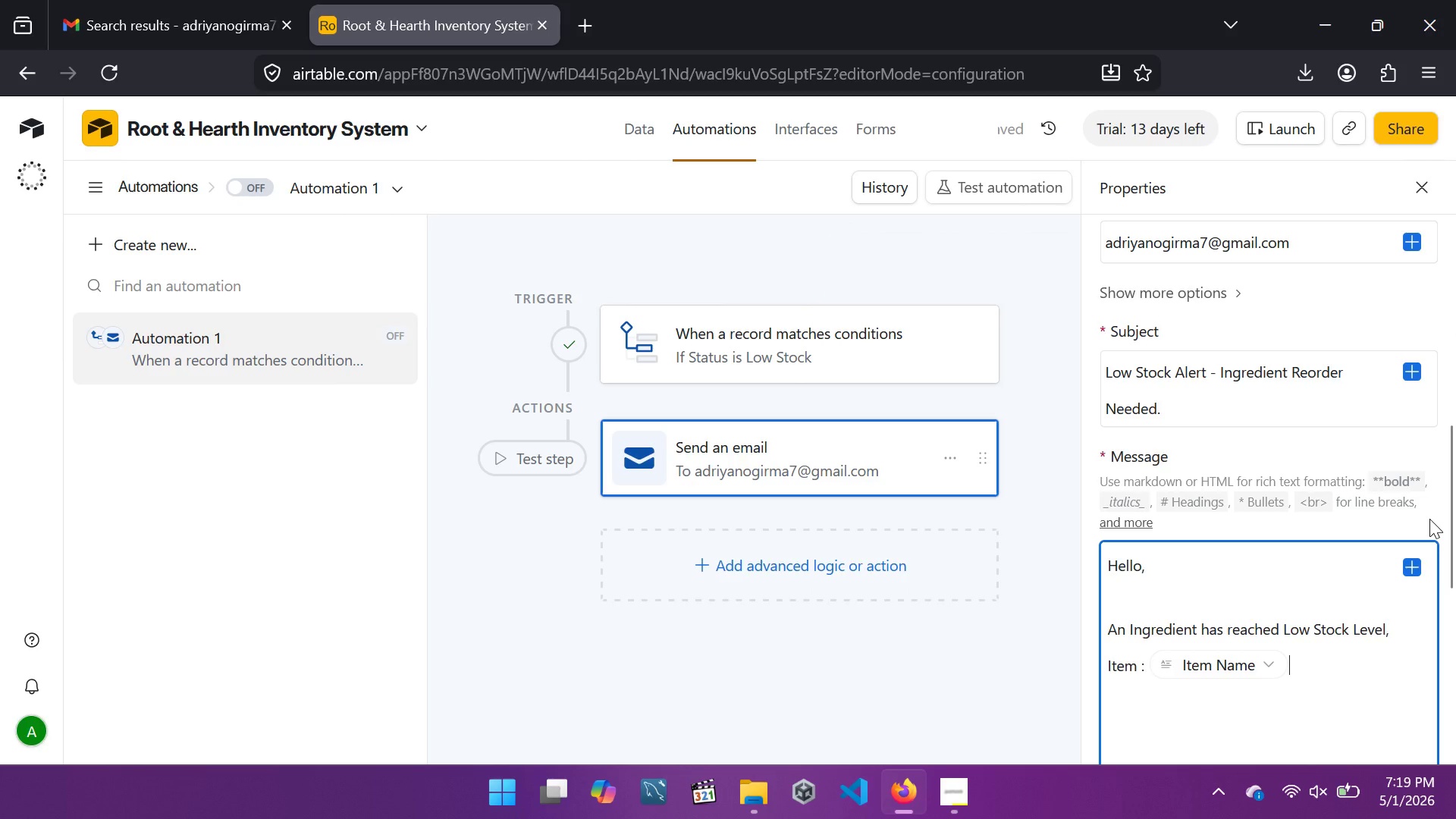 
key(Enter)
 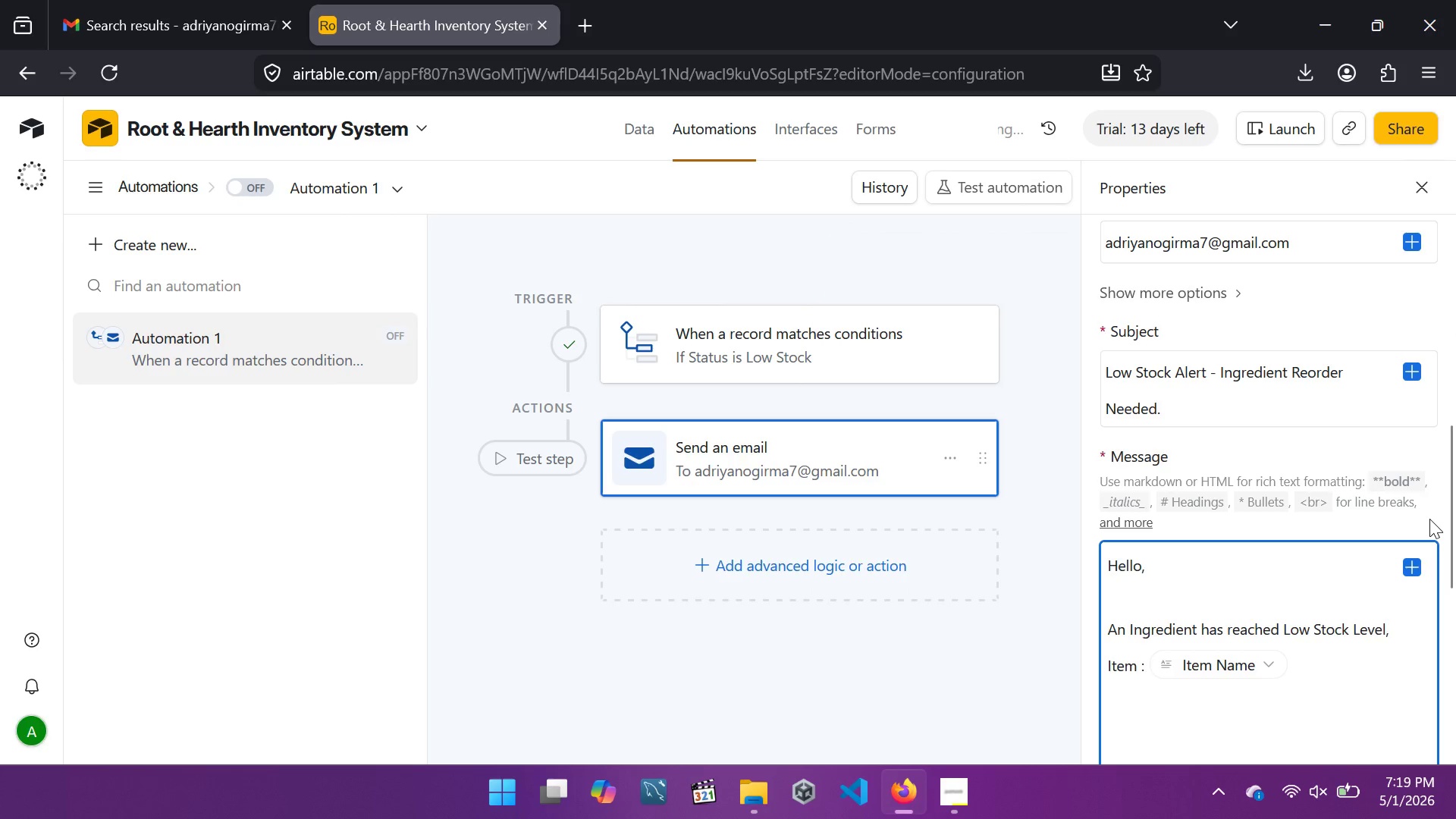 
type(Current Stock )
 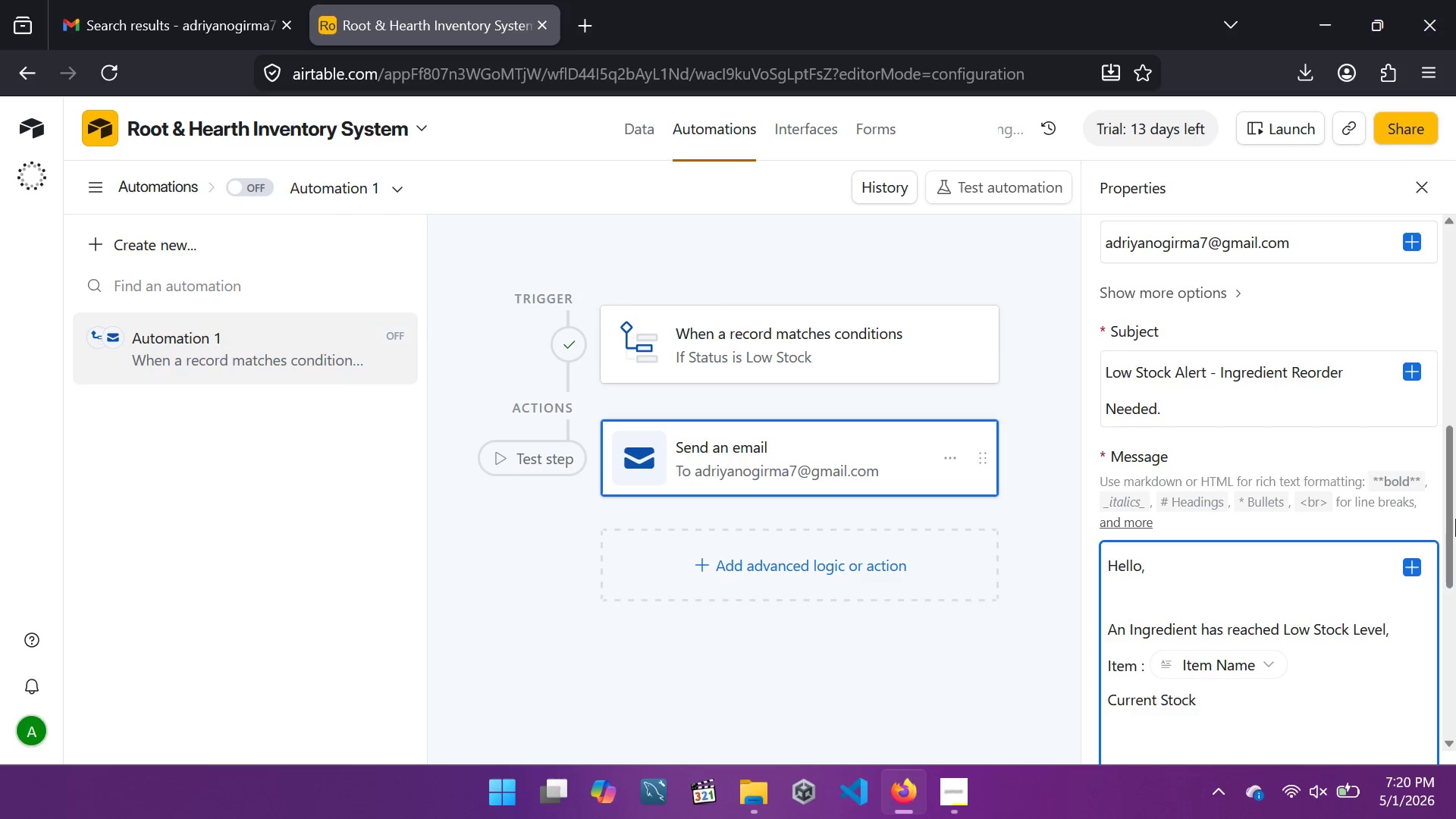 
key(Shift+ShiftRight)
 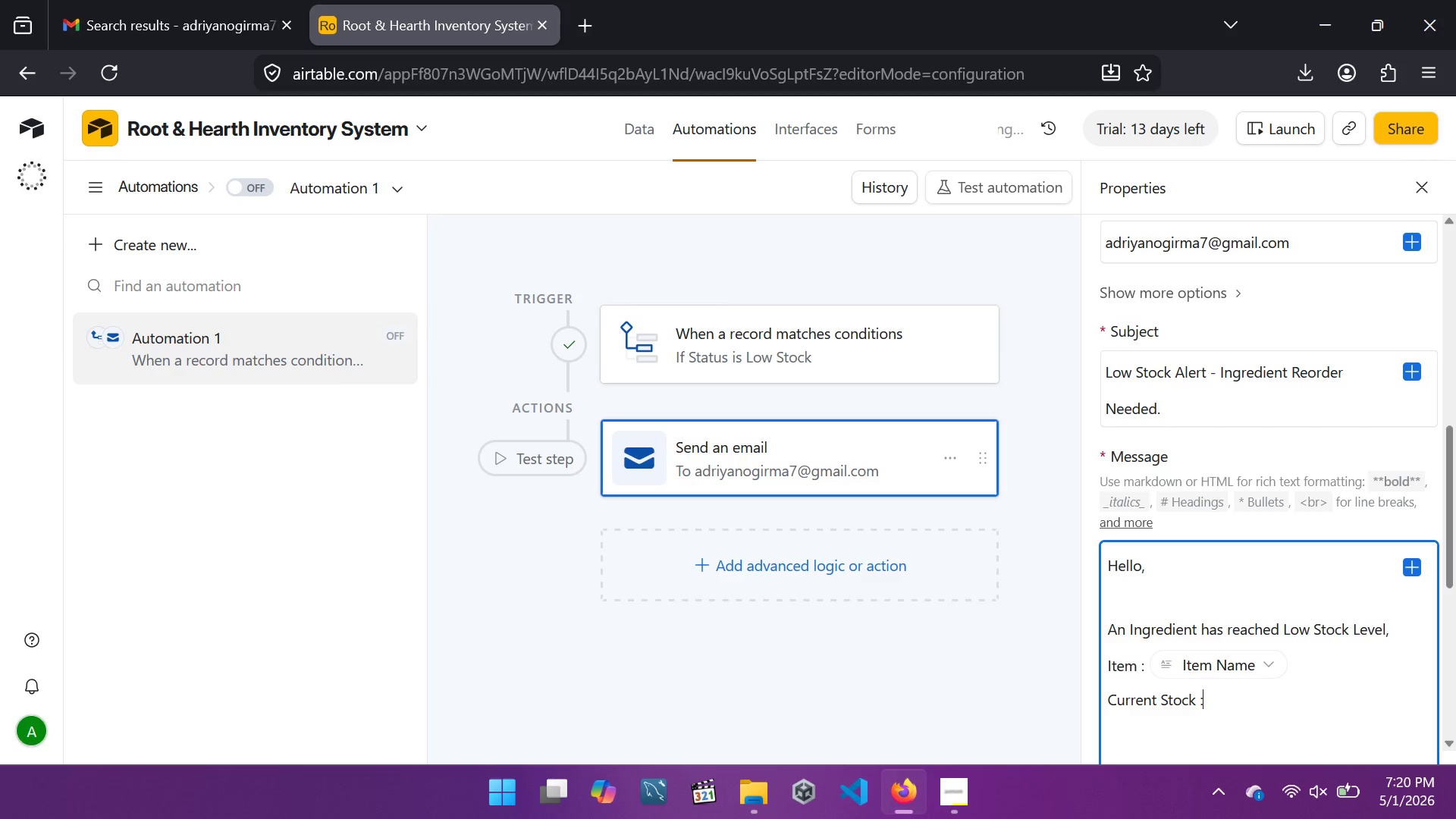 
key(Shift+Semicolon)
 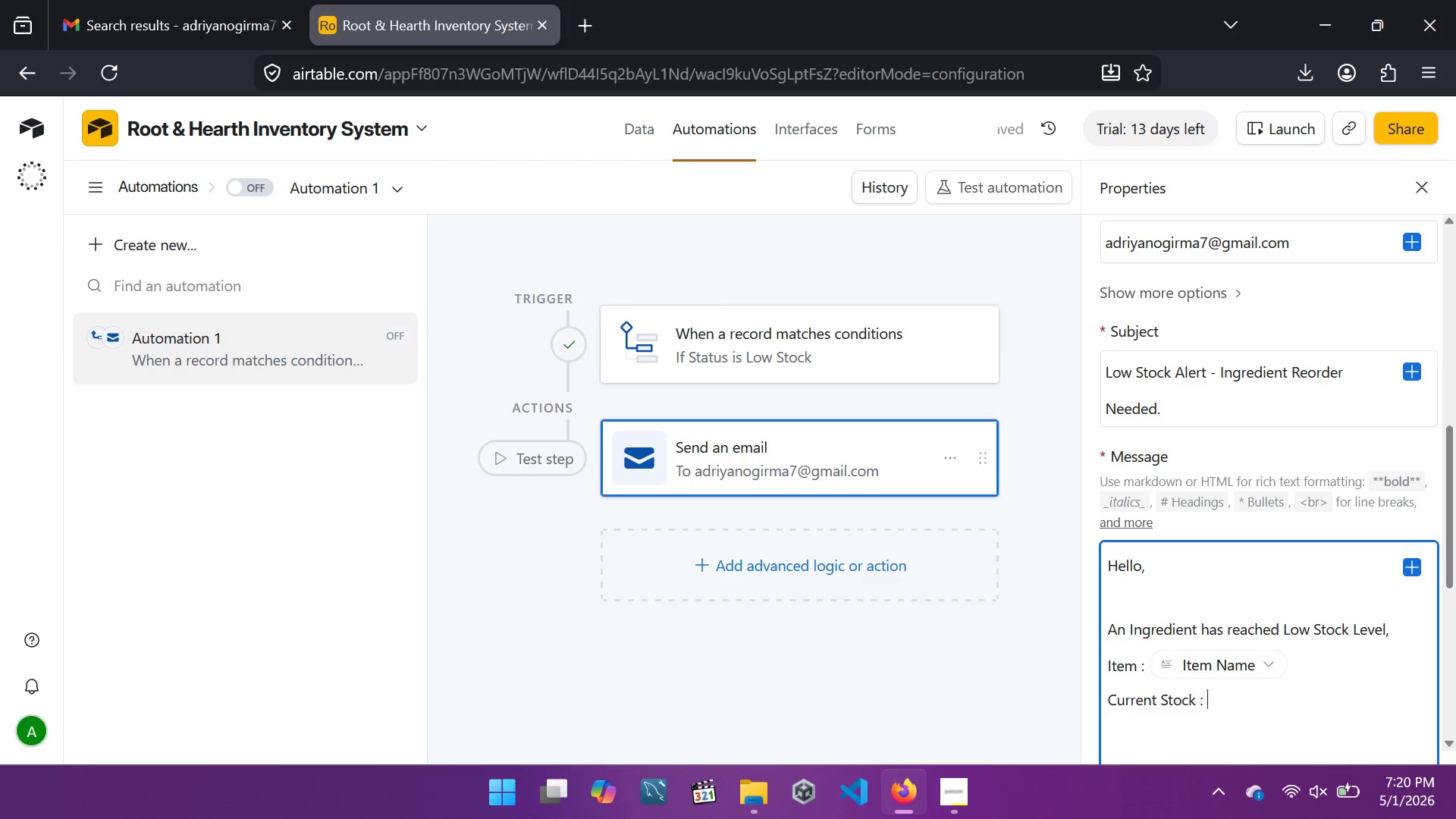 
key(Space)
 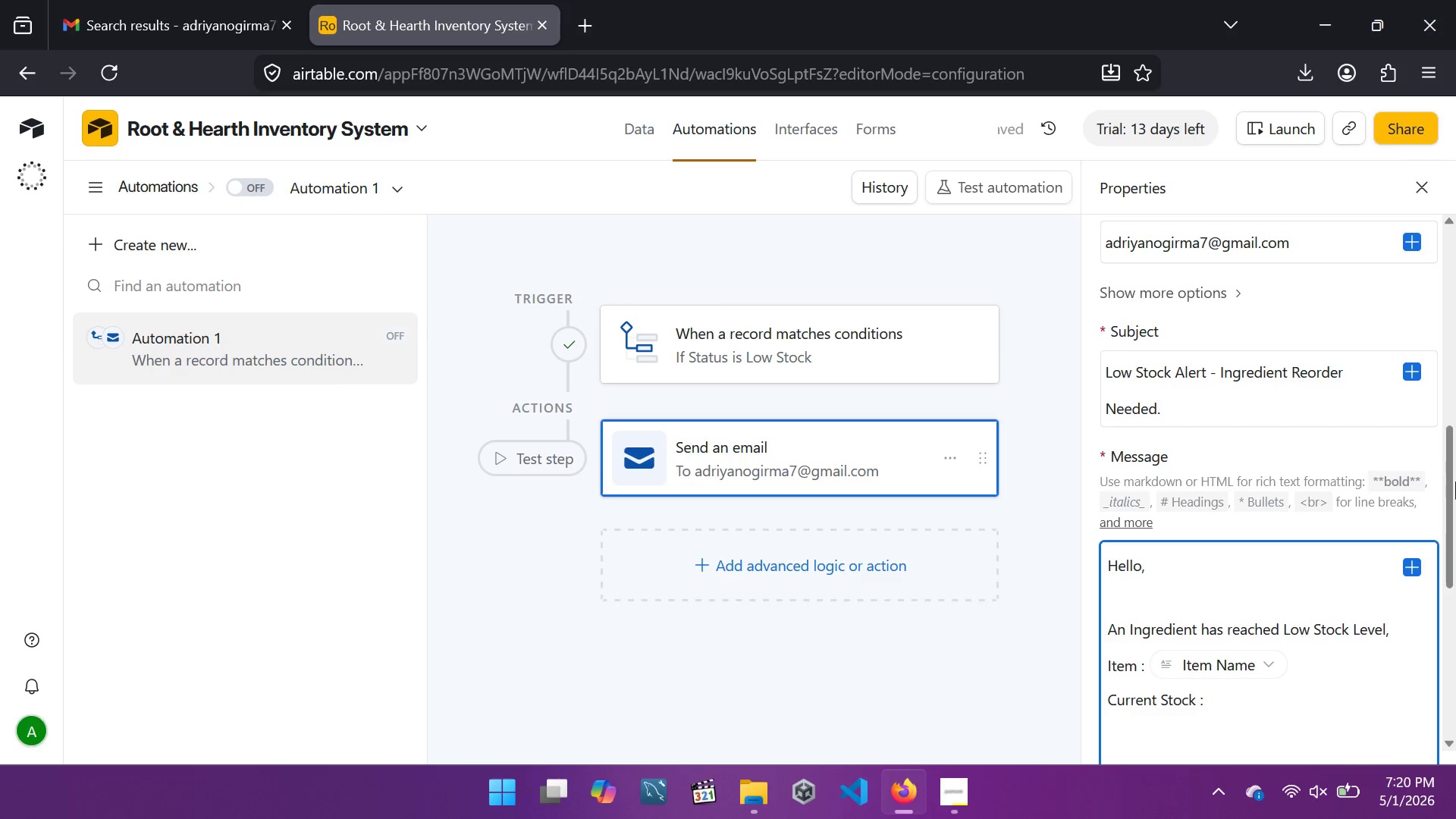 
wait(6.67)
 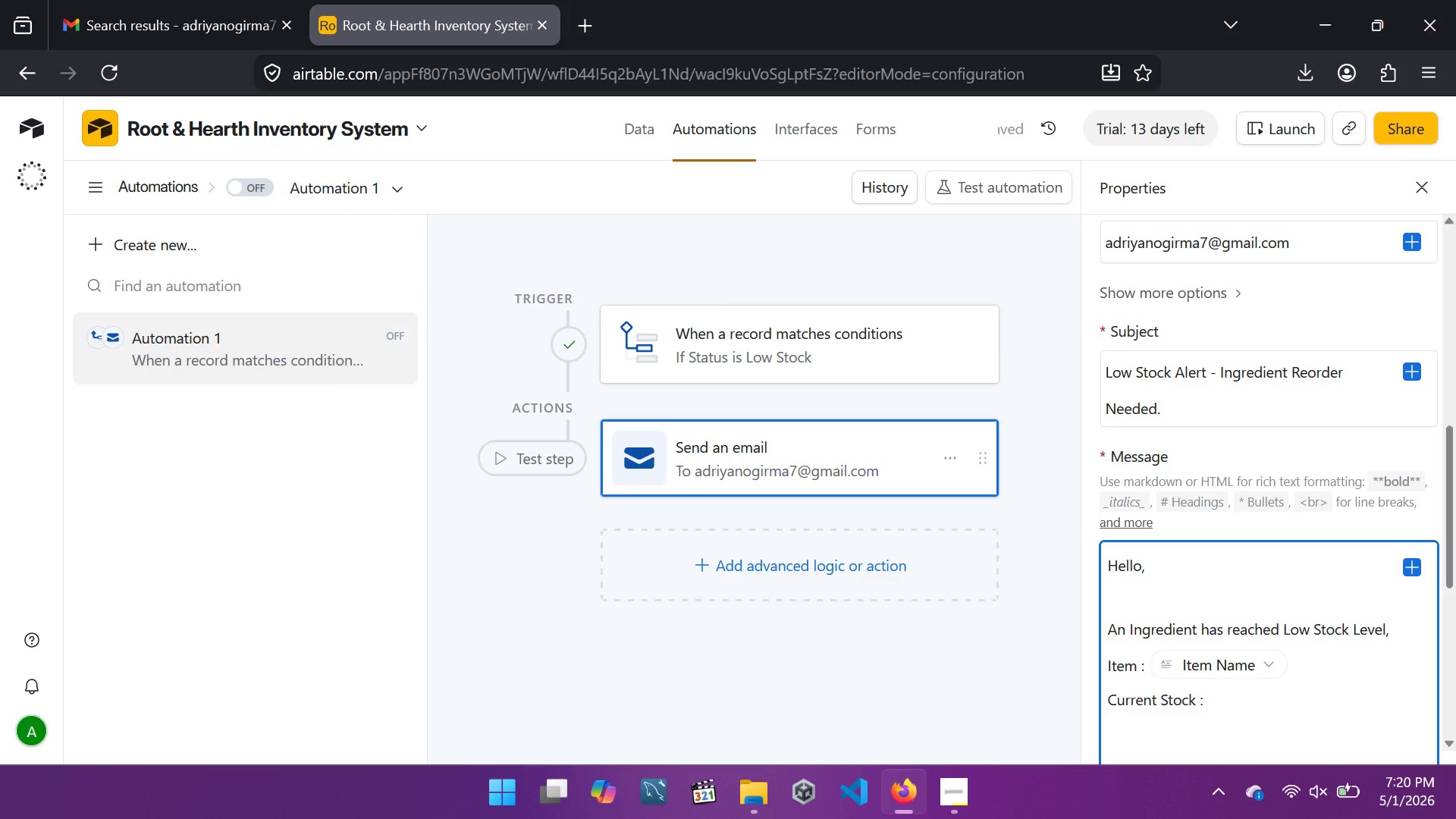 
left_click([1411, 568])
 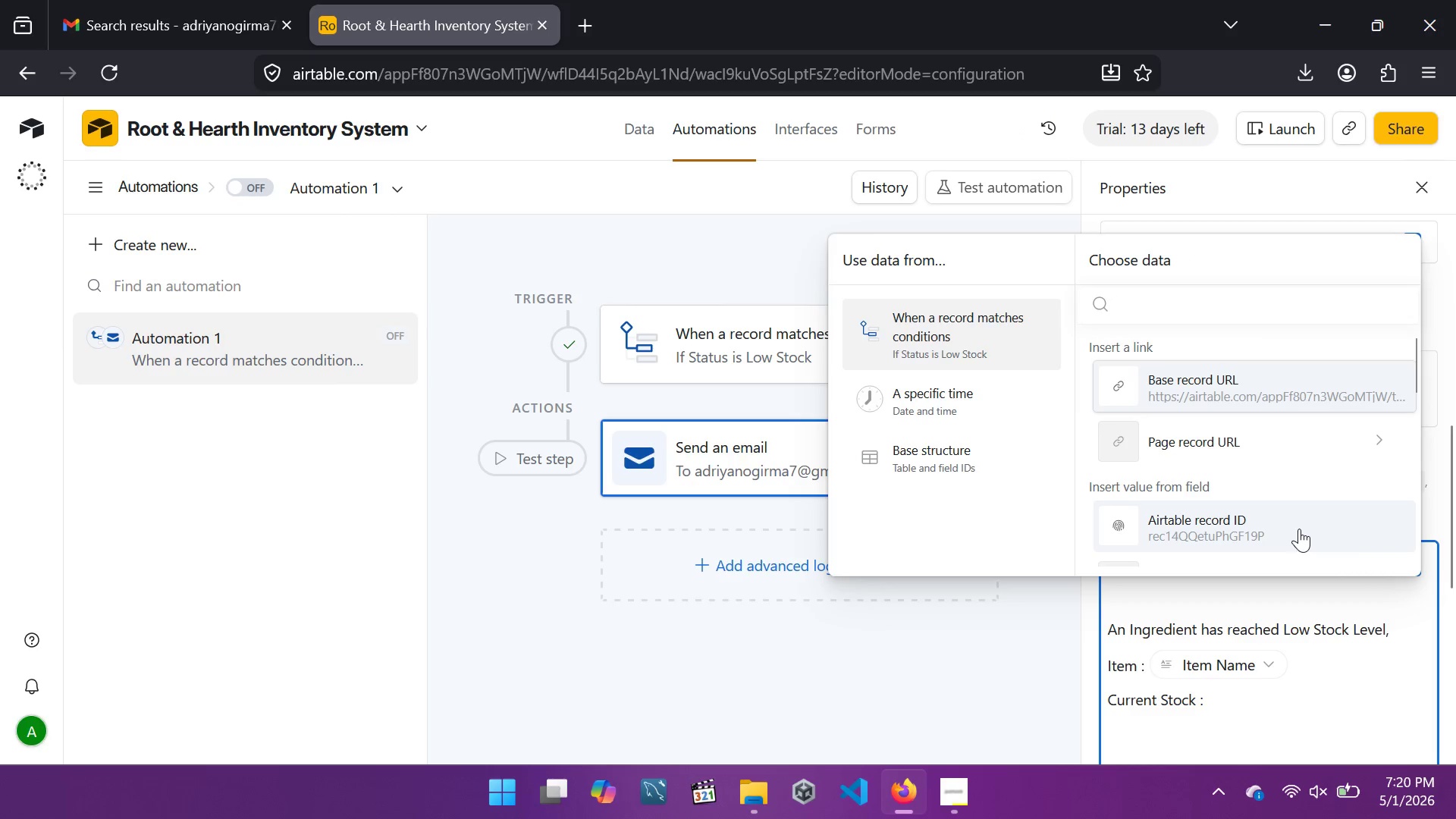 
scroll: coordinate [1303, 512], scroll_direction: down, amount: 3.0
 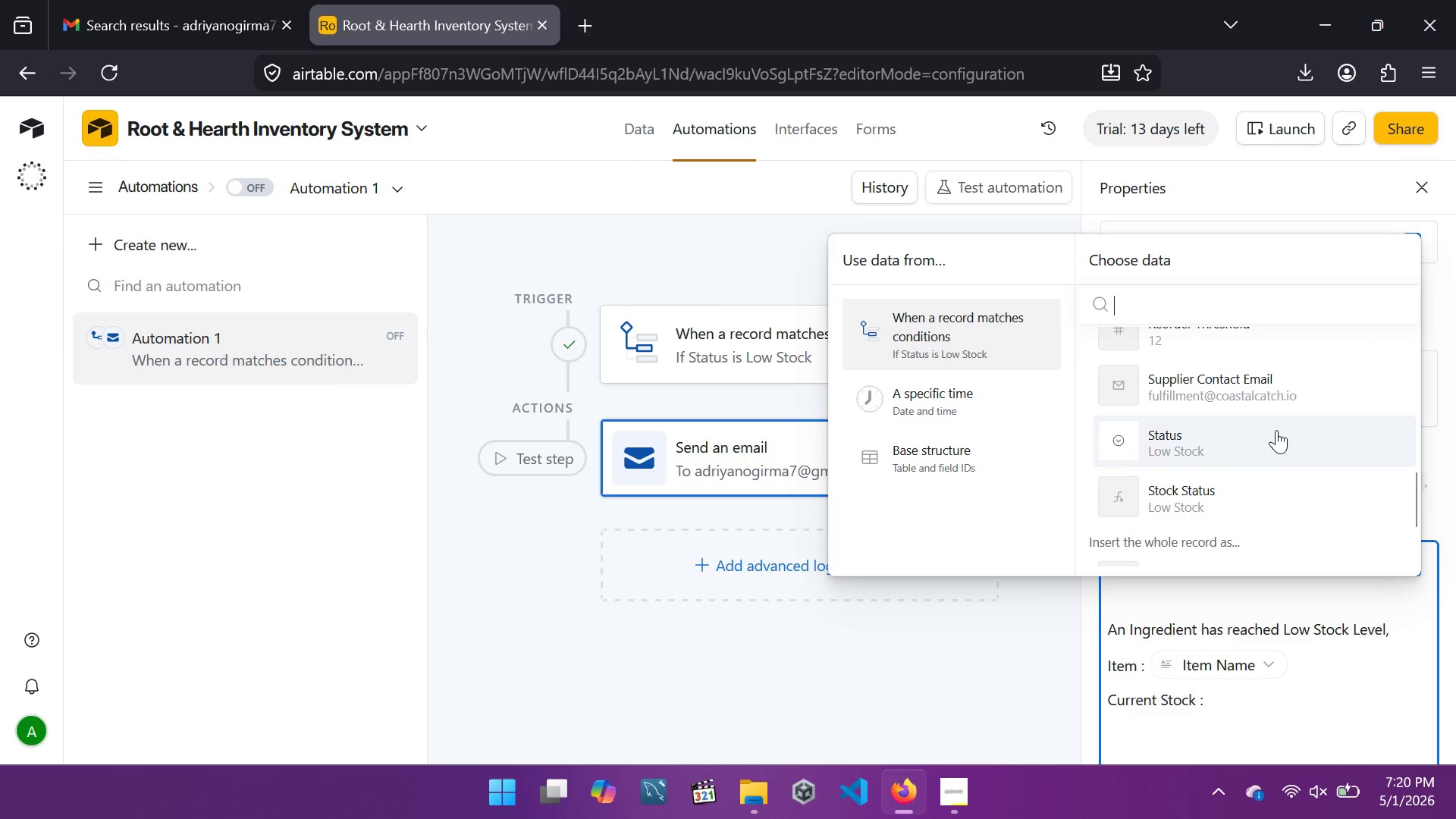 
left_click([1276, 427])
 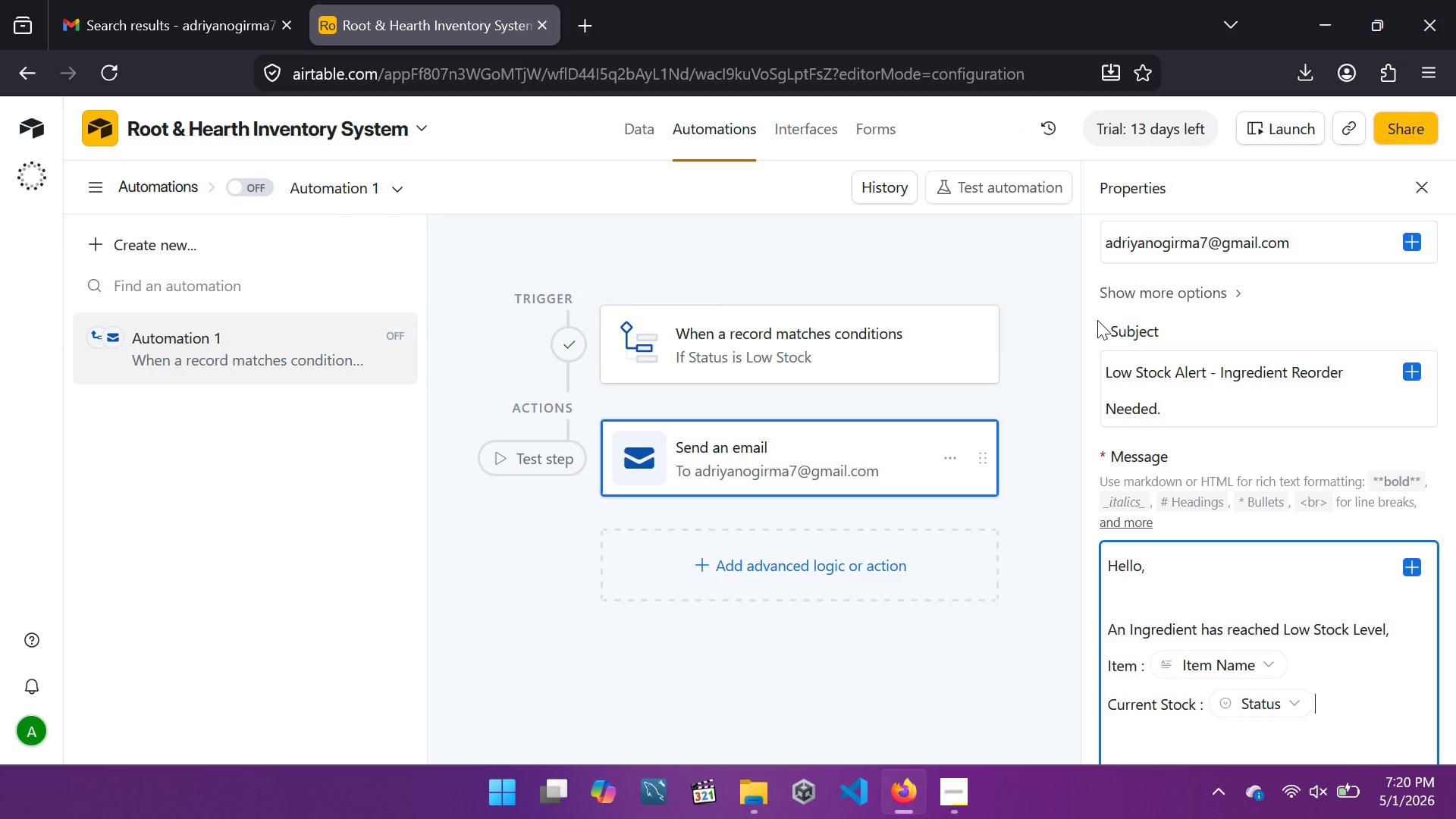 
wait(12.55)
 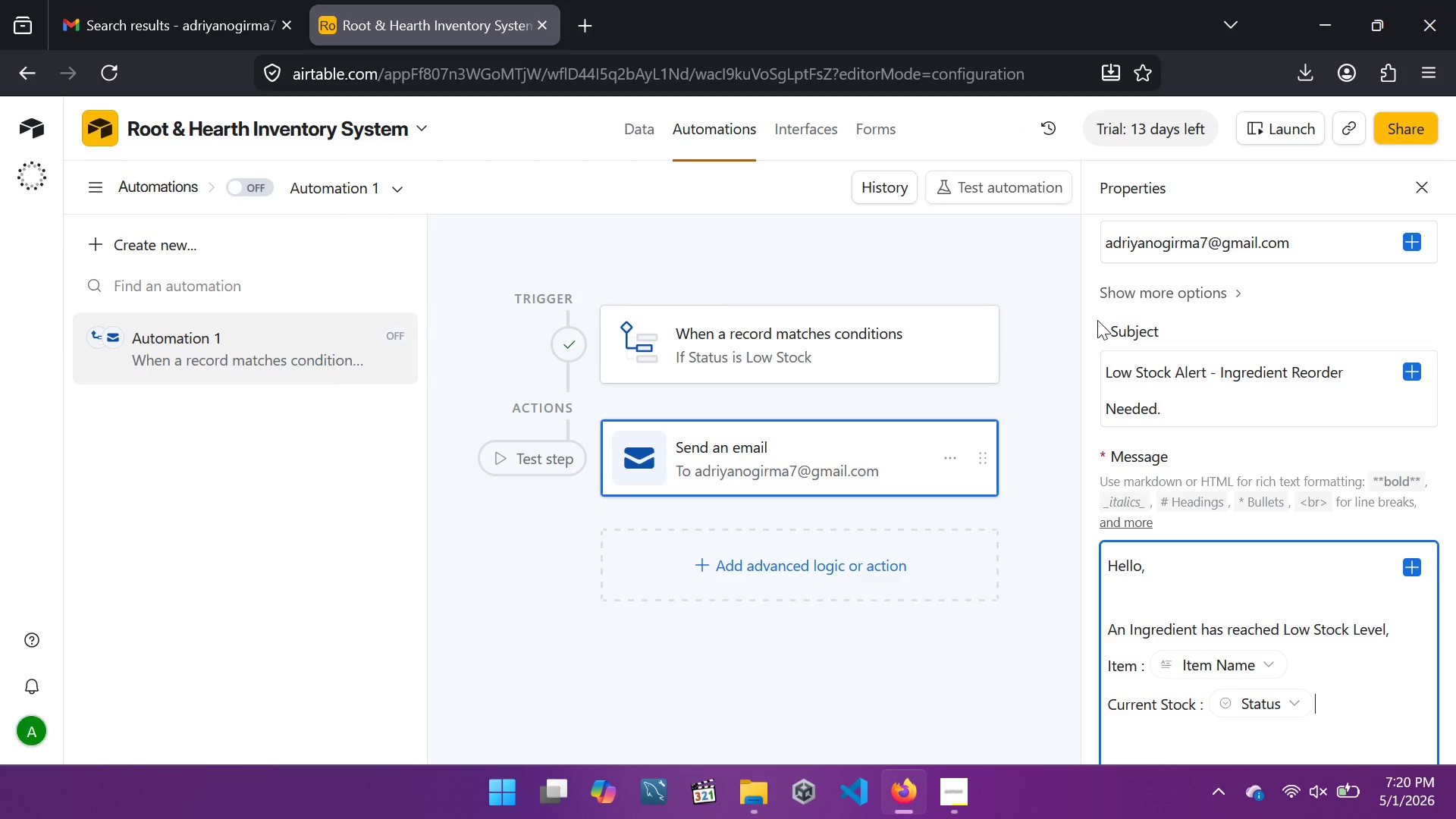 
scroll: coordinate [1328, 495], scroll_direction: down, amount: 2.0
 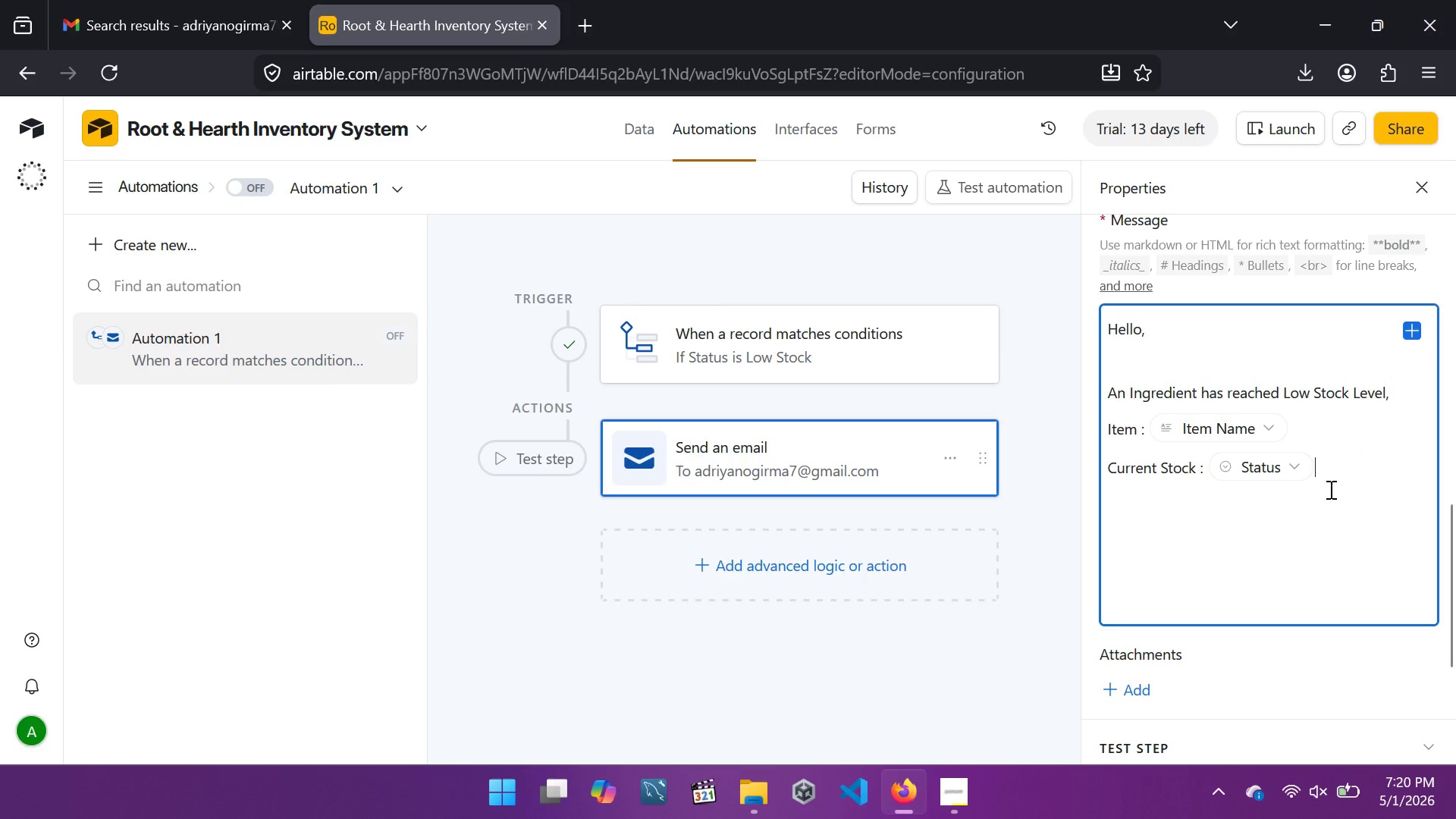 
key(Enter)
 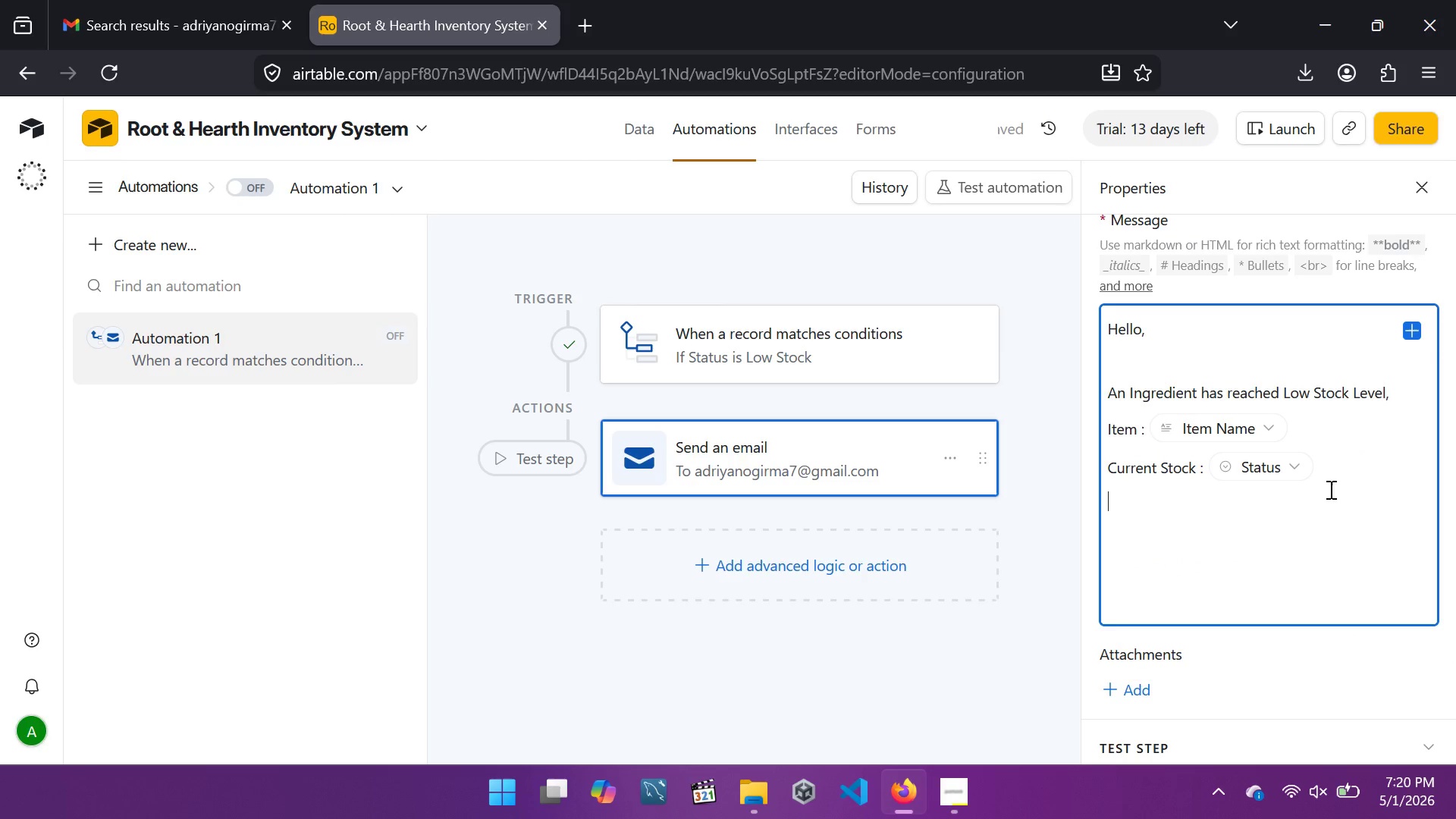 
wait(6.97)
 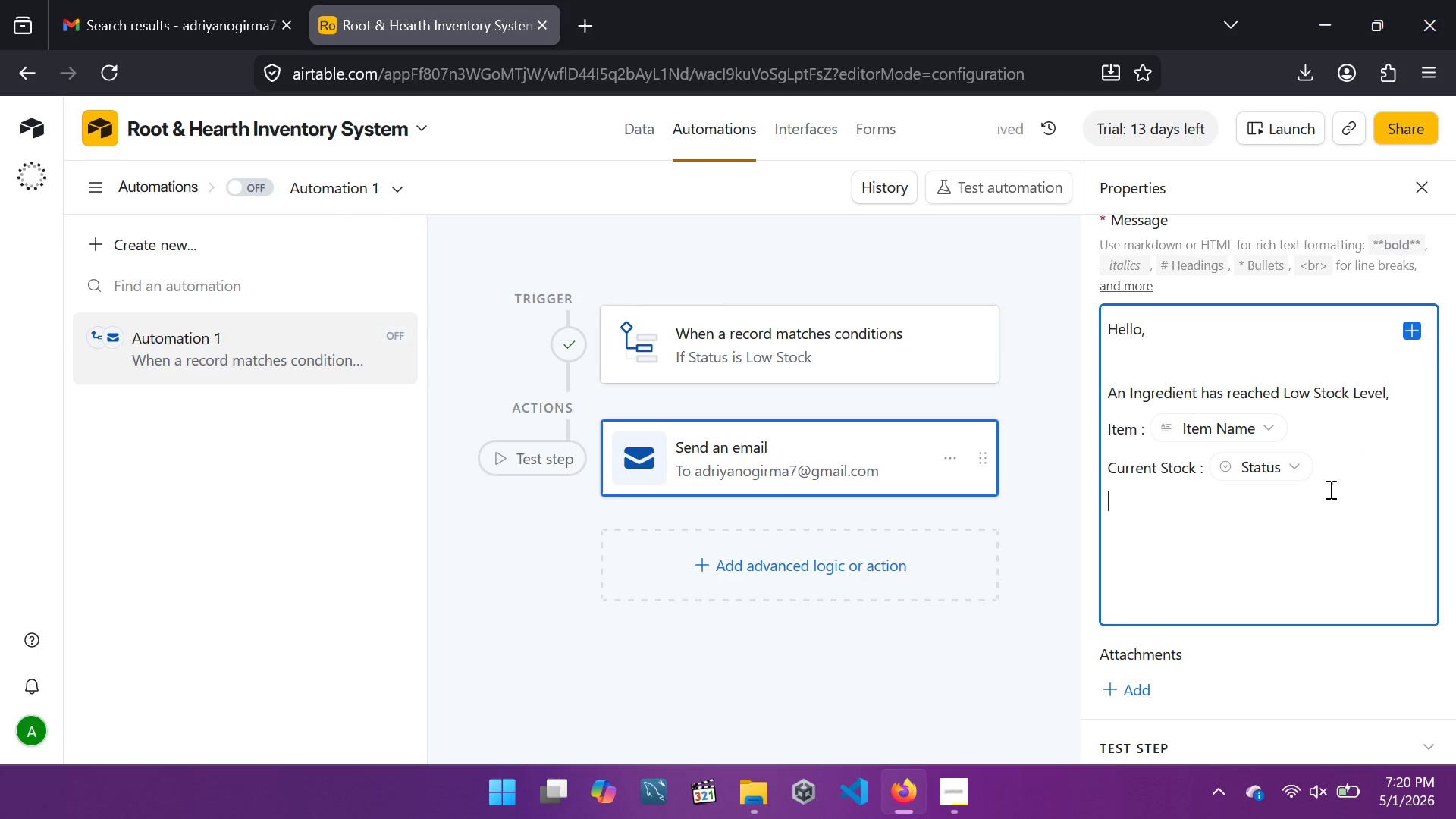 
type(Please)
 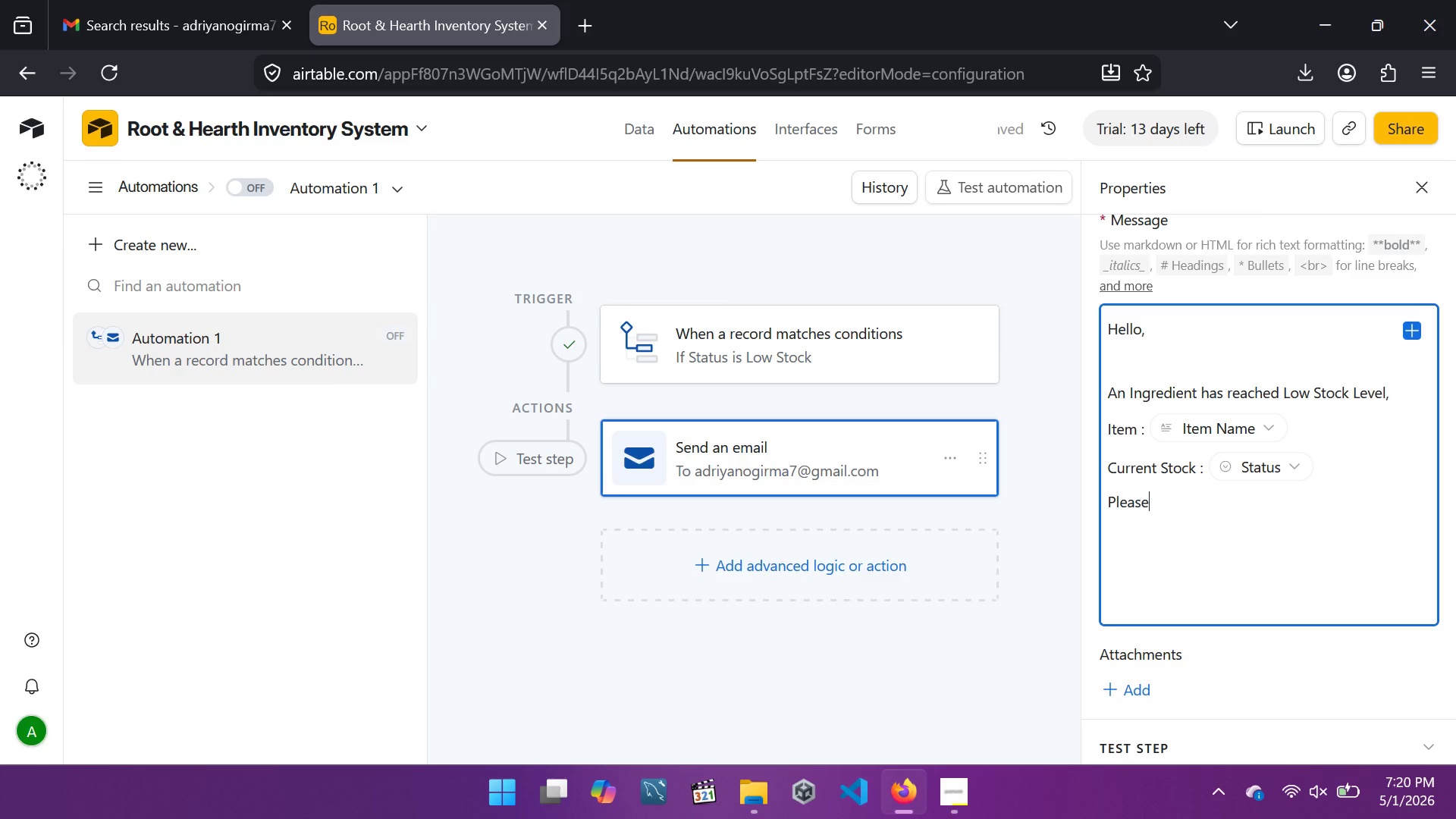 
type(, Reorder)
 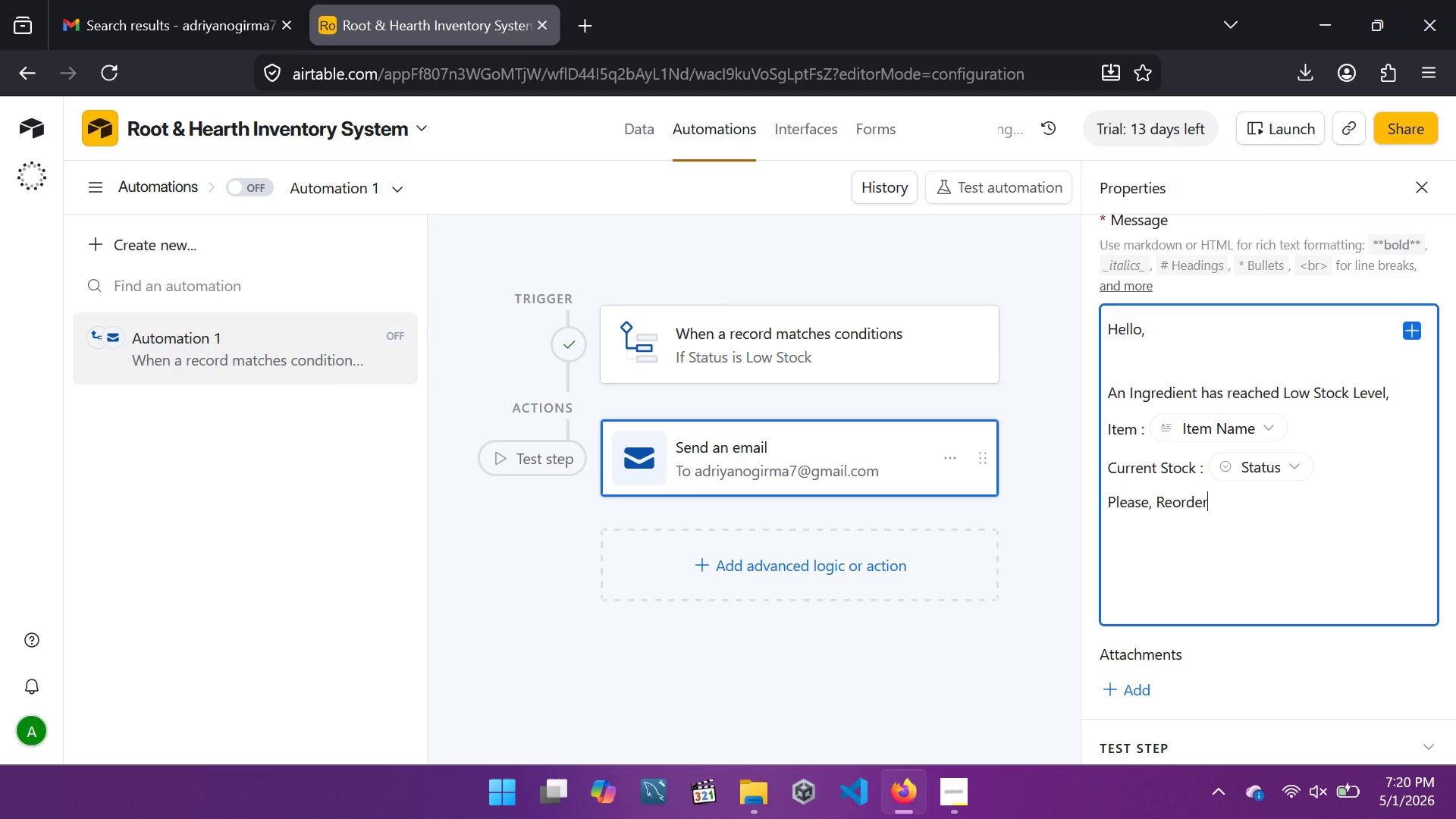 
key(ArrowLeft)
 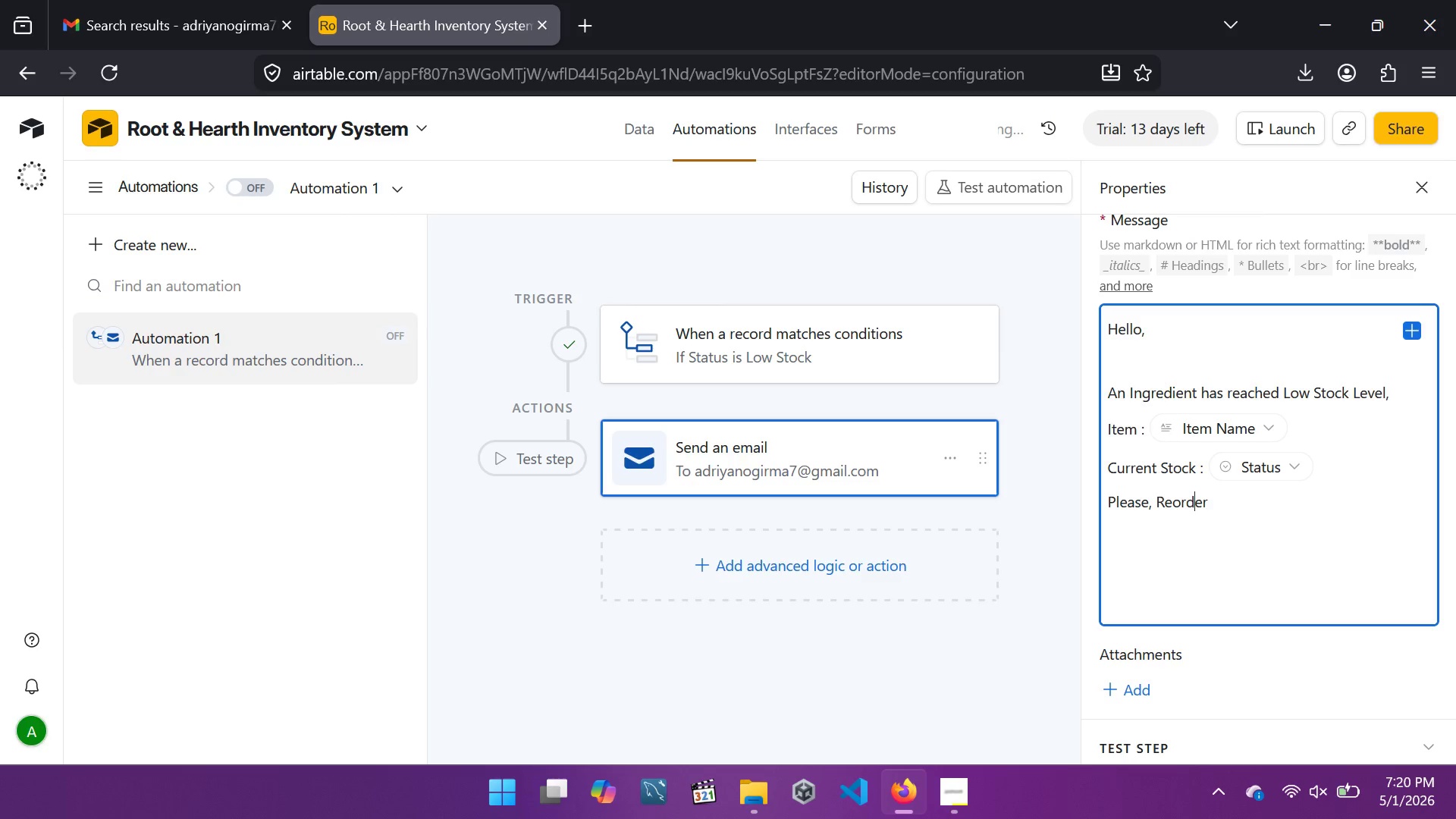 
key(ArrowLeft)
 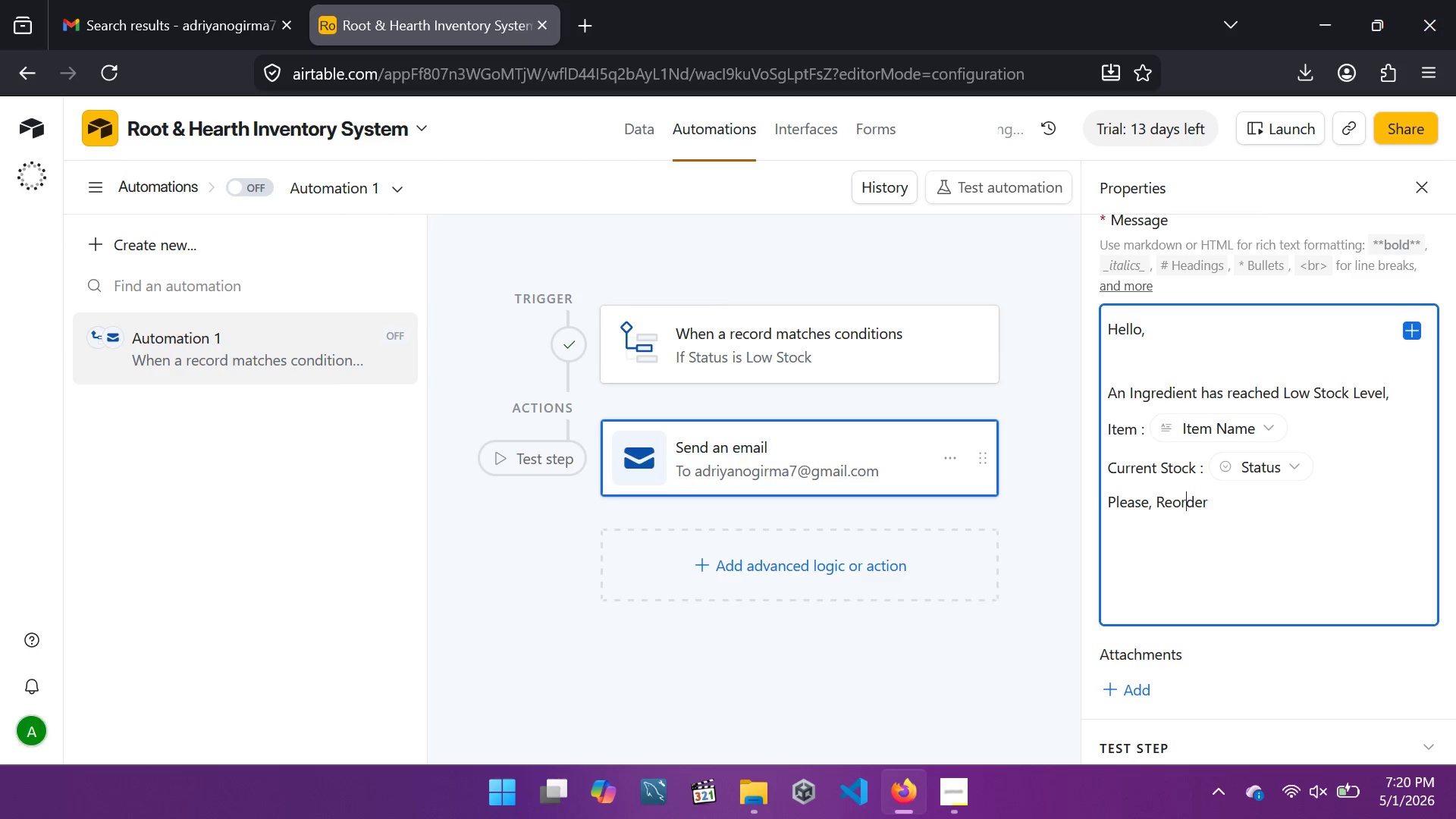 
key(ArrowLeft)
 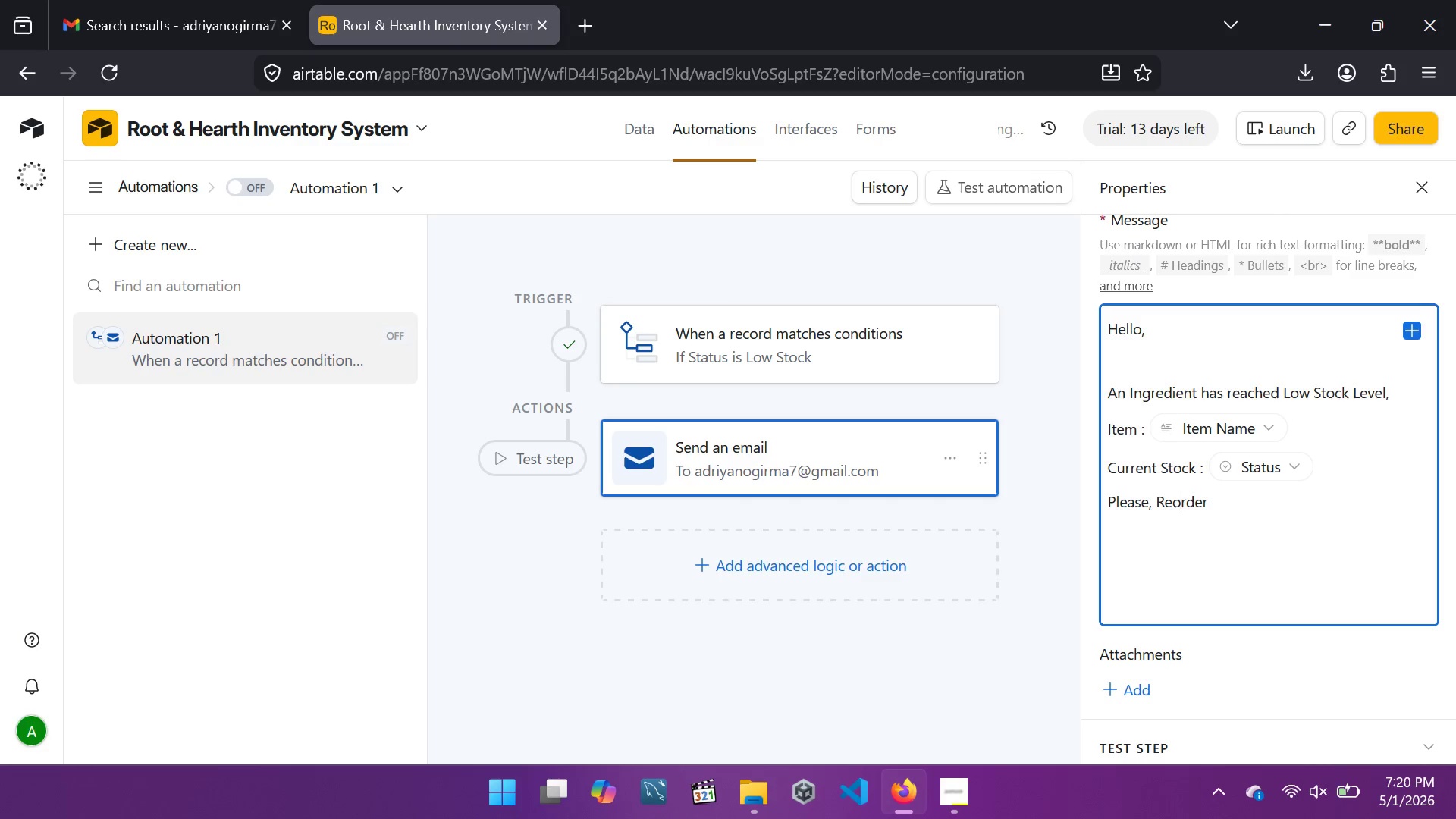 
key(ArrowLeft)
 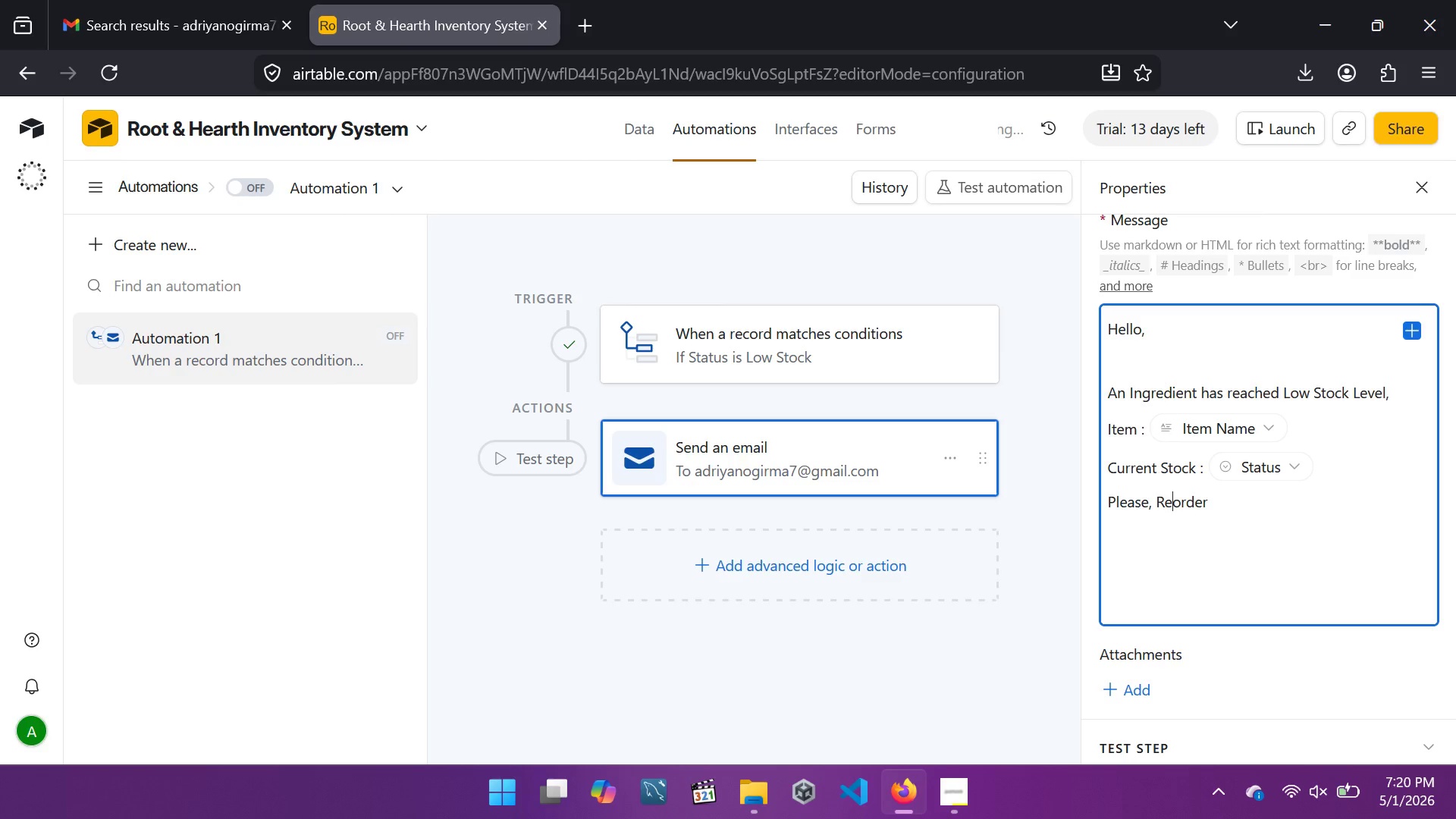 
key(ArrowLeft)
 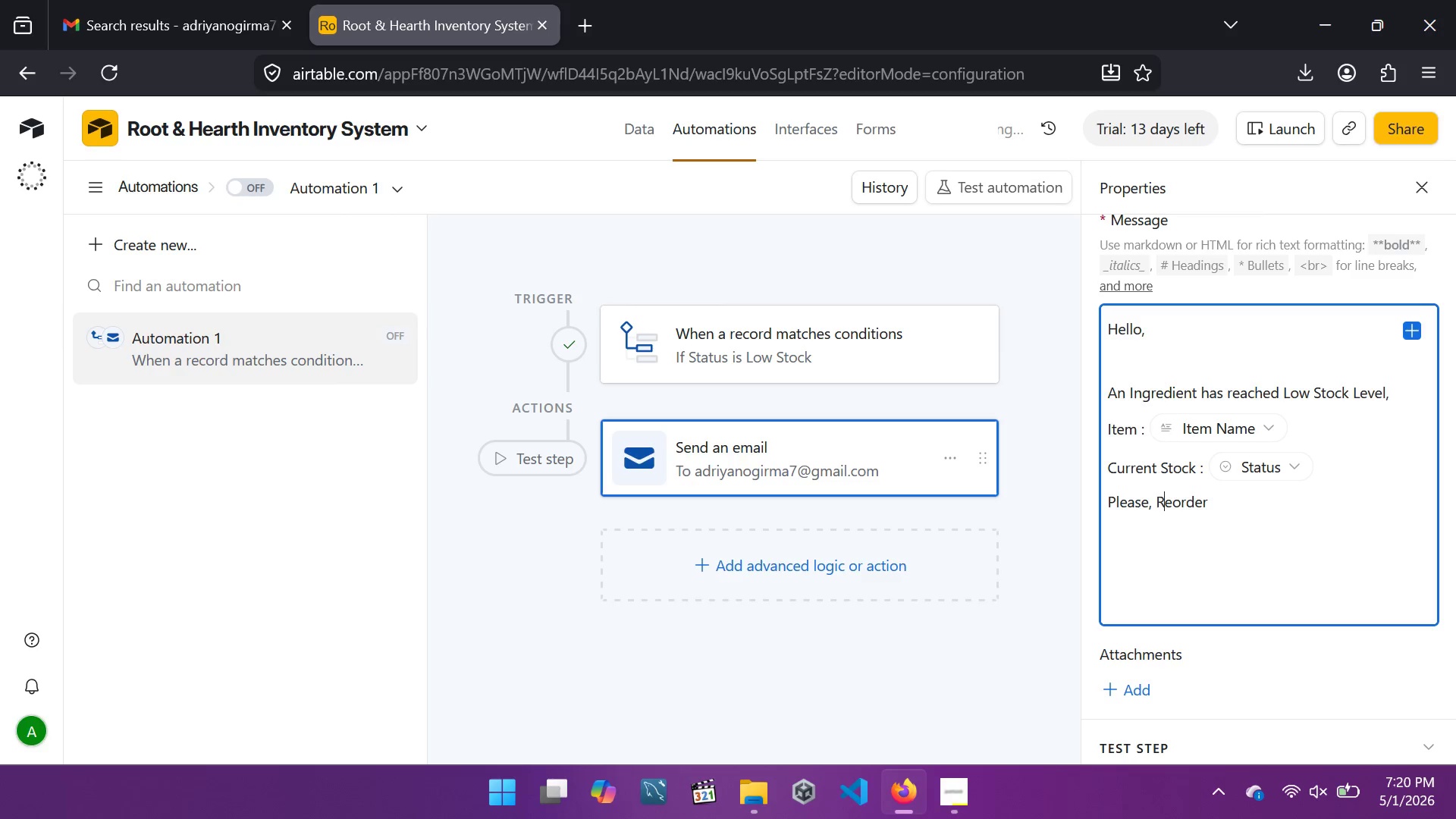 
key(ArrowLeft)
 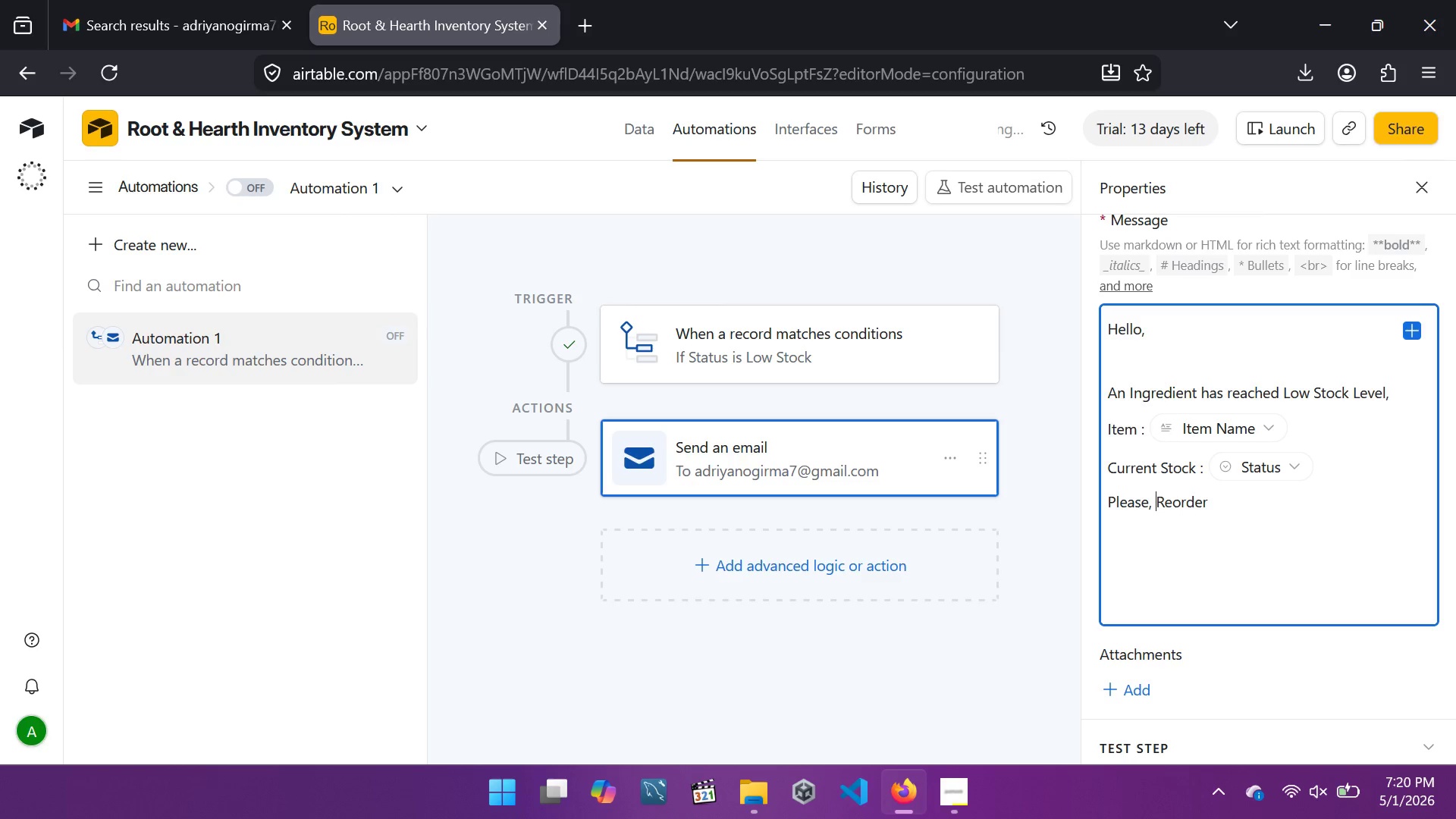 
key(ArrowLeft)
 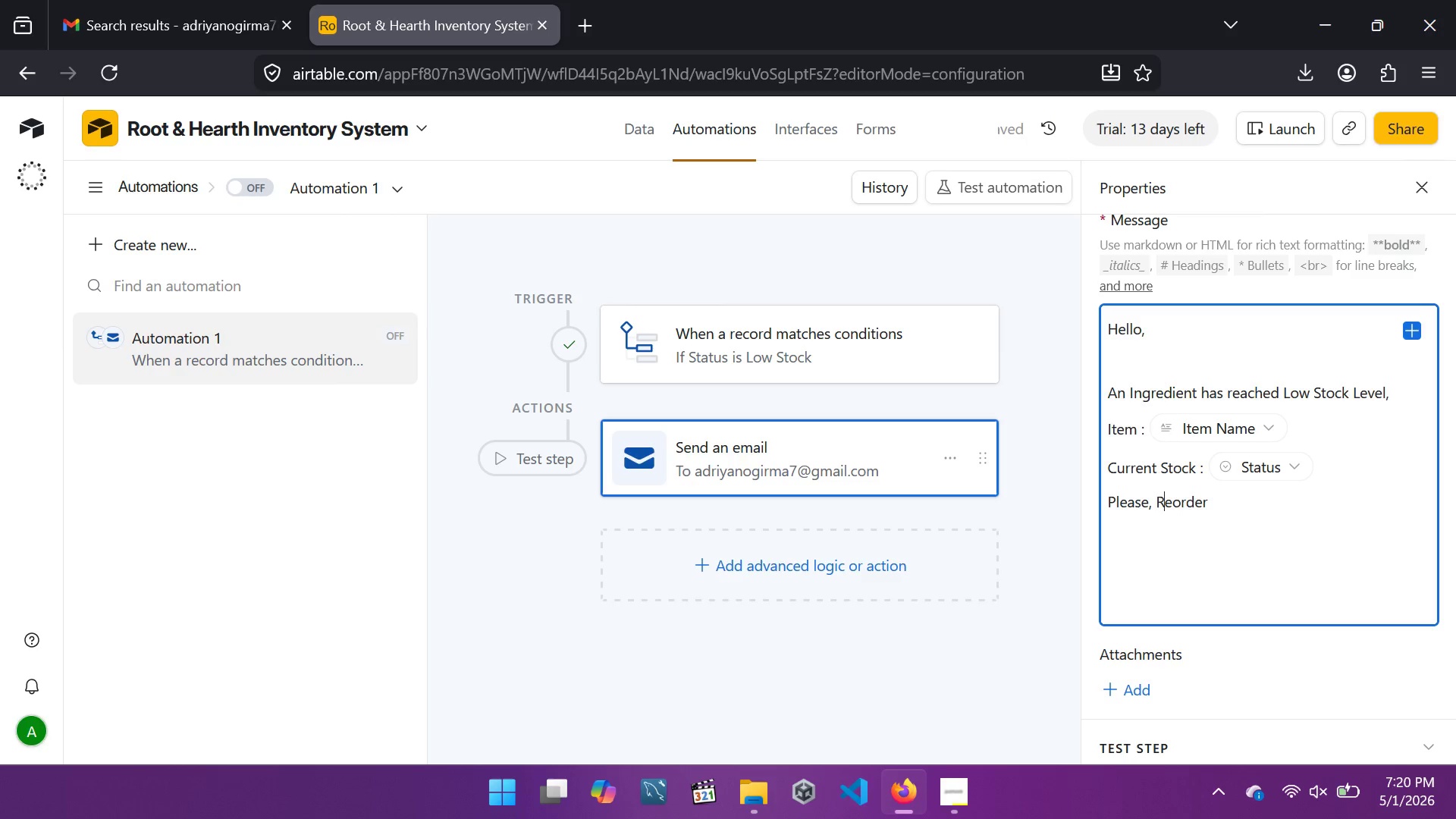 
key(ArrowRight)
 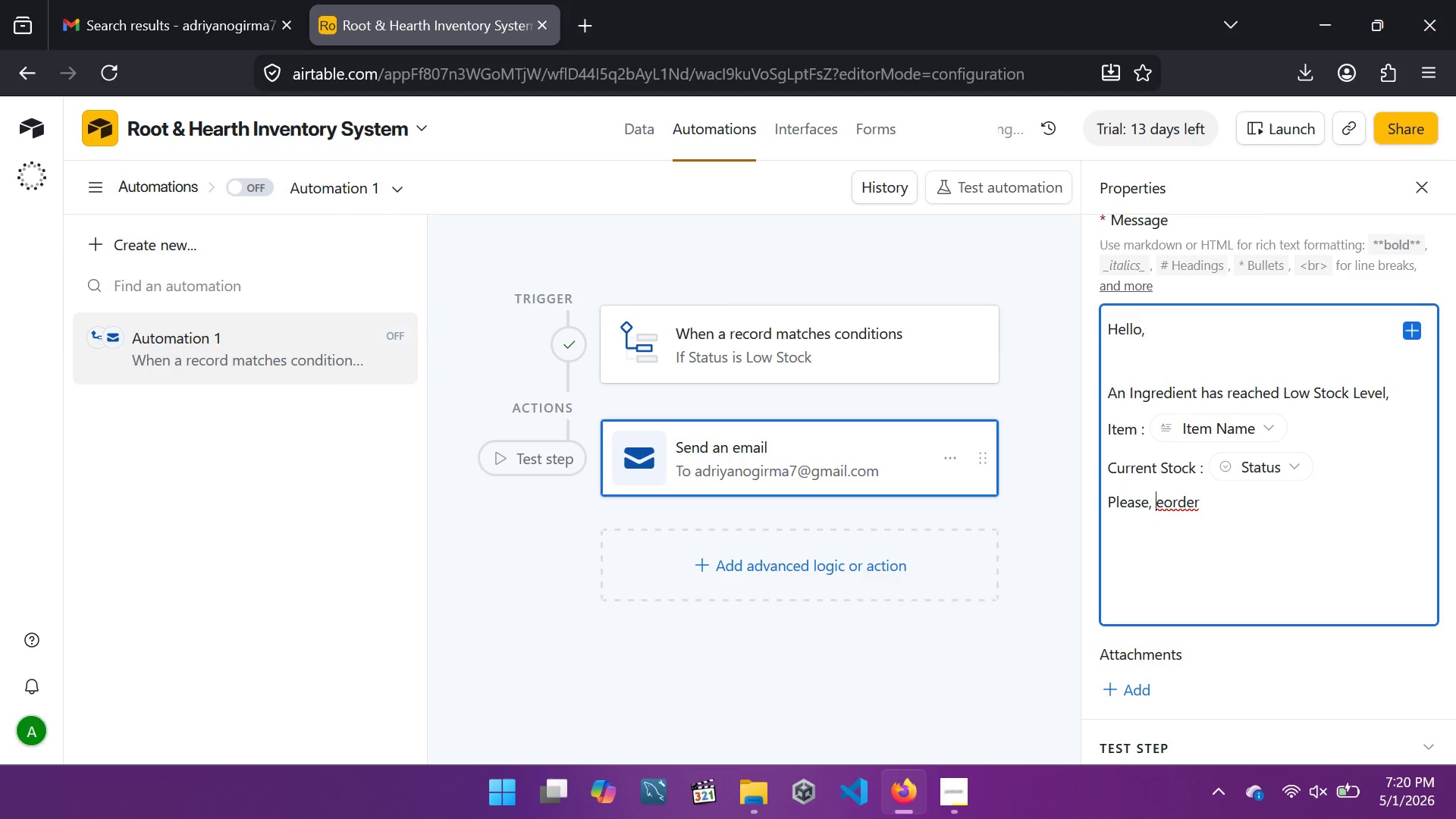 
key(Backspace)
 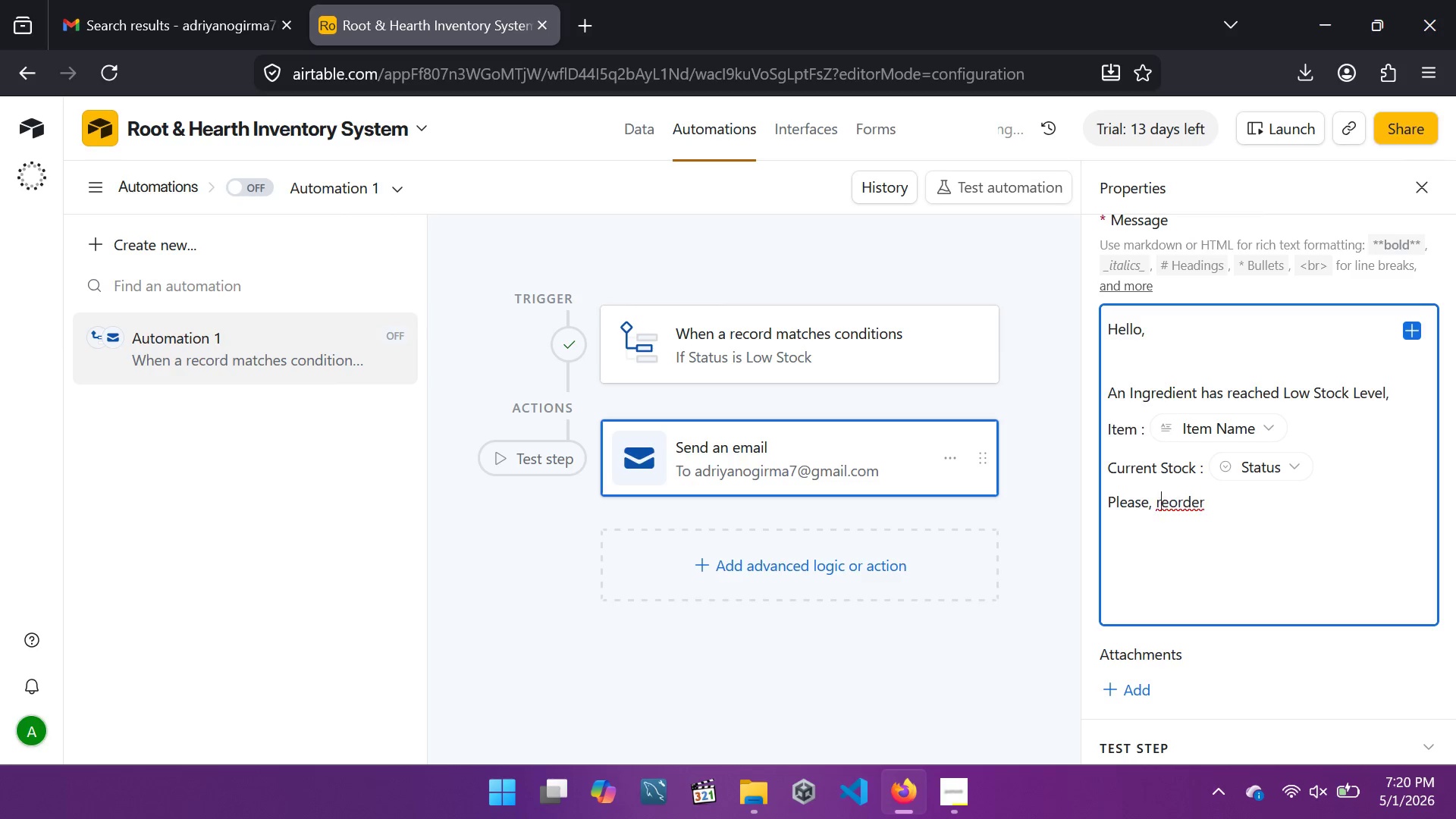 
key(R)
 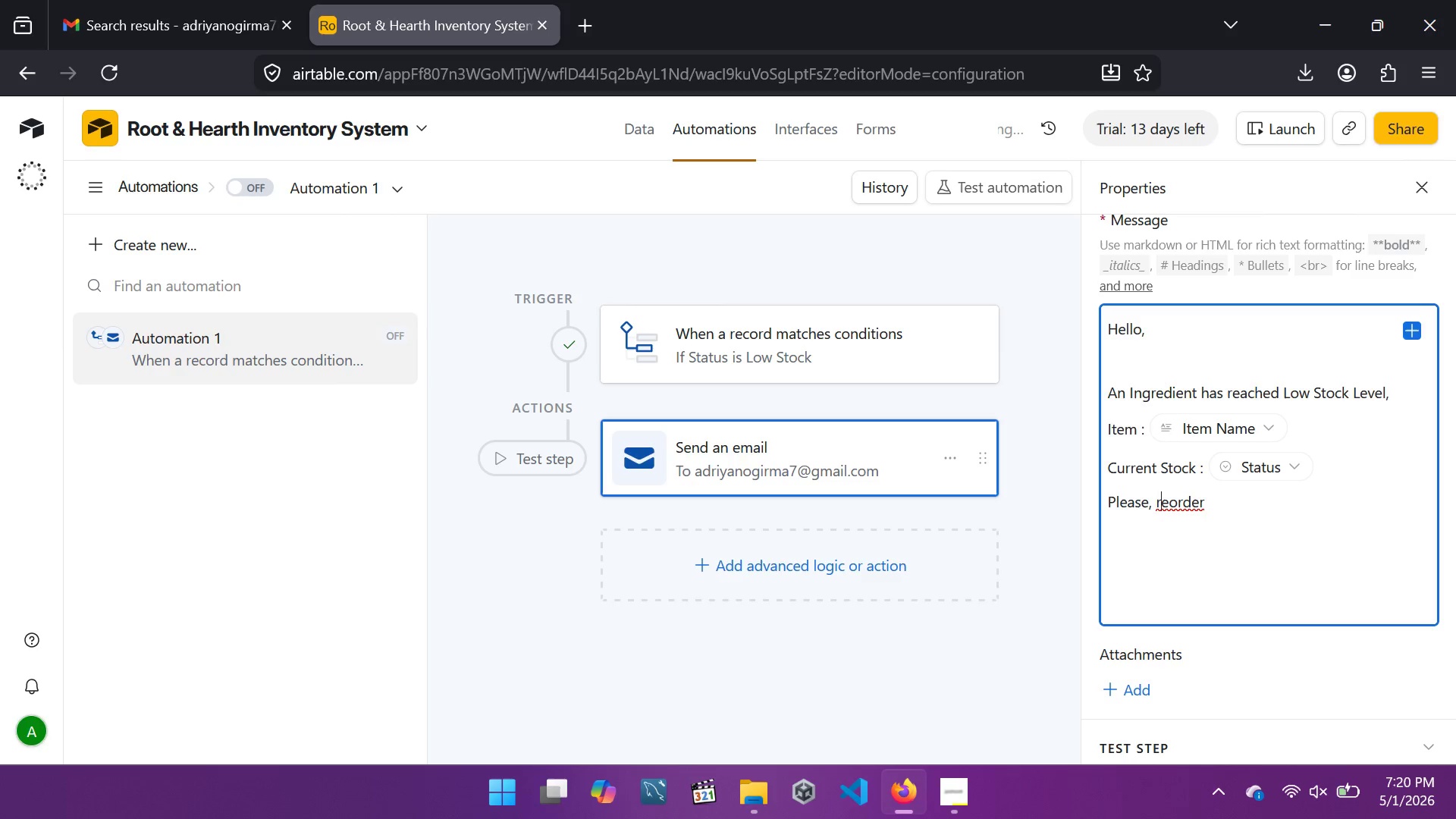 
key(ArrowRight)
 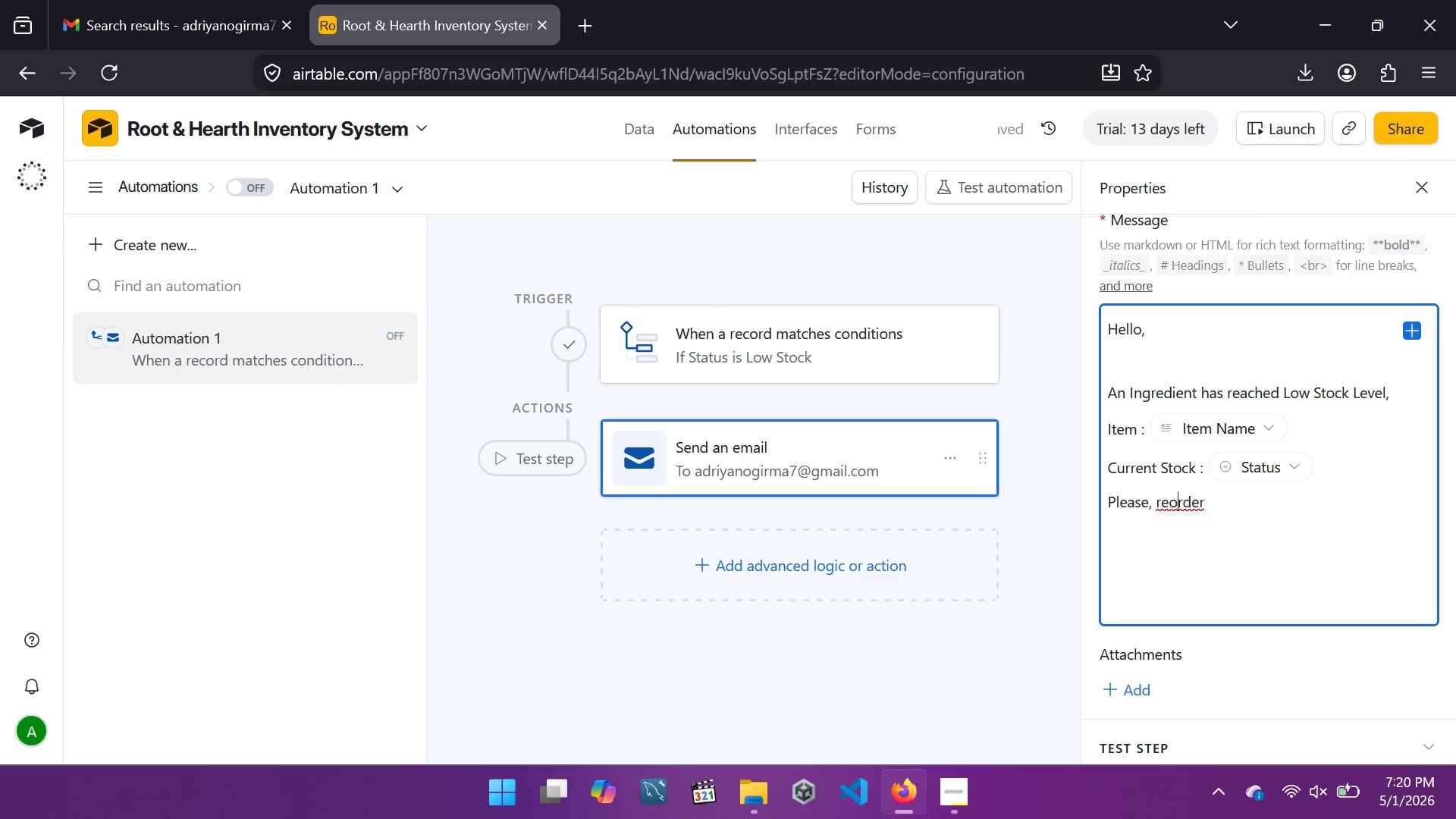 
key(ArrowRight)
 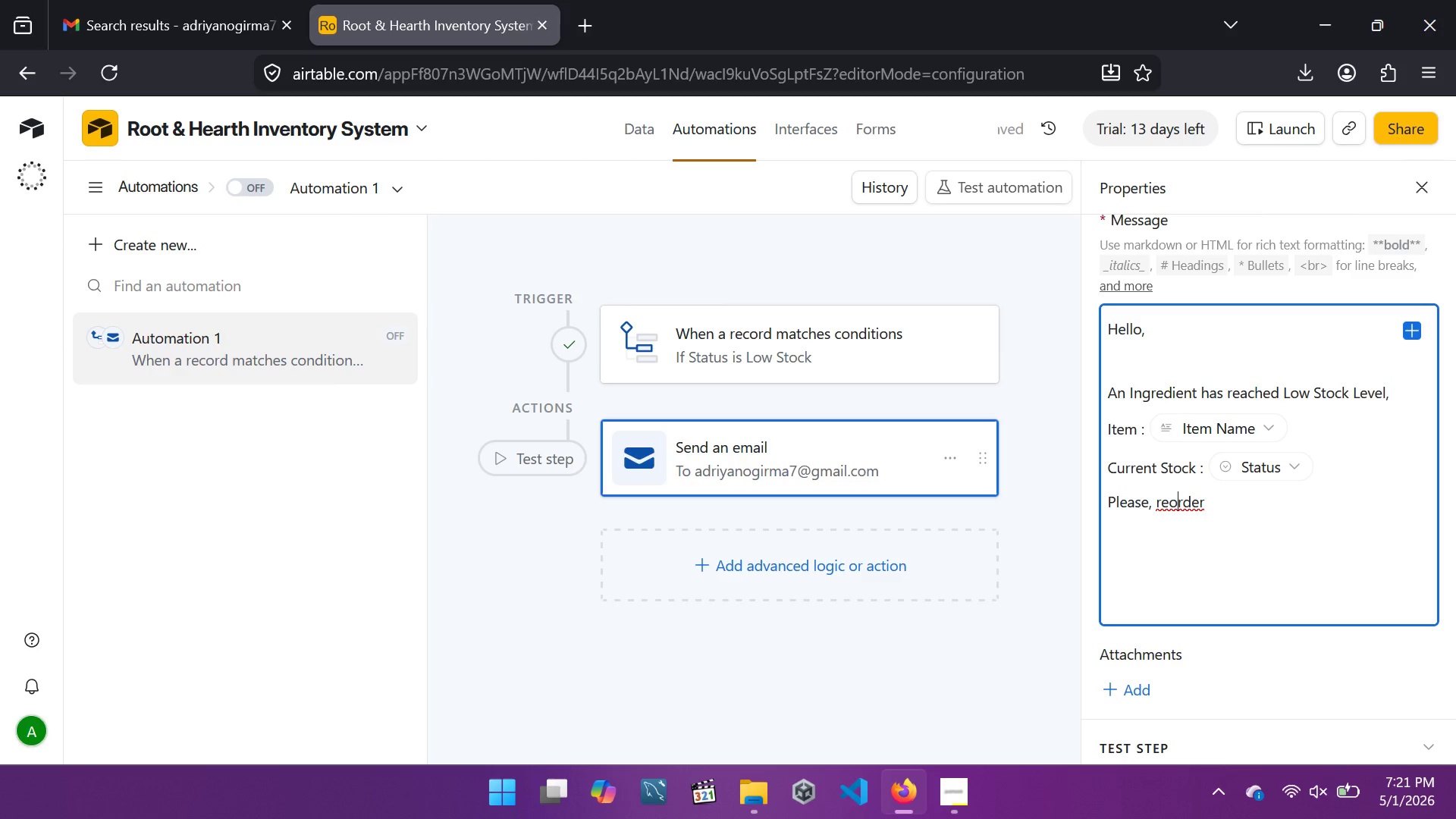 
key(ArrowLeft)
 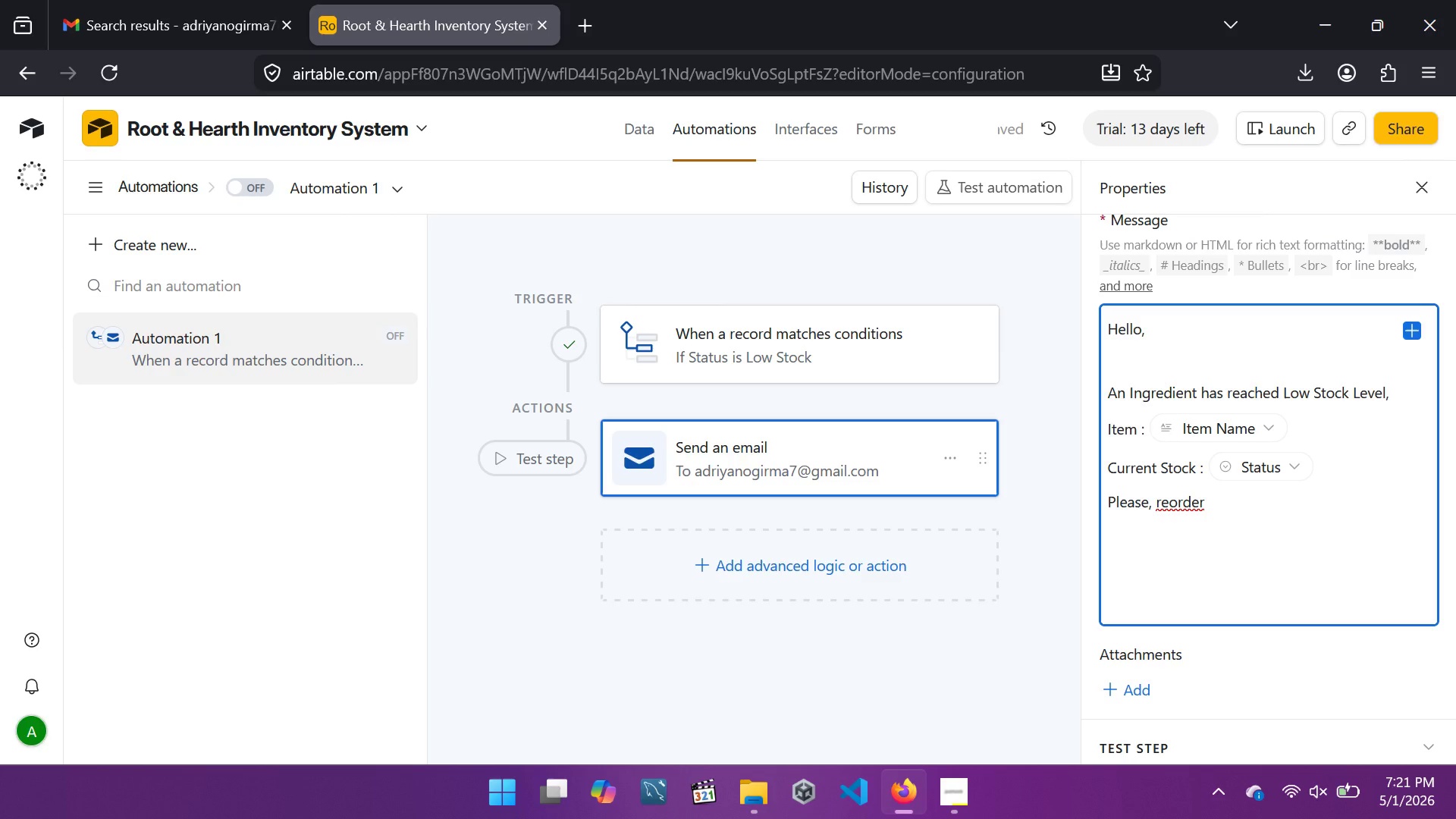 
key(ArrowRight)
 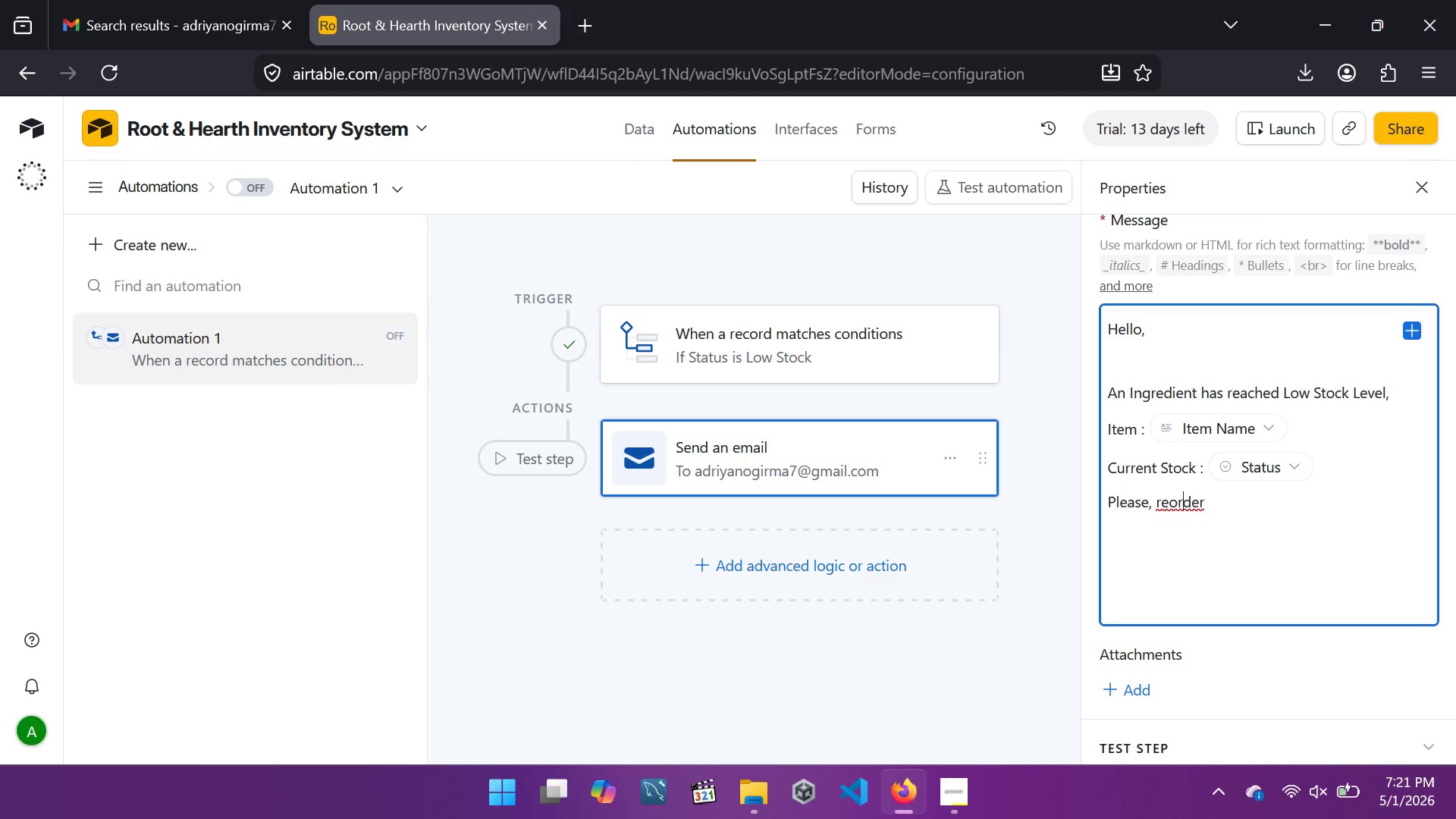 
key(ArrowRight)
 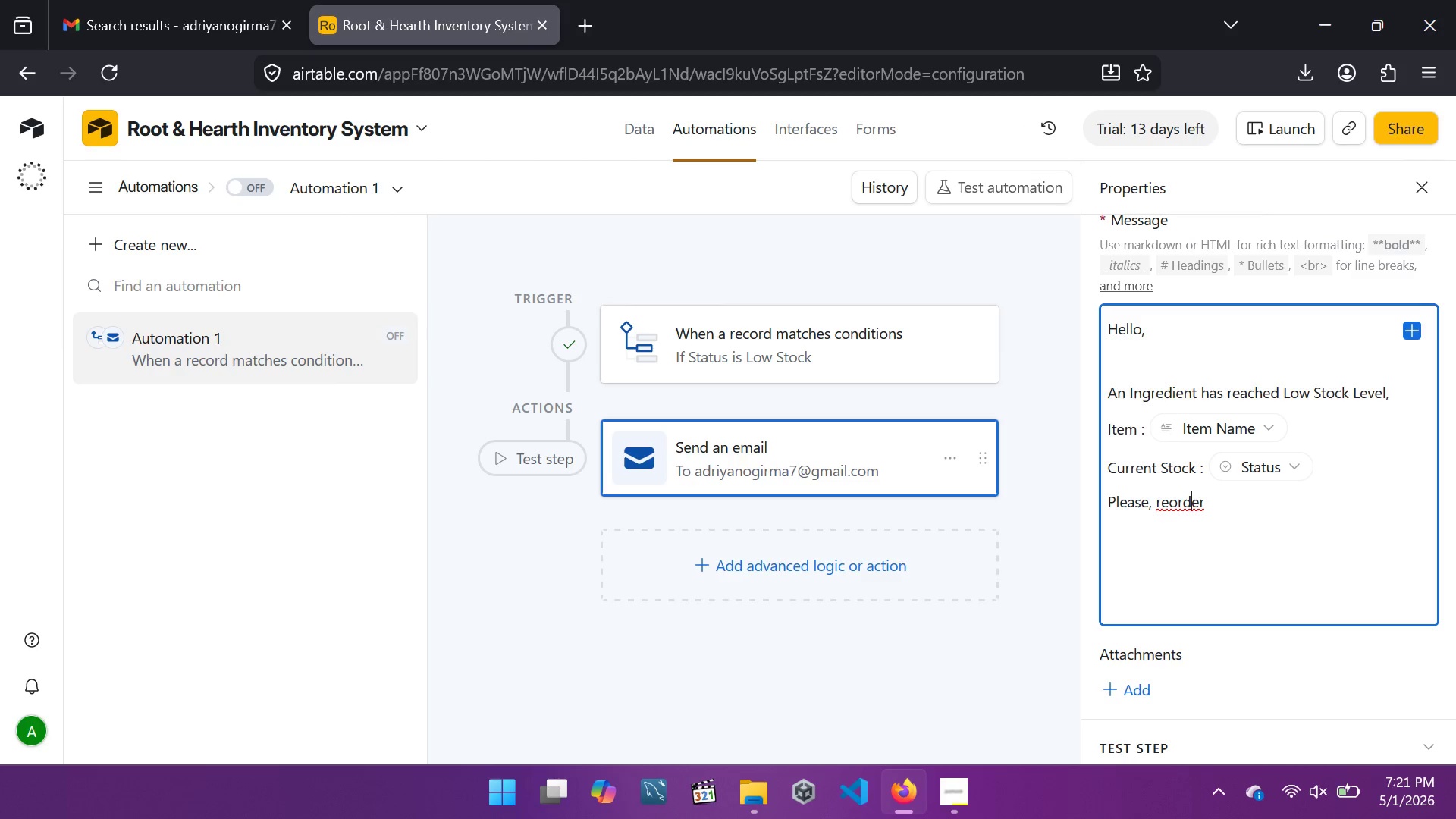 
key(ArrowRight)
 